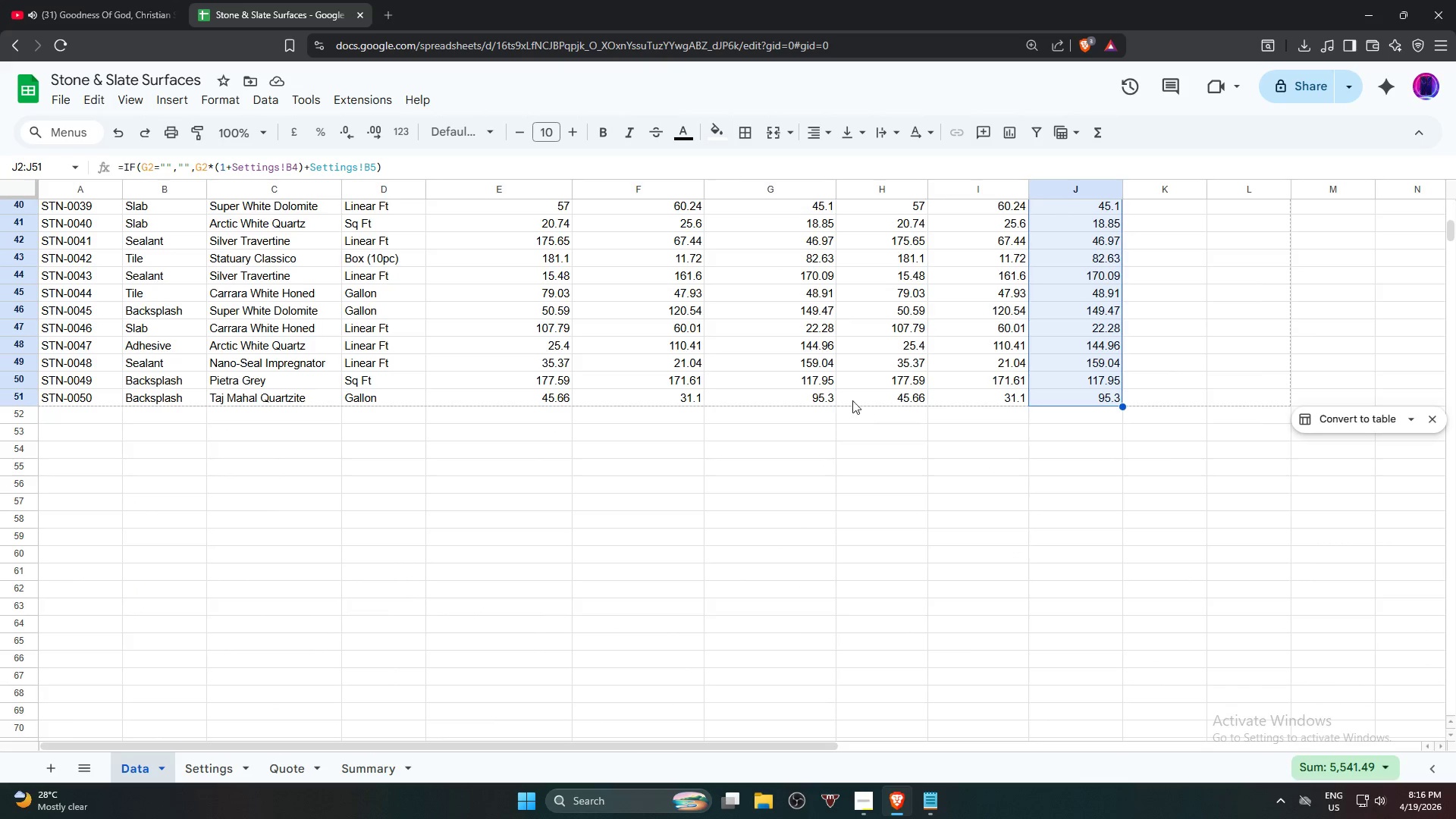 
scroll: coordinate [898, 402], scroll_direction: up, amount: 12.0
 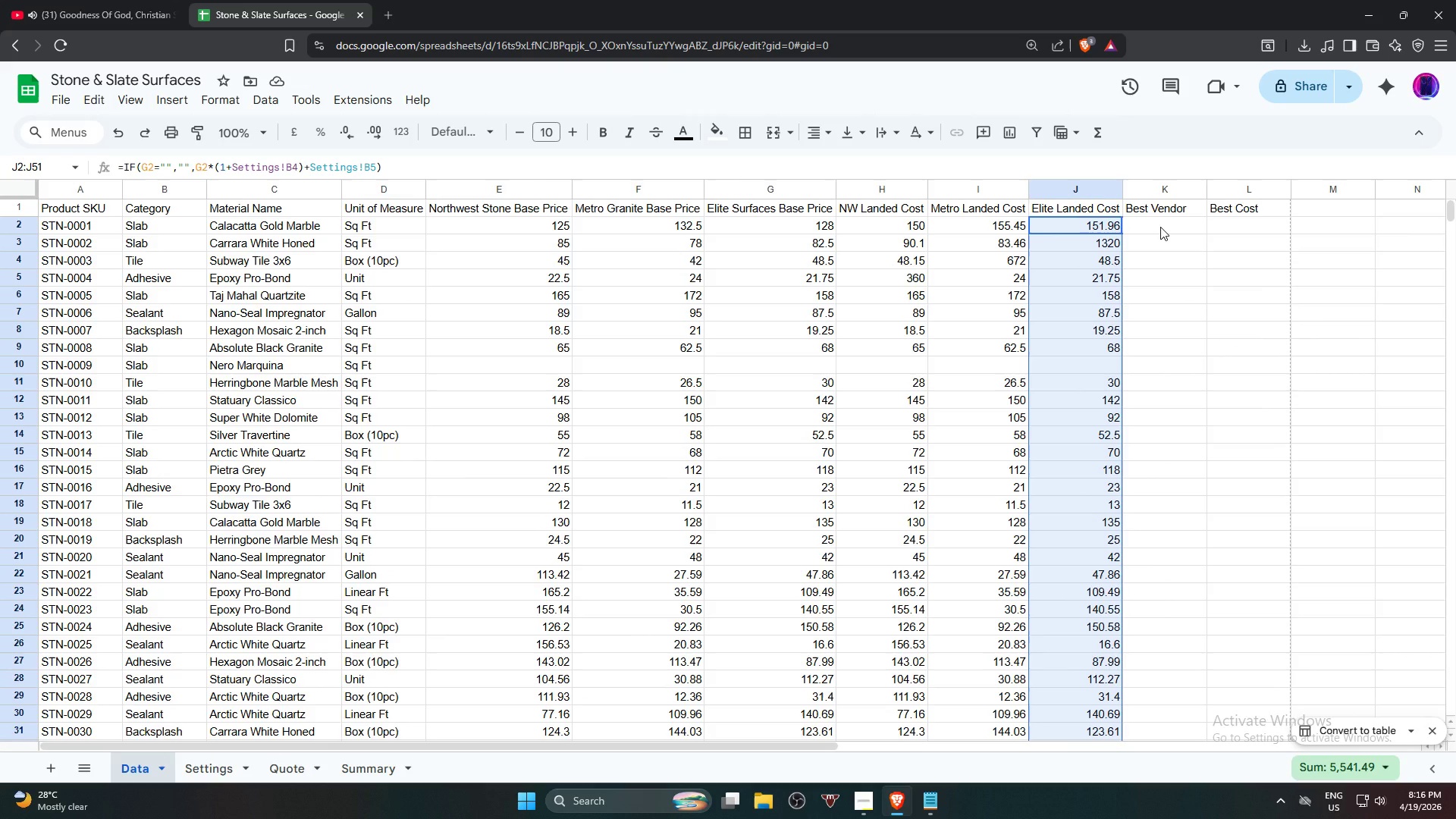 
wait(8.63)
 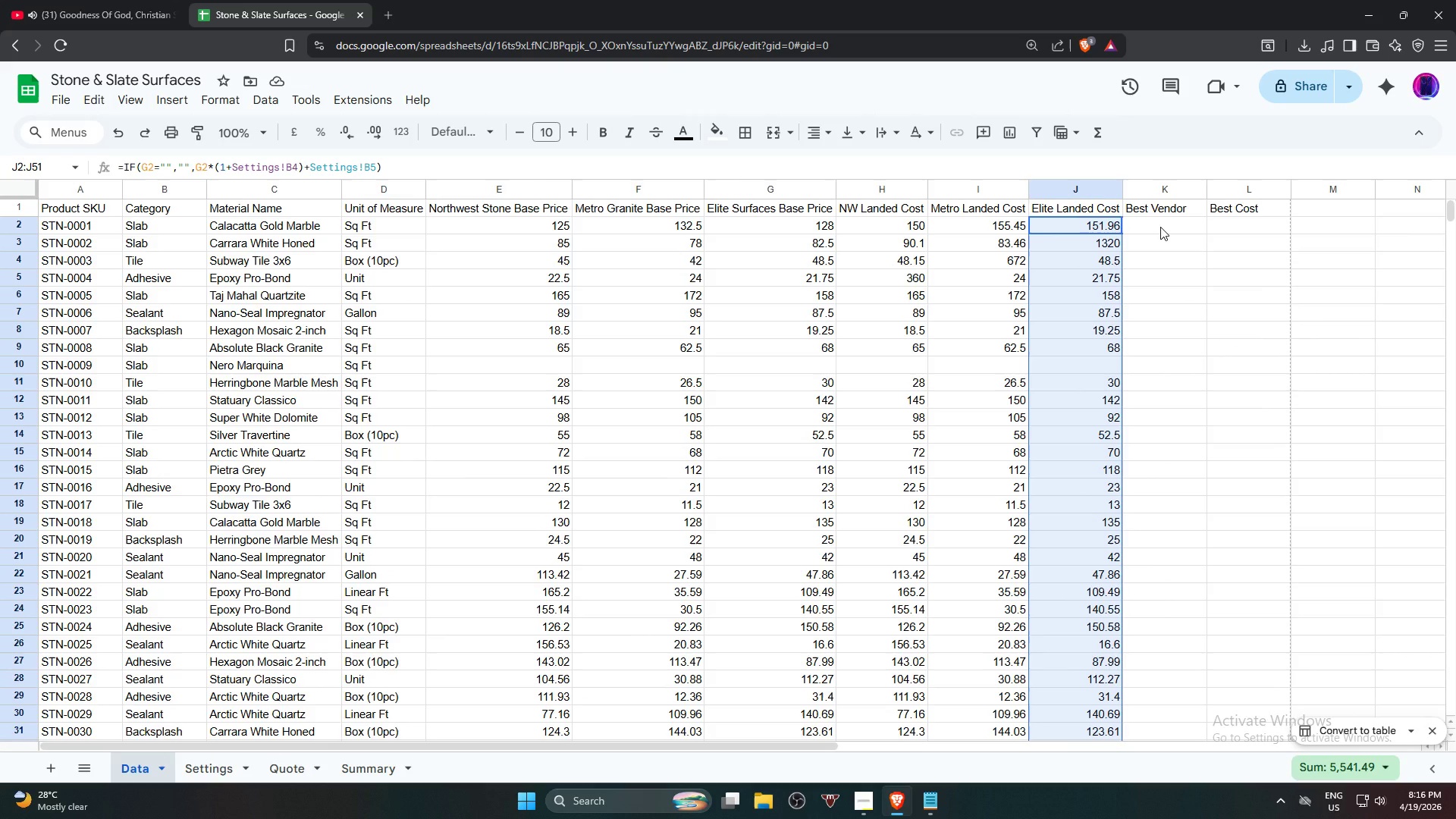 
left_click([1150, 232])
 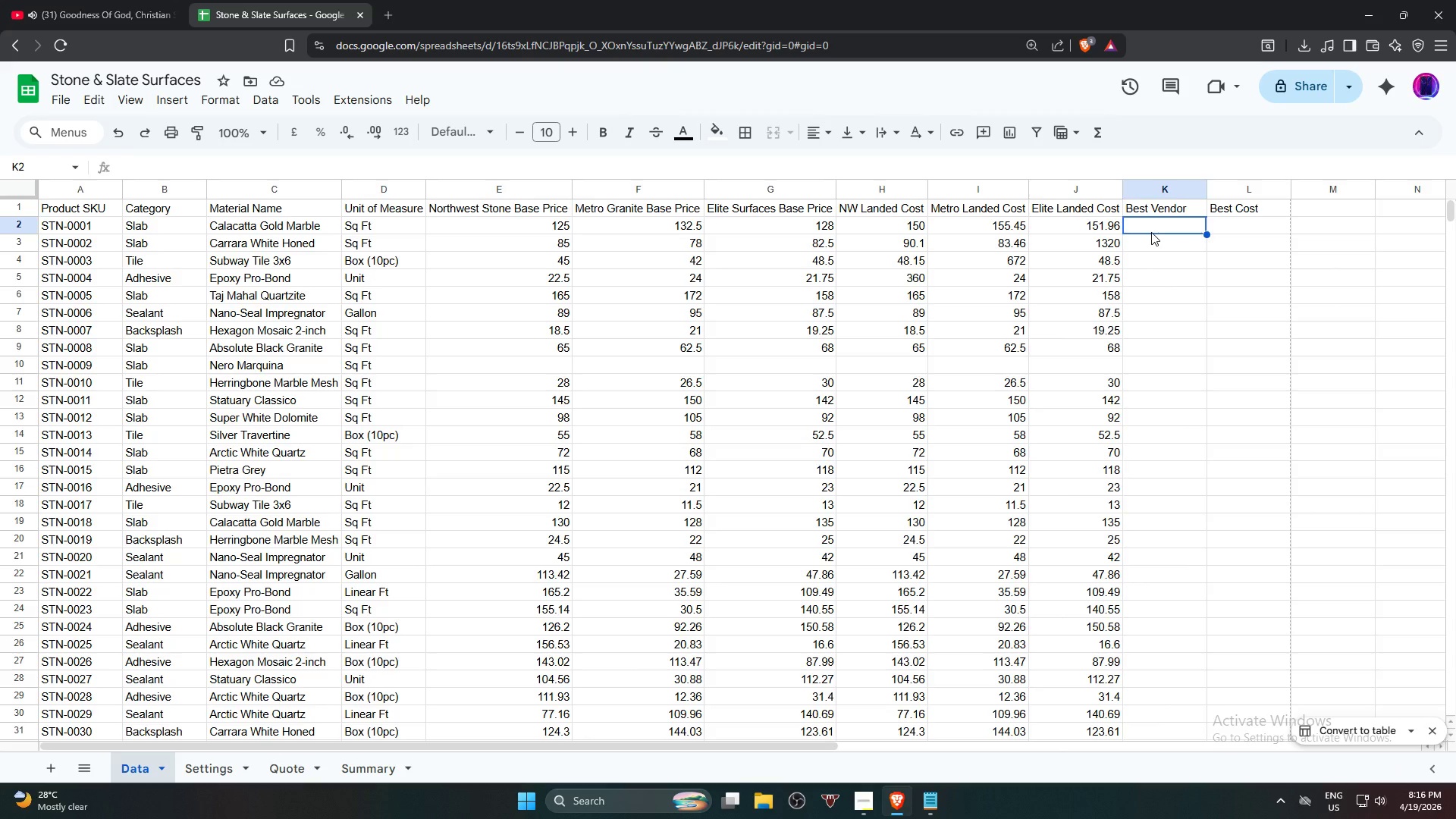 
type(=if)
 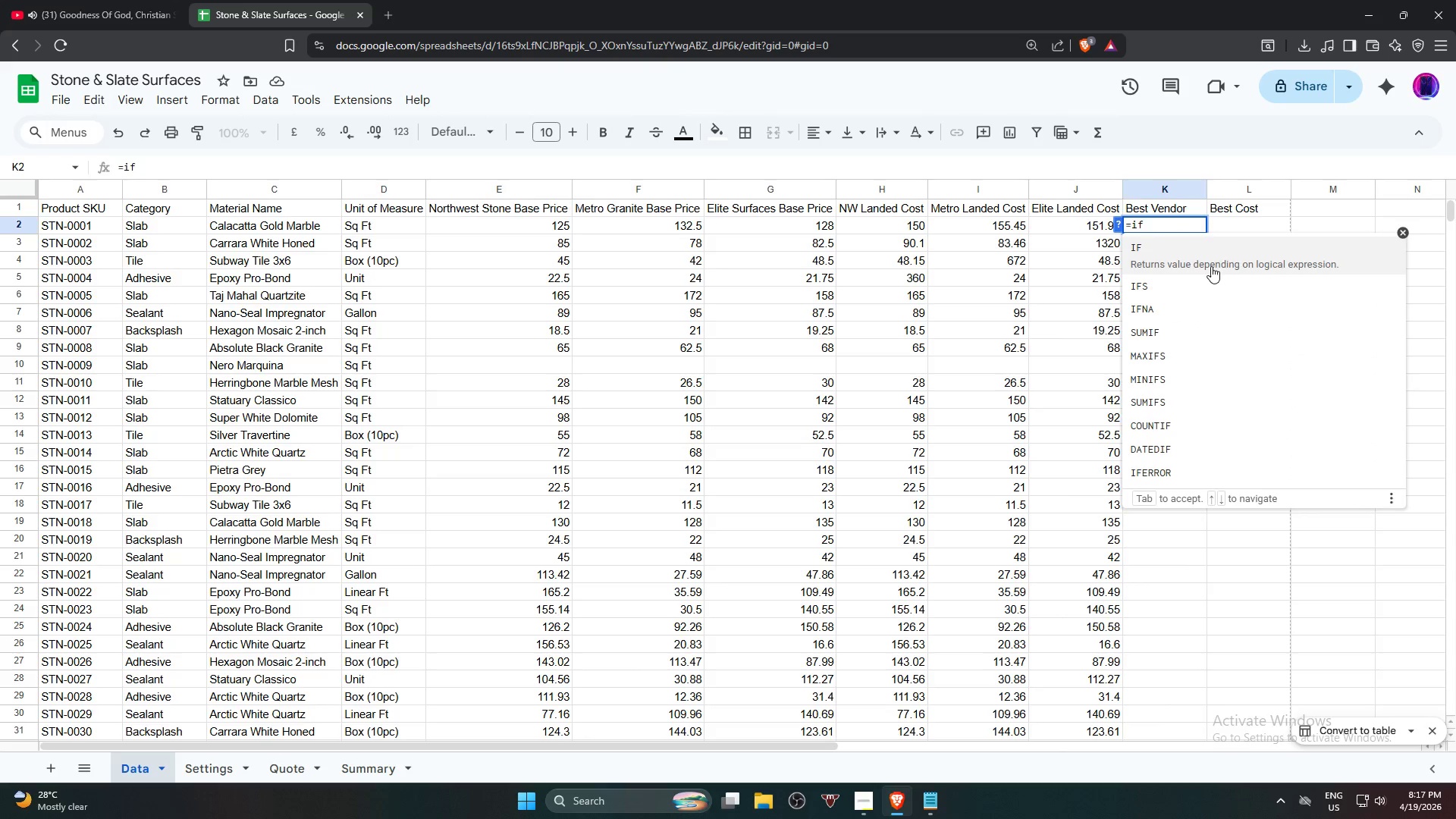 
left_click([1222, 259])
 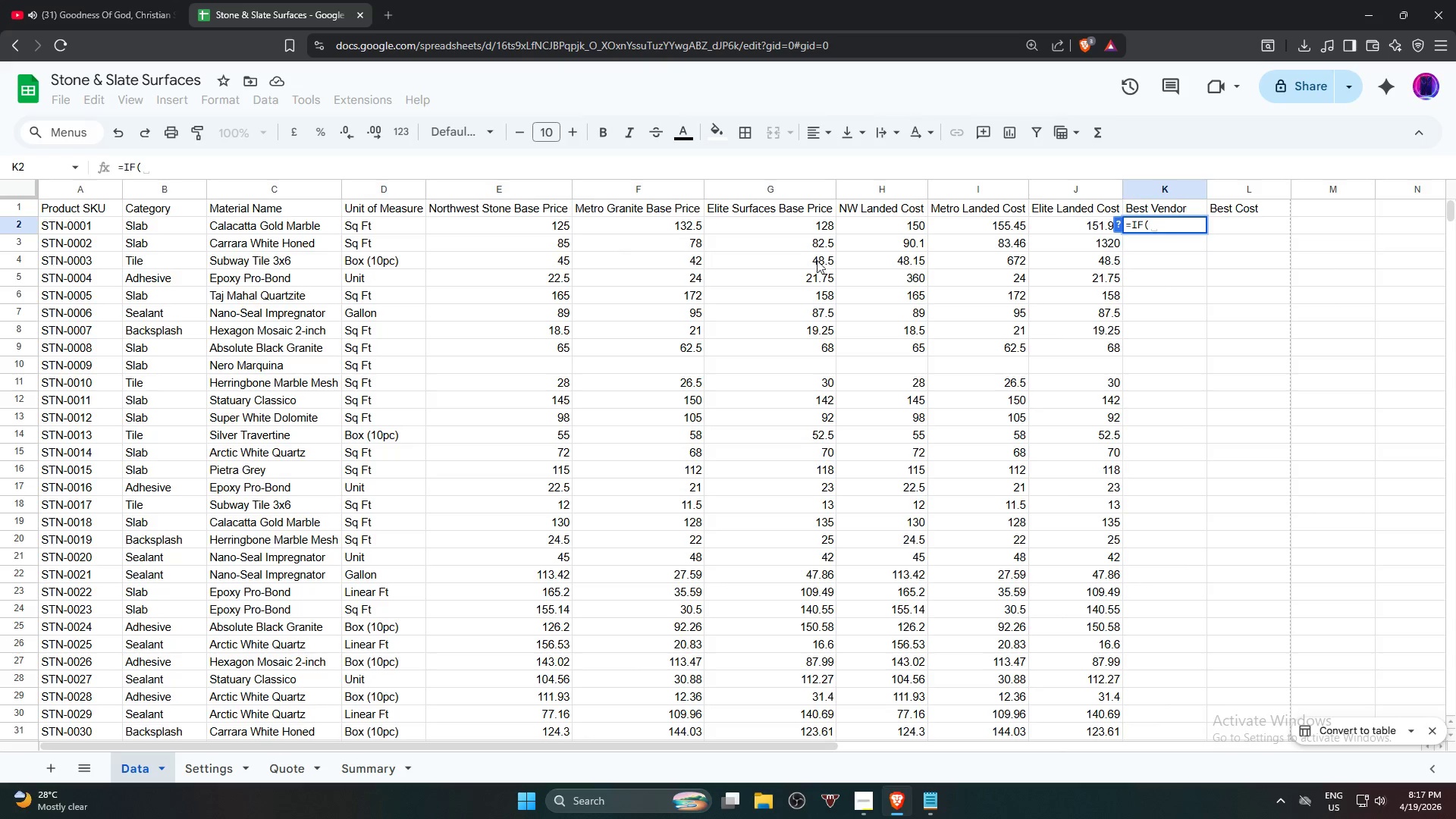 
wait(10.0)
 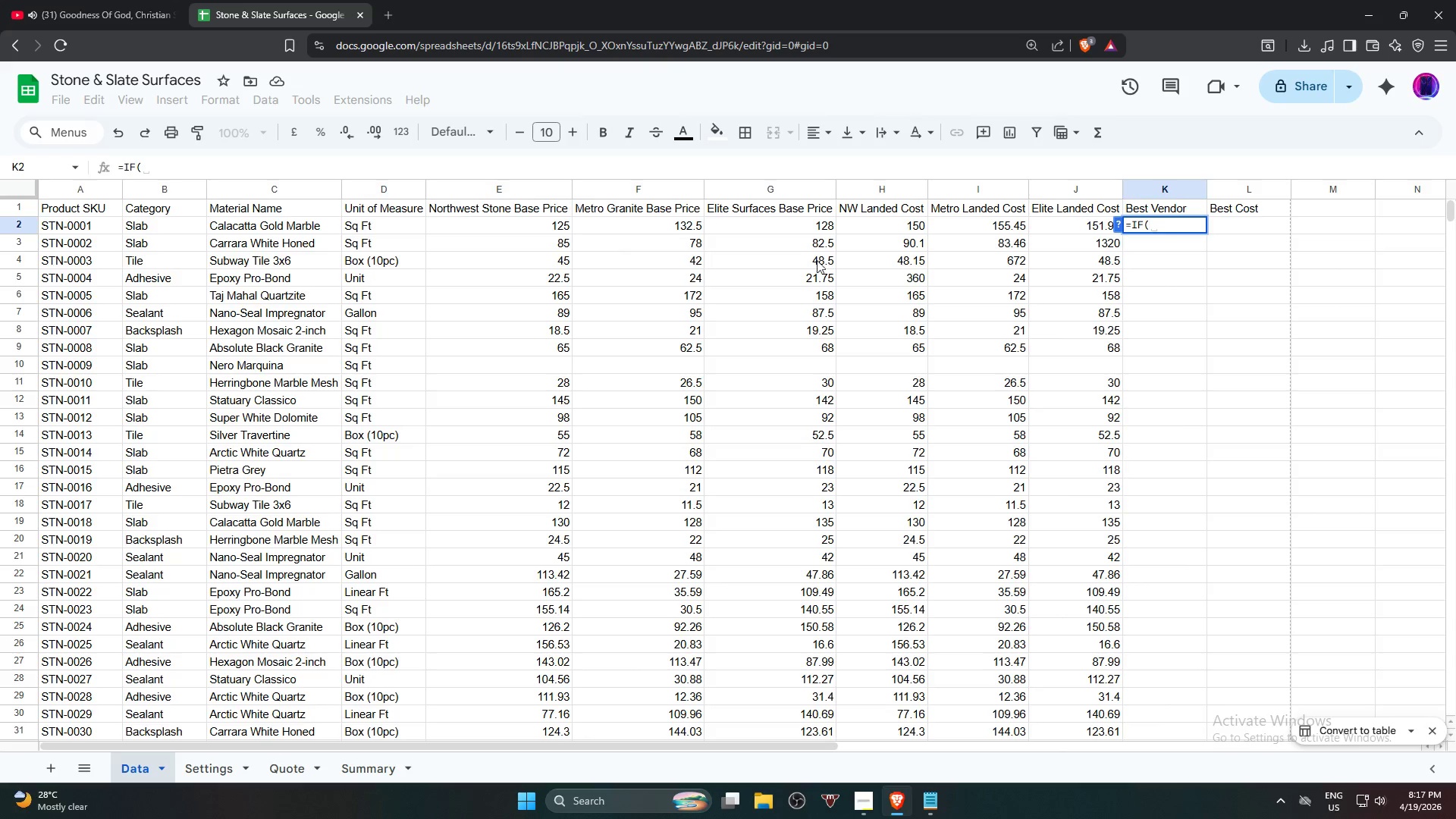 
left_click([893, 226])
 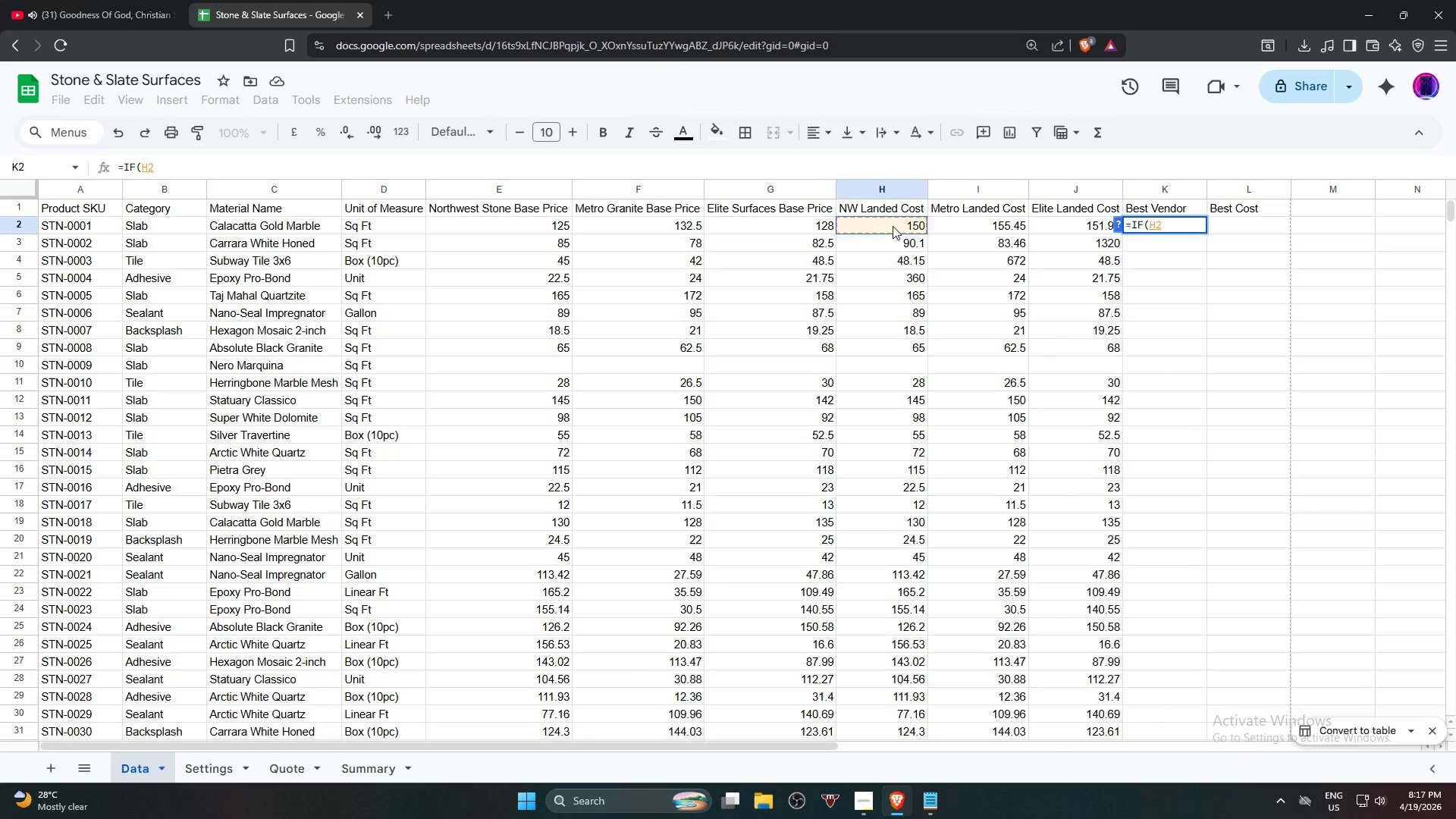 
key(Equal)
 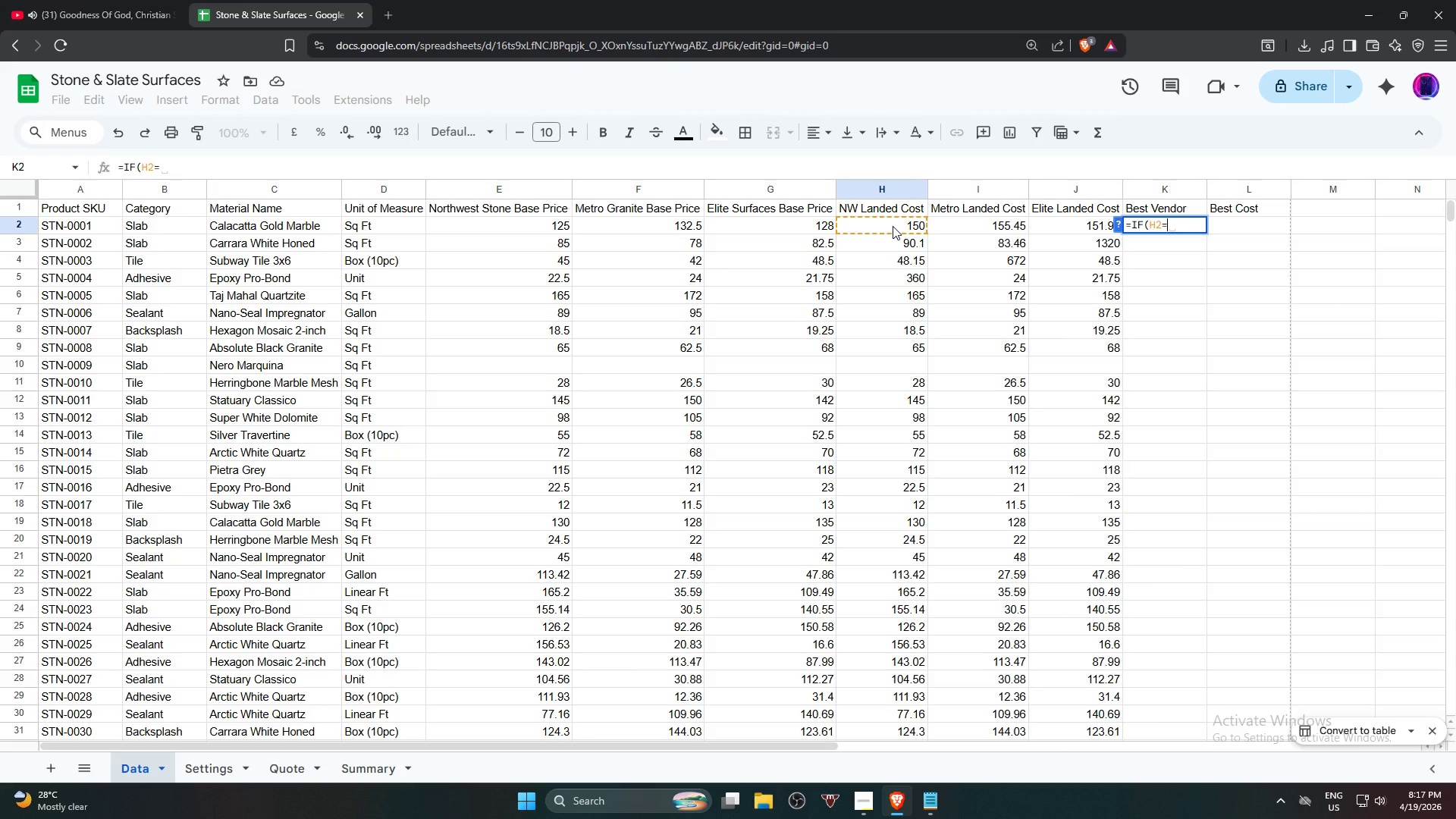 
key(Shift+Semicolon)
 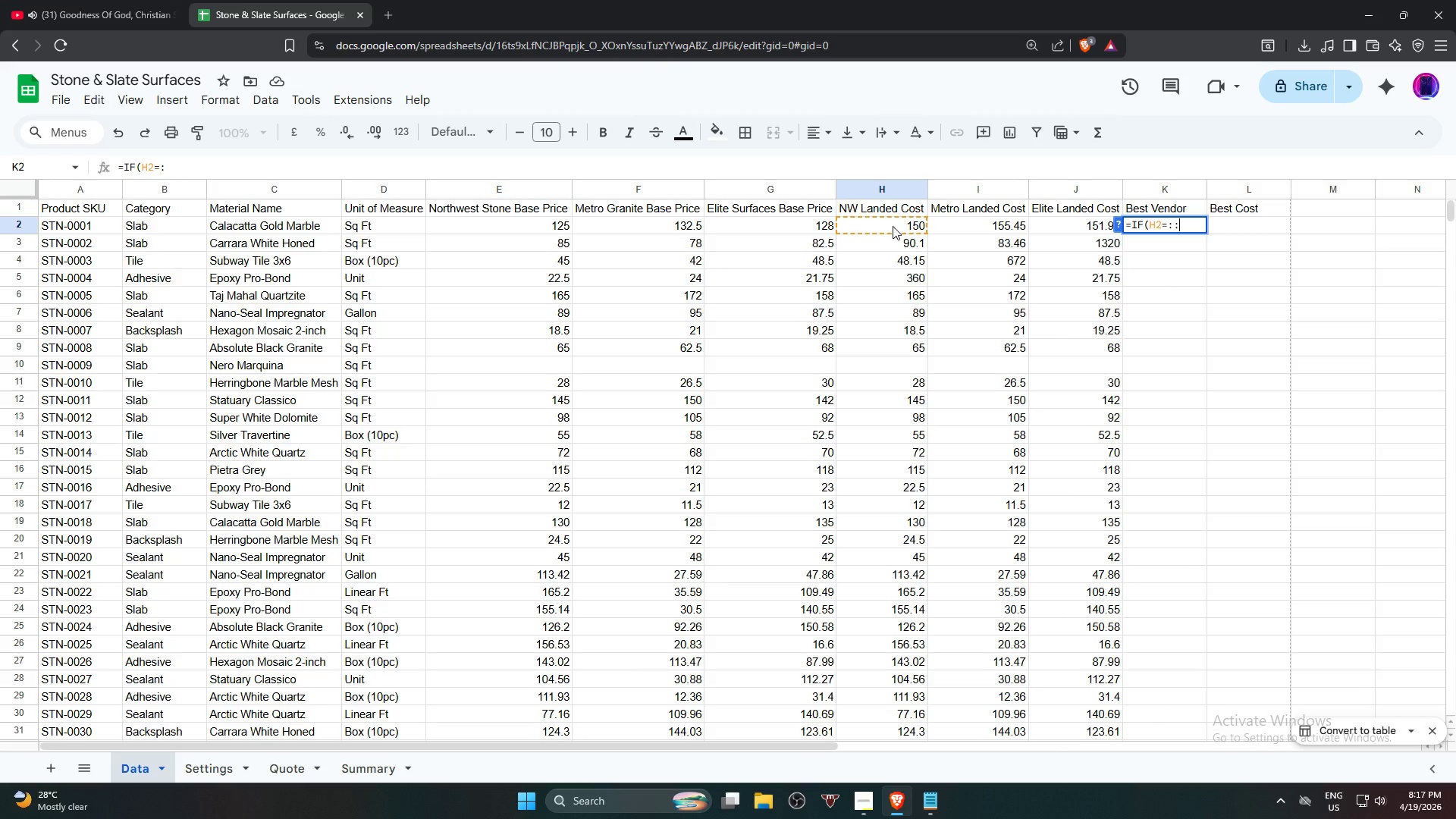 
key(Shift+Semicolon)
 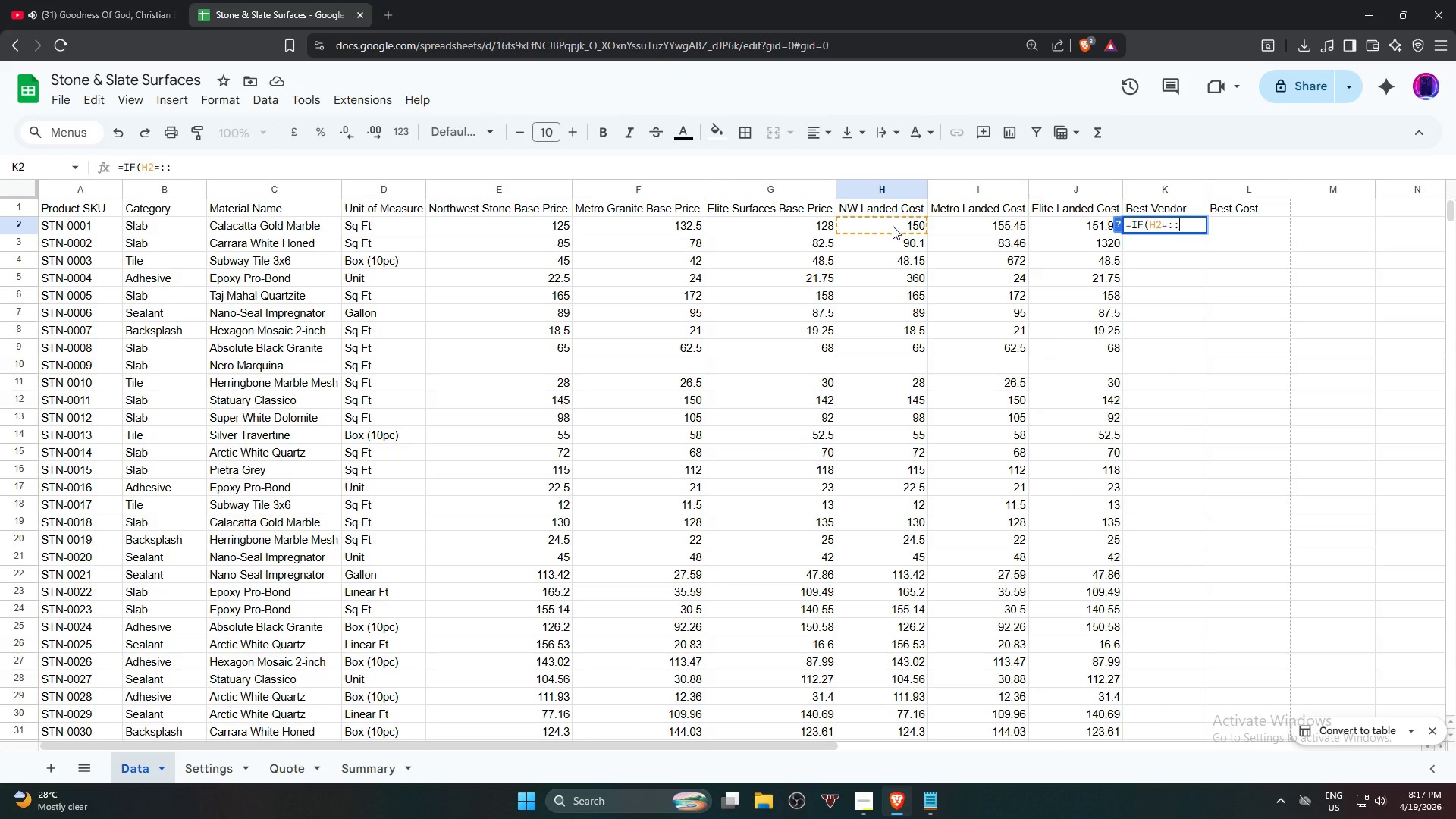 
key(Backspace)
 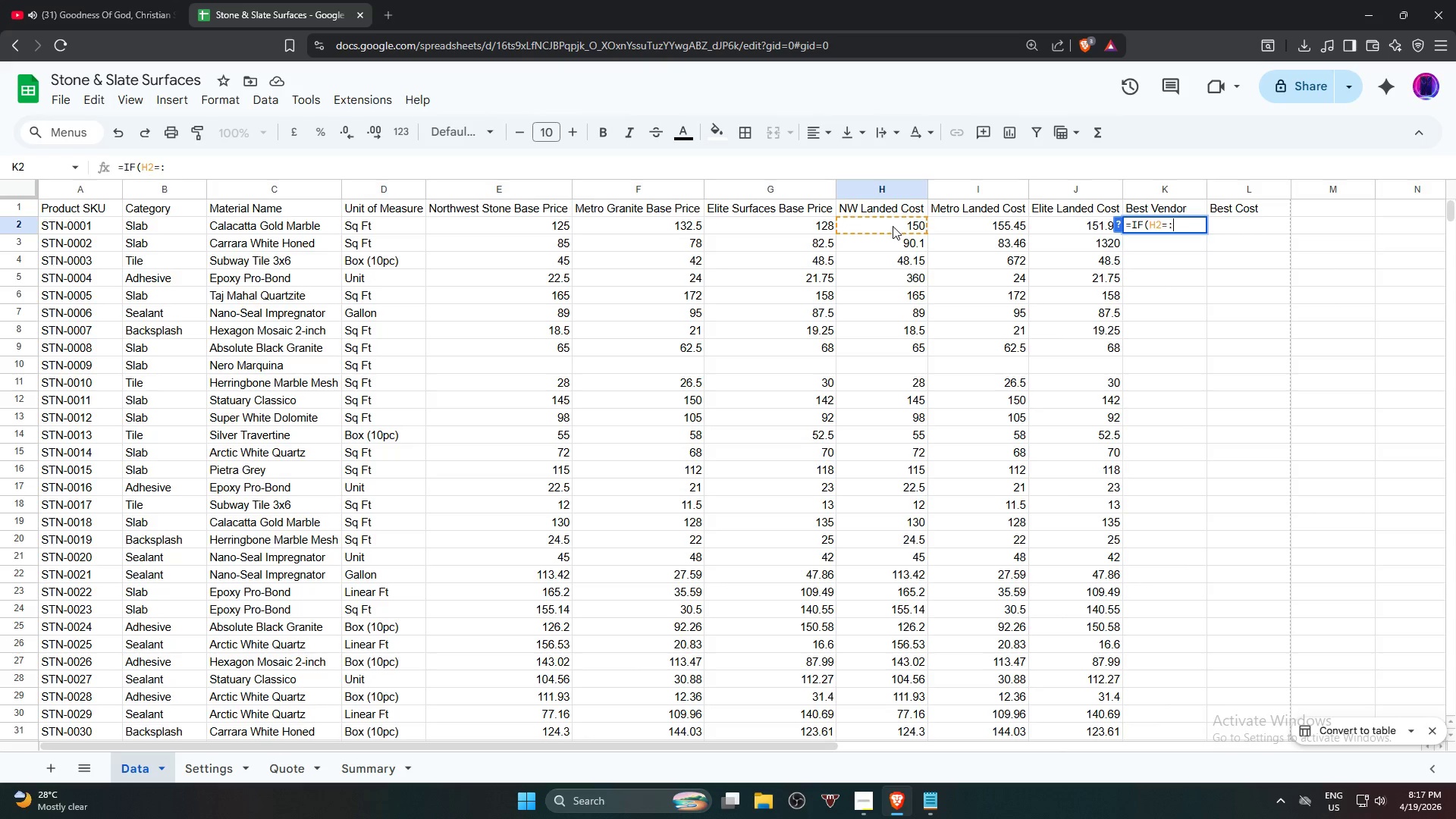 
key(Backspace)
 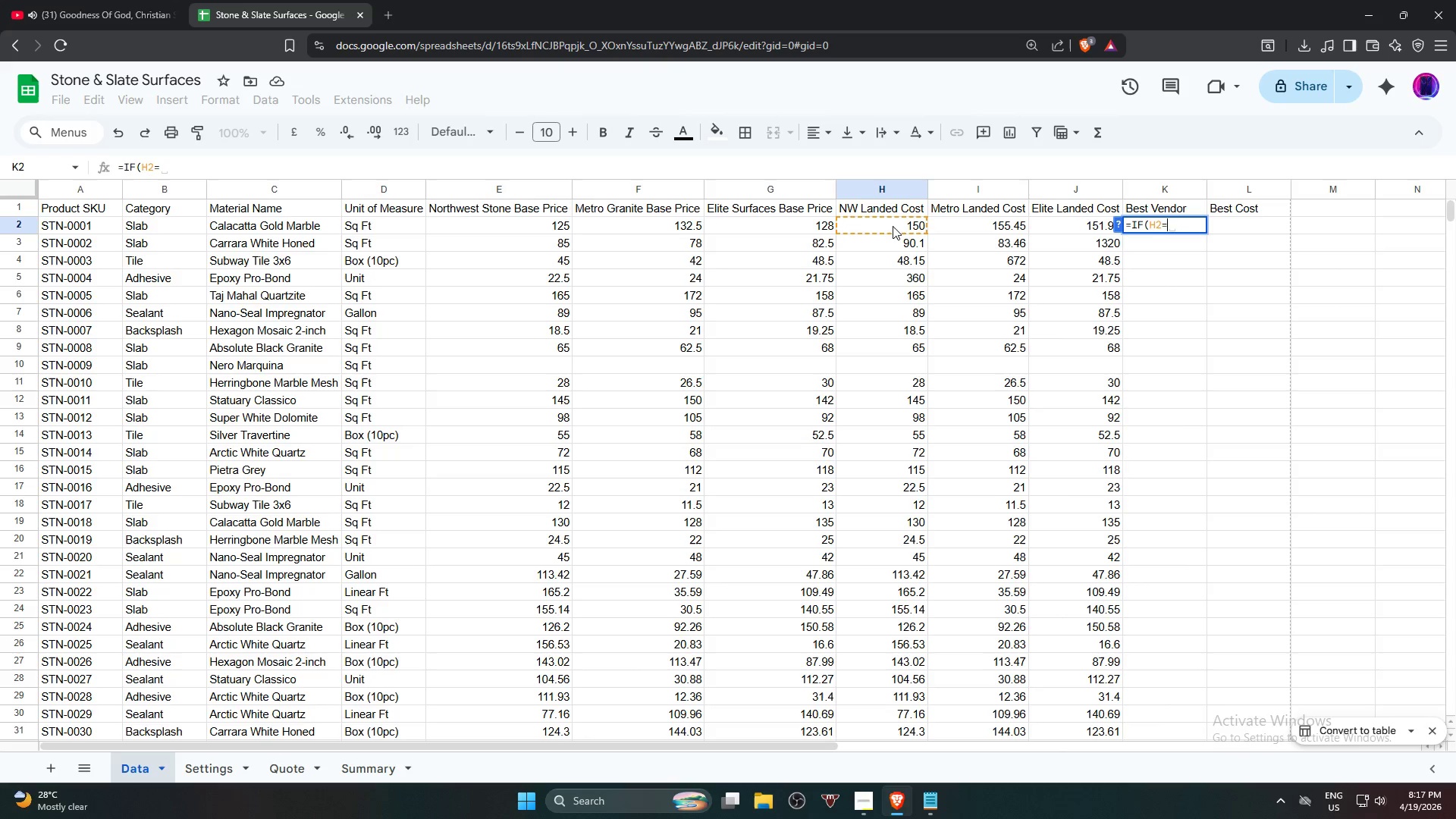 
key(Shift+Quote)
 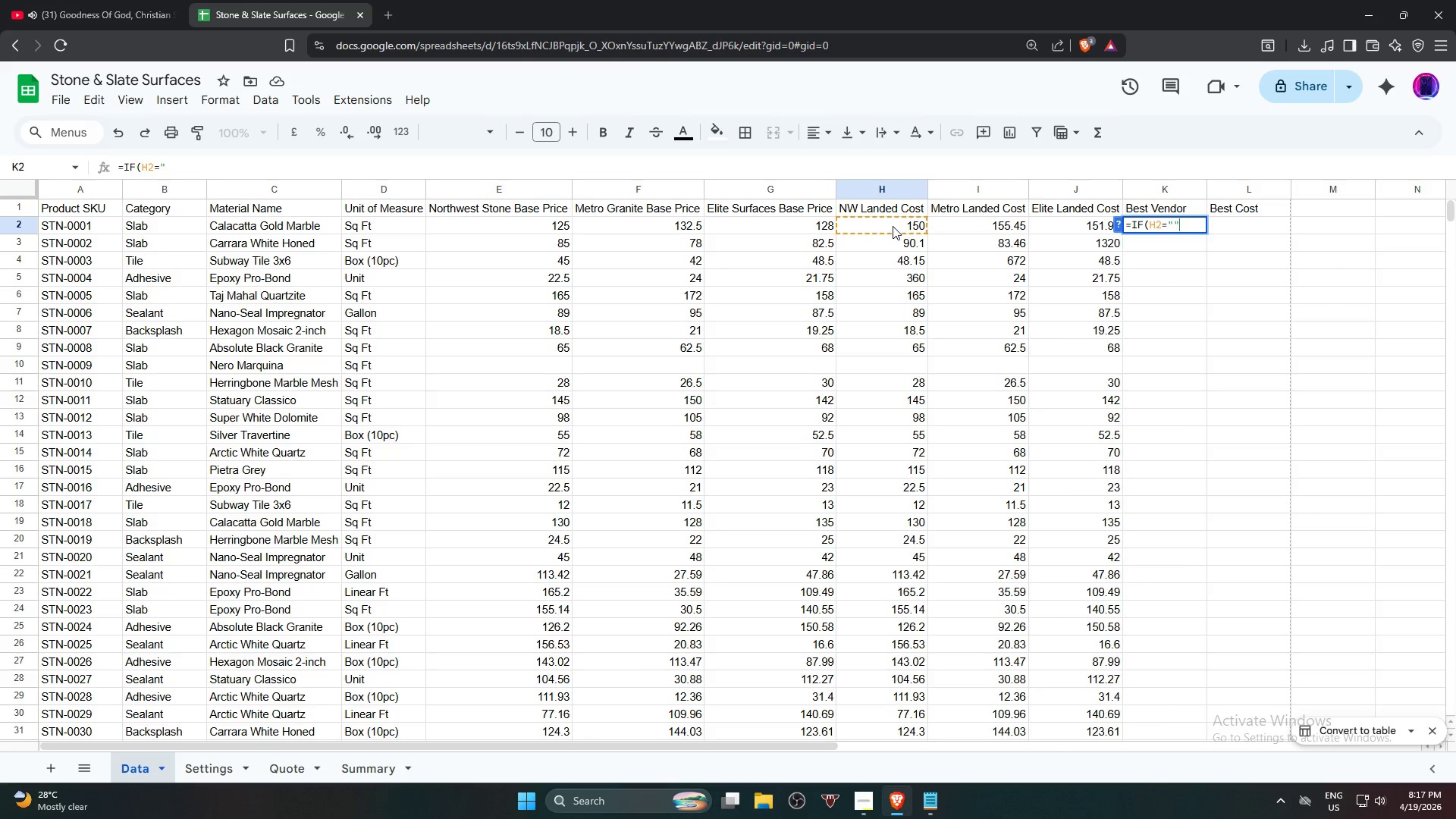 
key(Shift+Quote)
 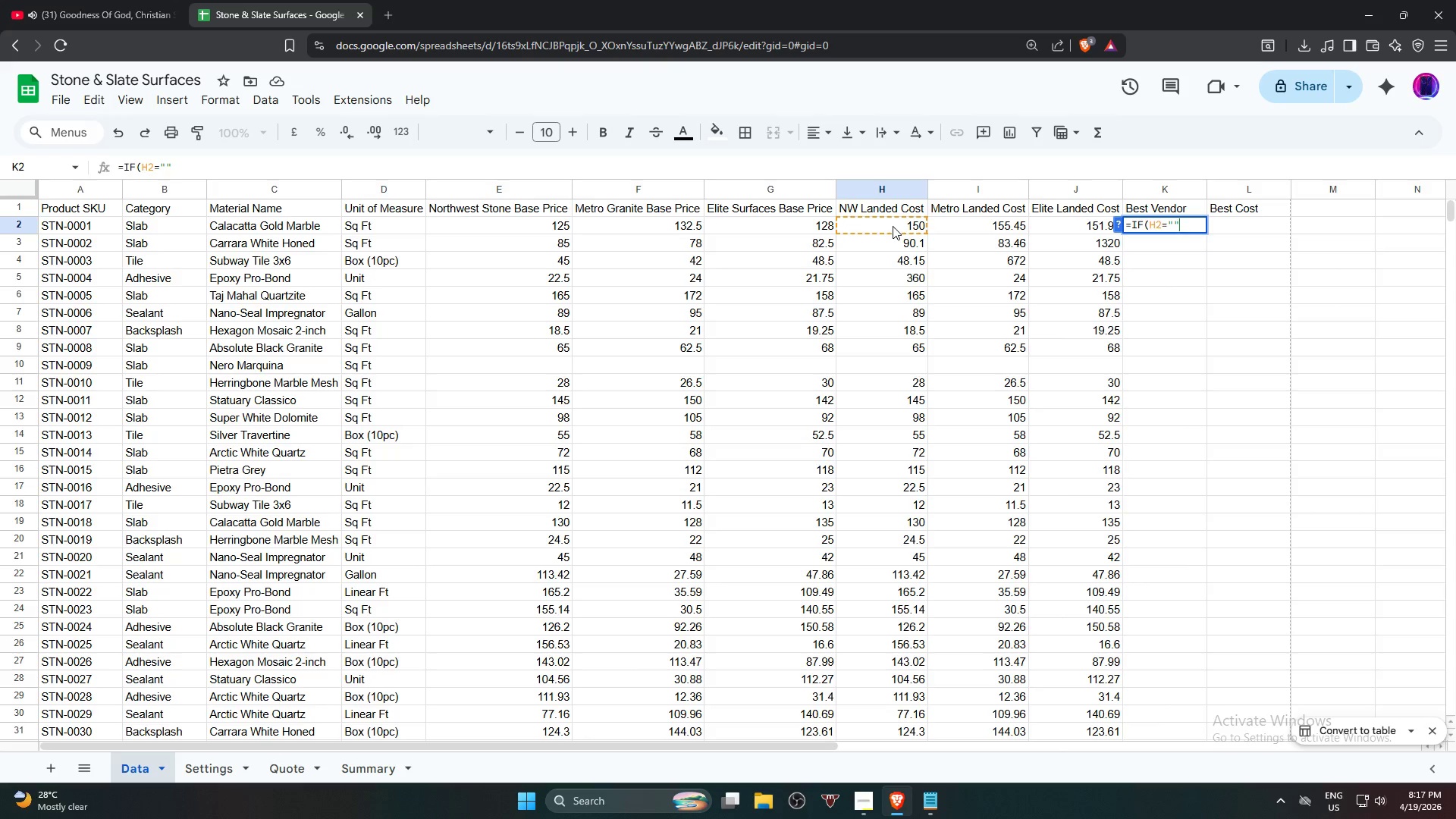 
wait(15.06)
 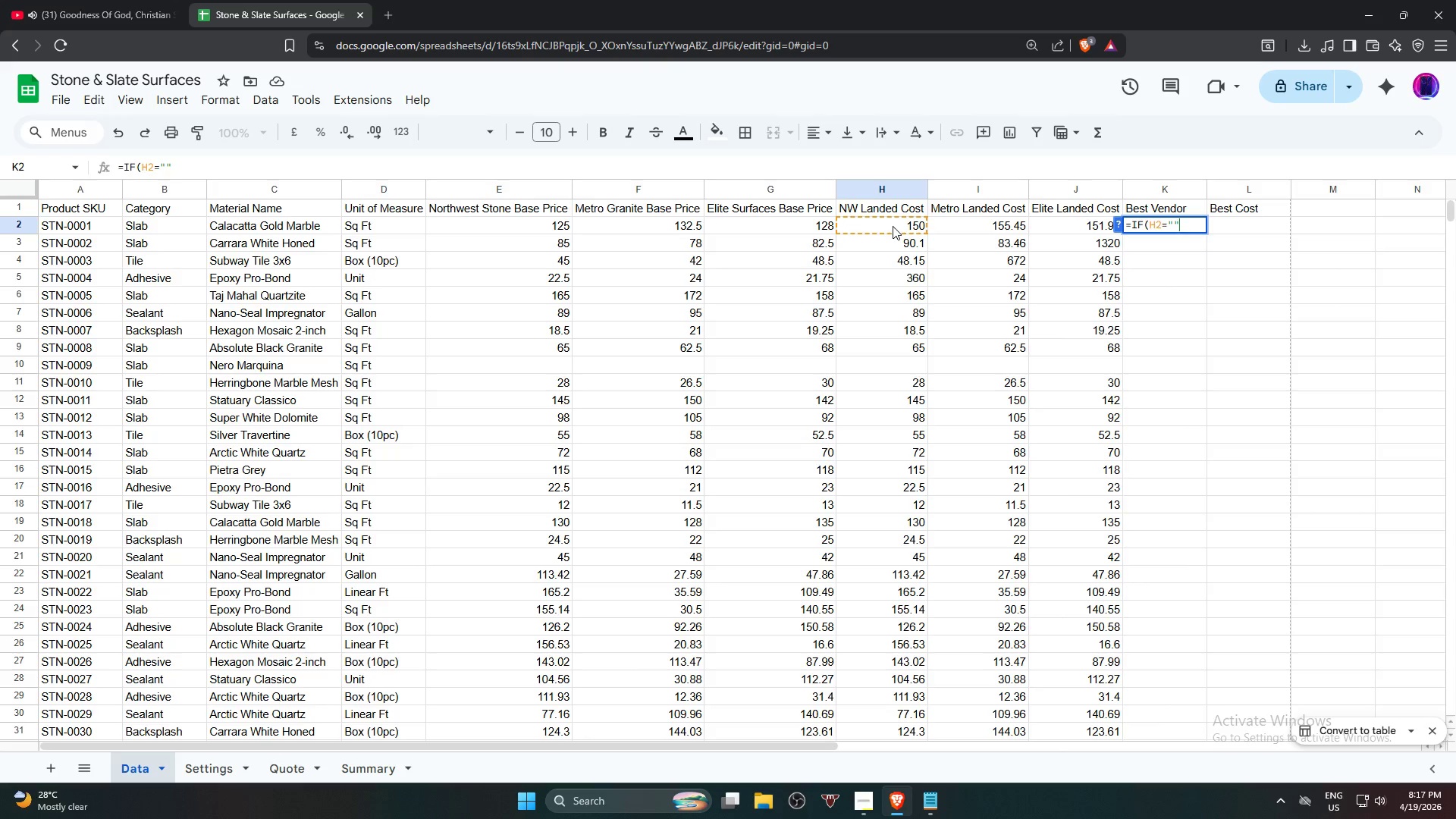 
key(Comma)
 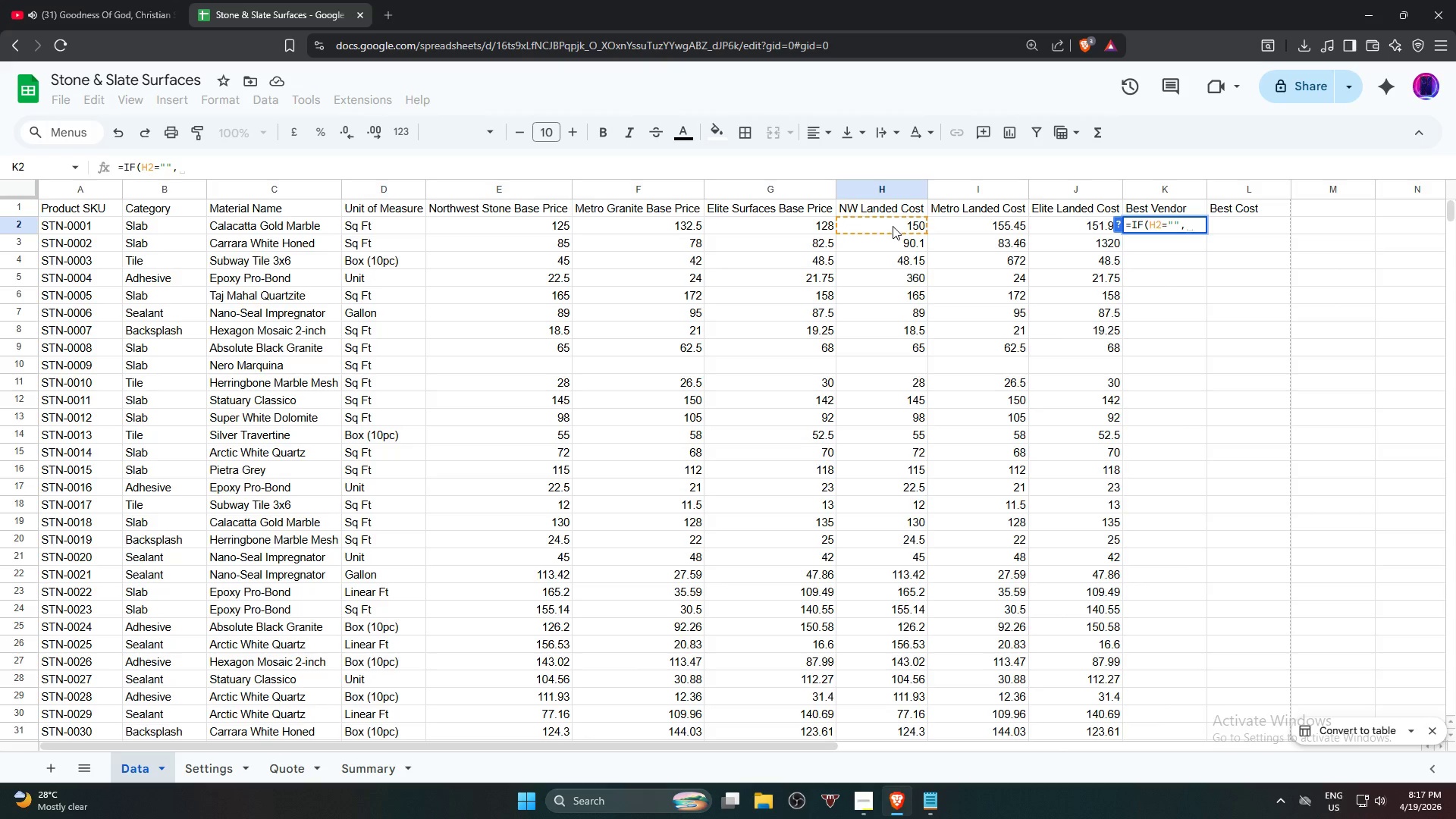 
key(Shift+Quote)
 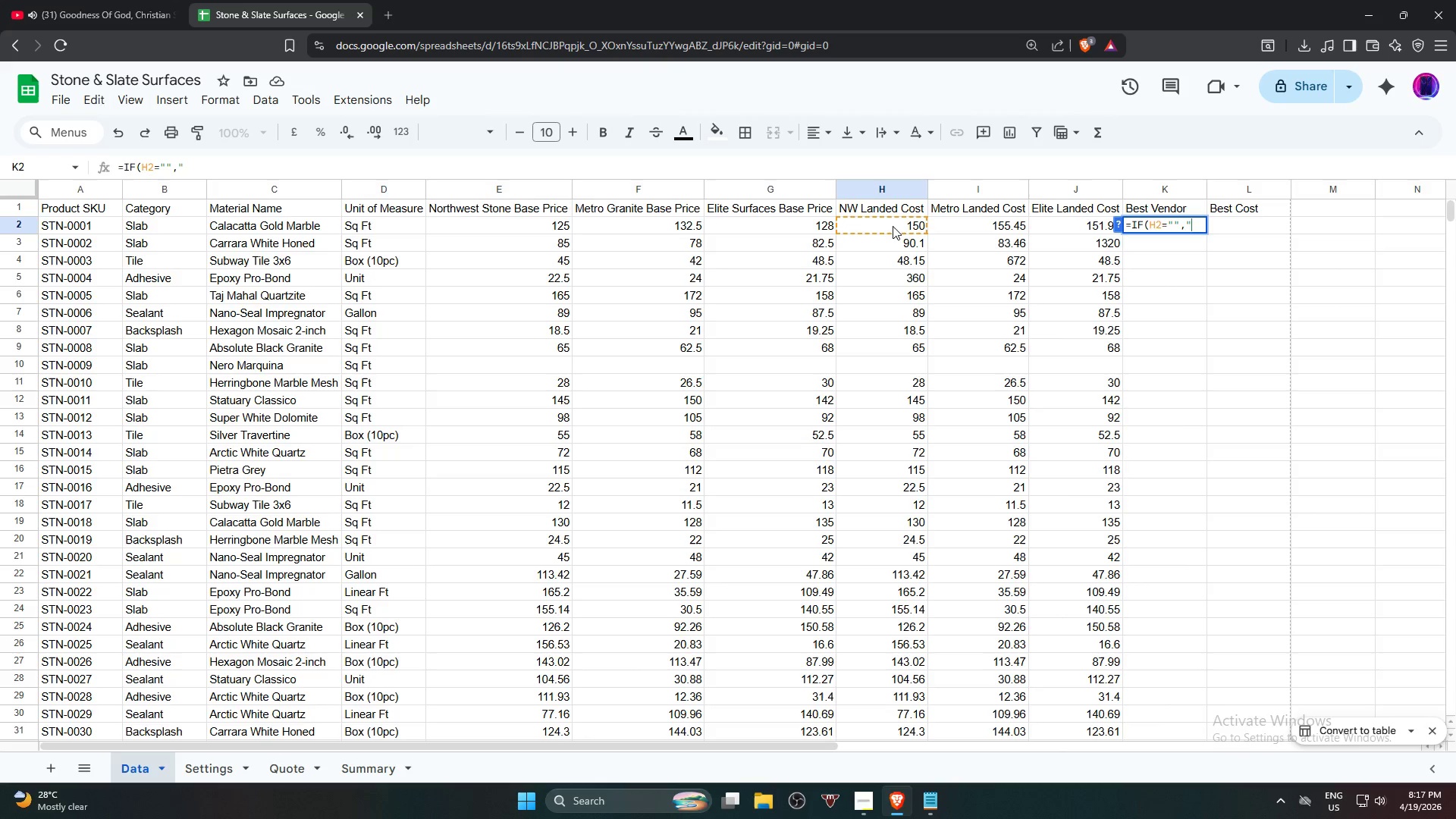 
key(Shift+Quote)
 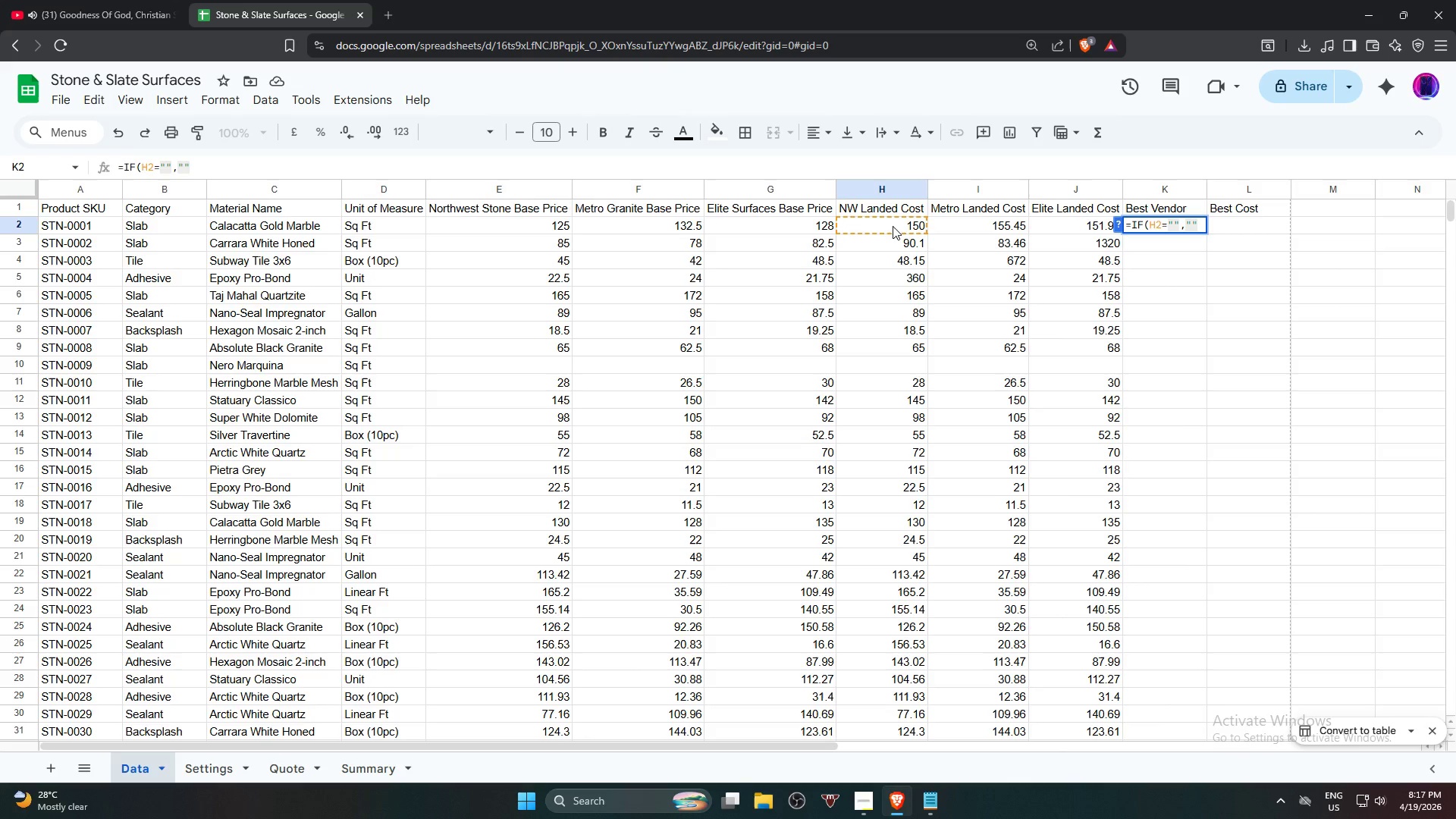 
type(,if)
 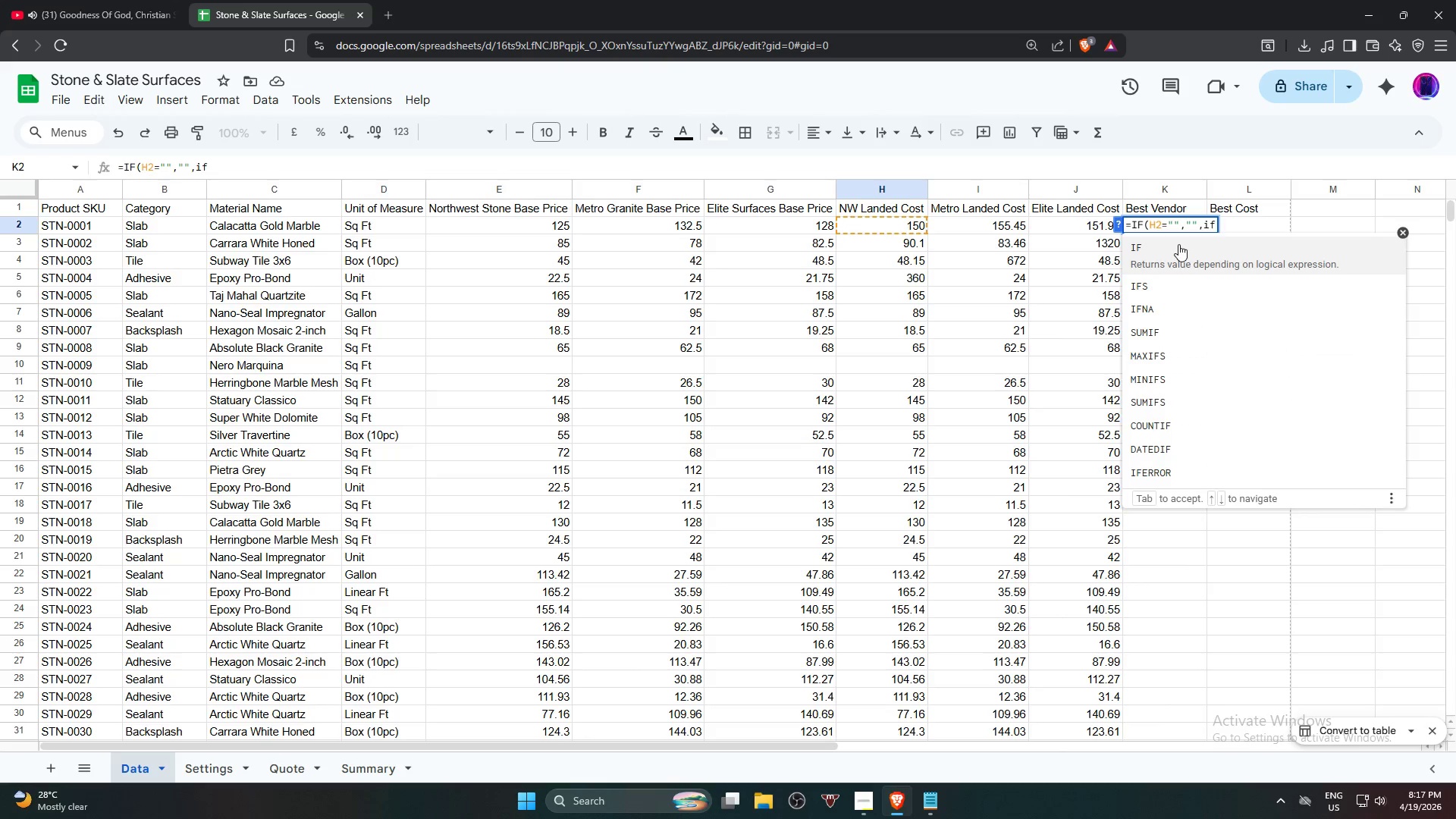 
left_click([1189, 250])
 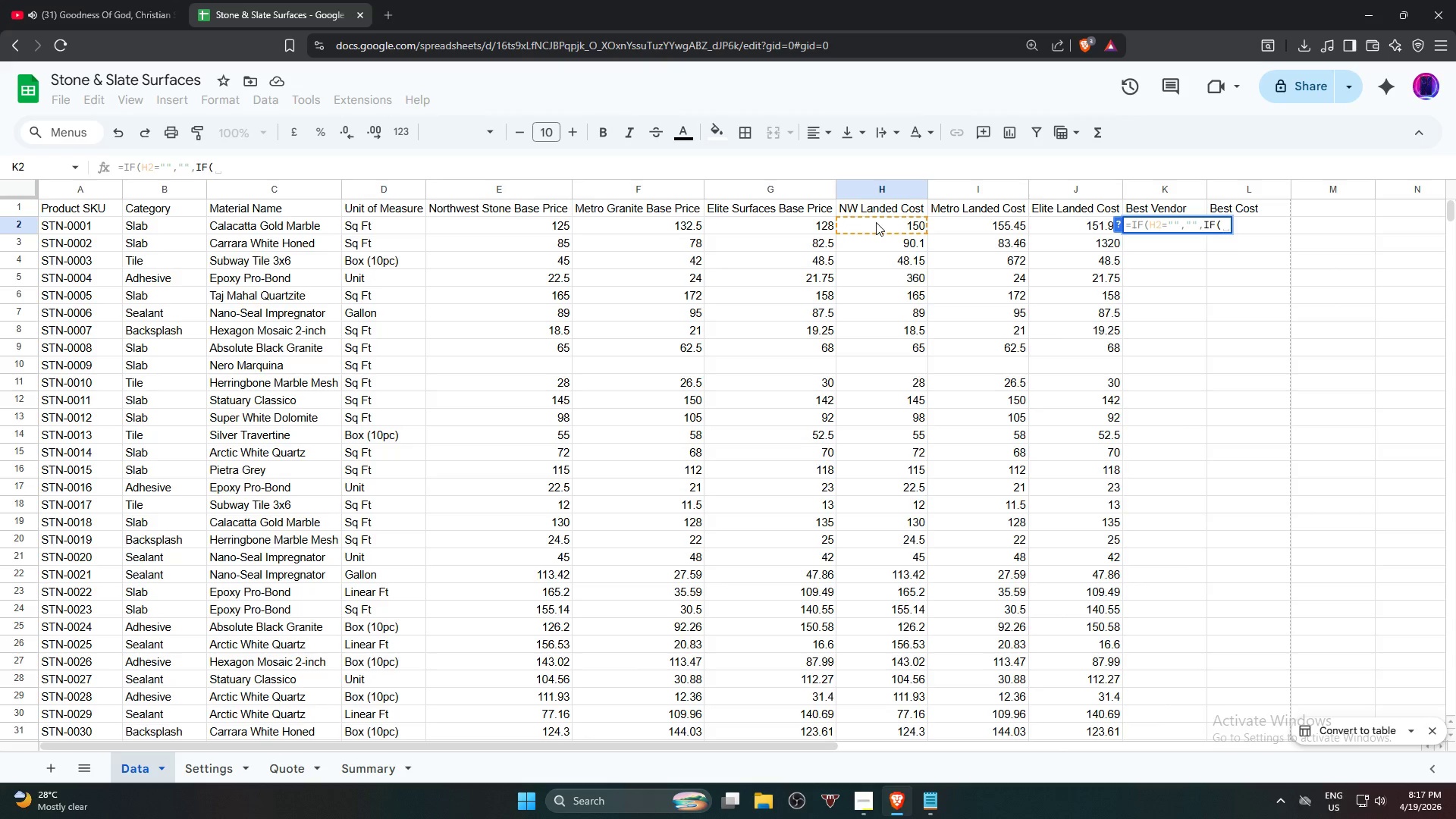 
wait(6.8)
 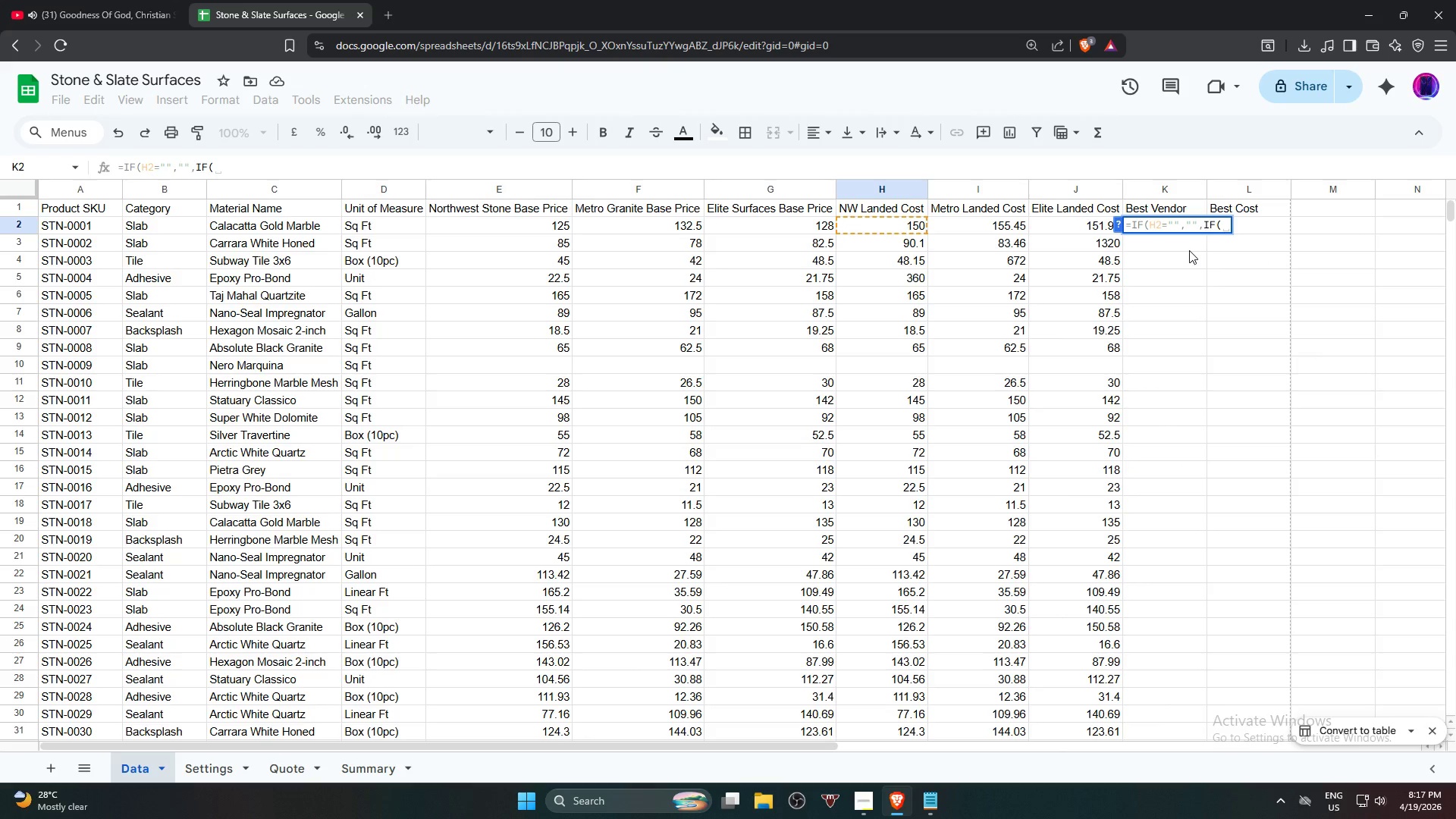 
left_click([879, 225])
 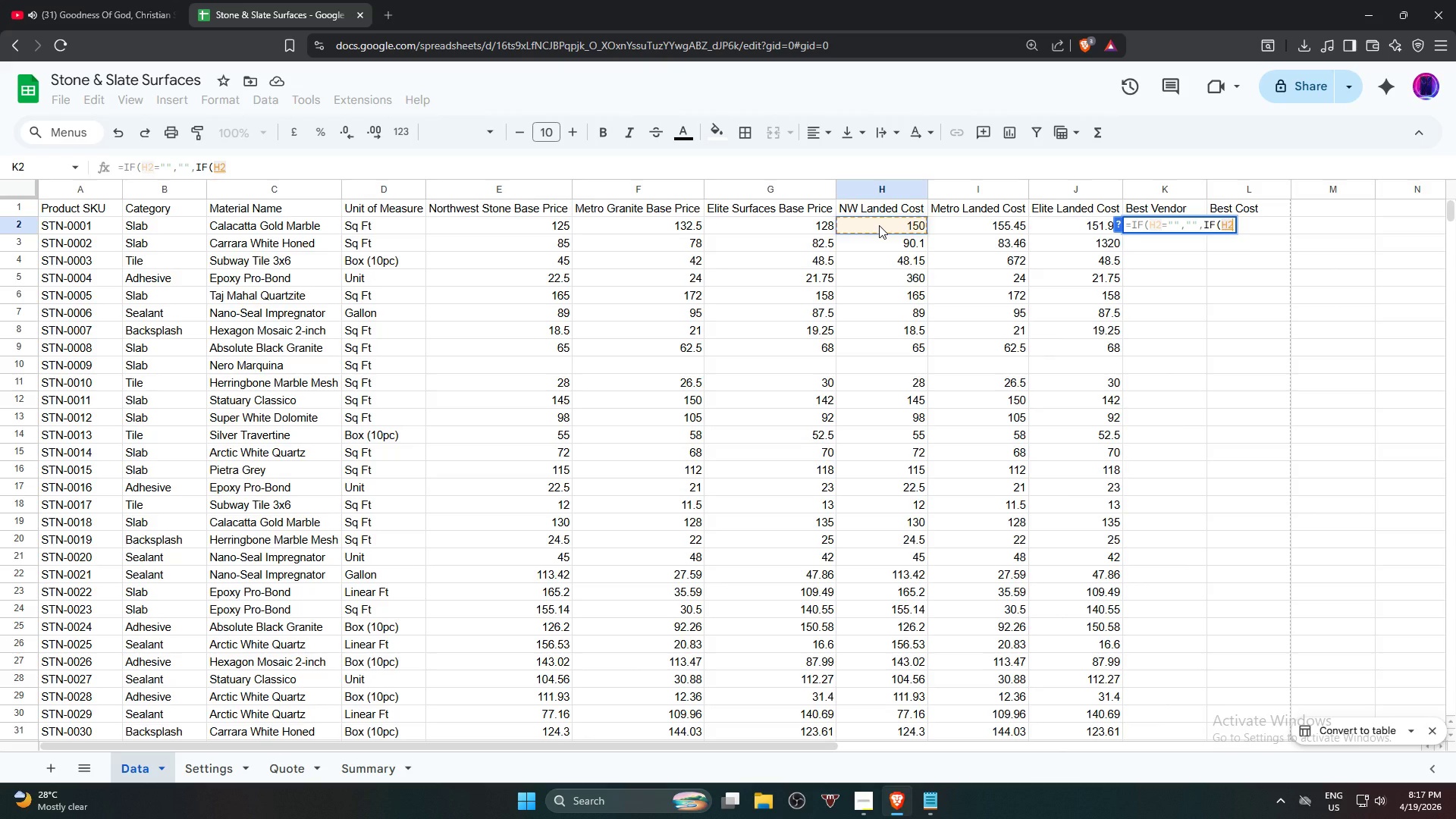 
key(Equal)
 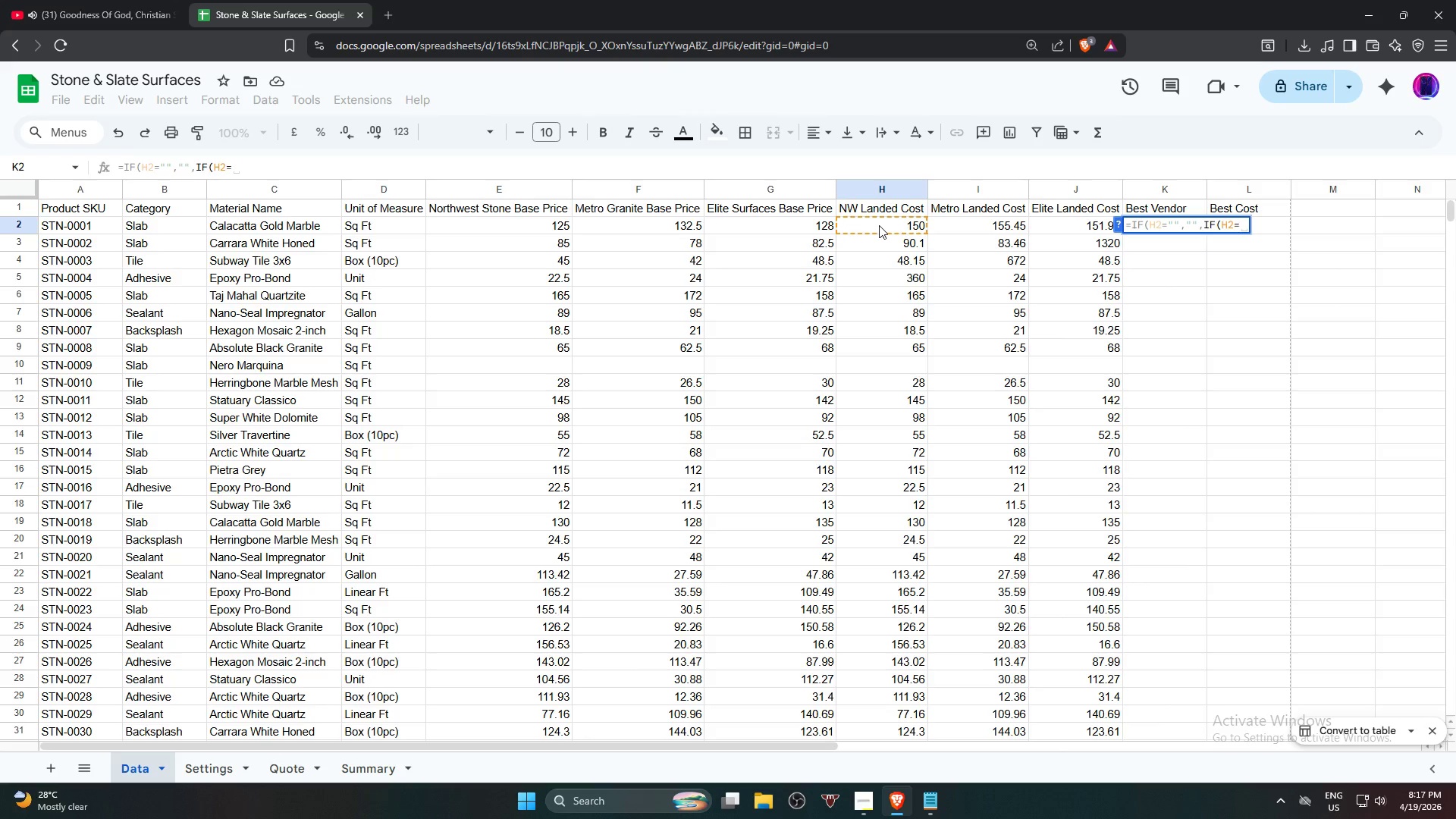 
wait(10.84)
 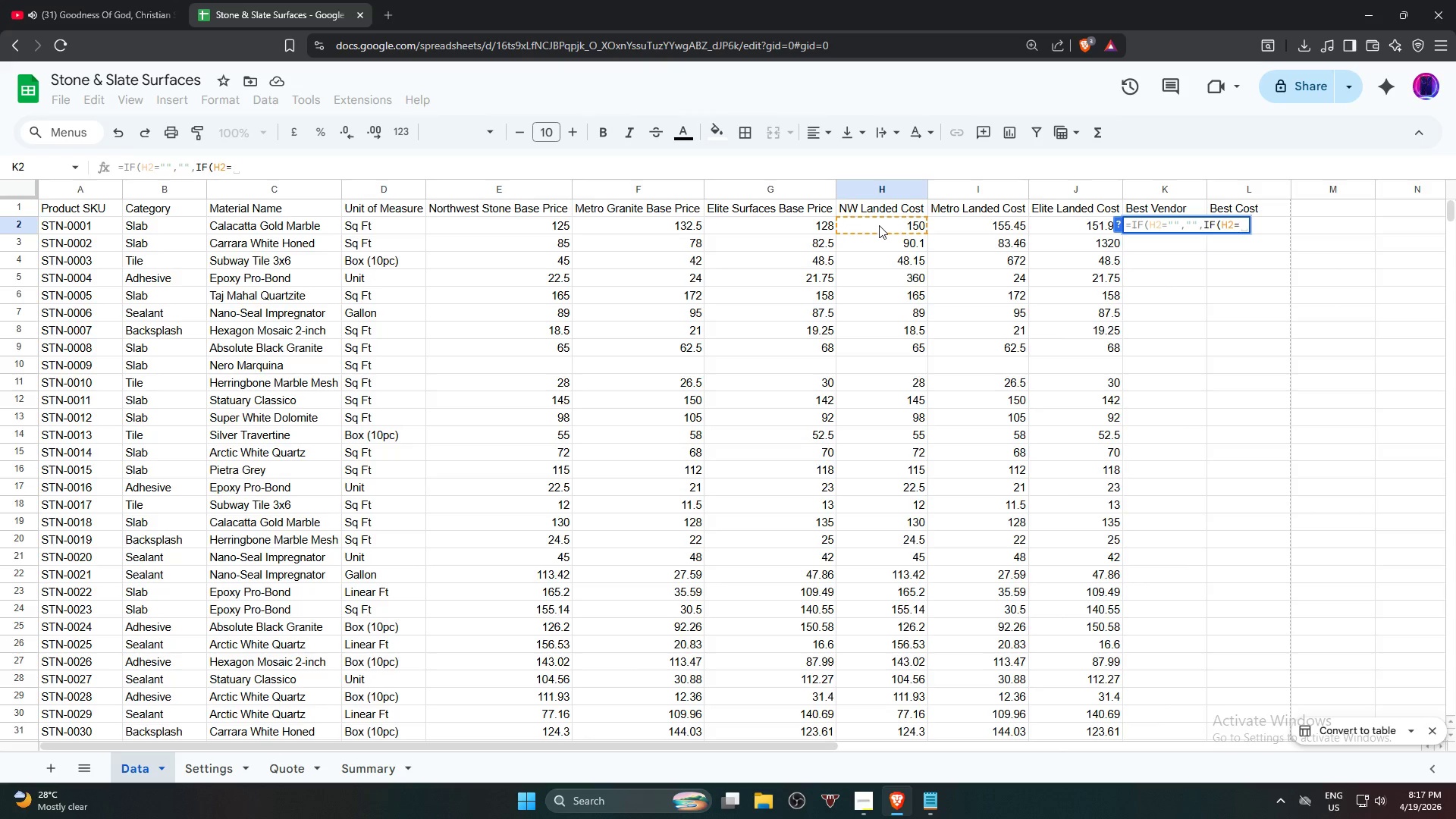 
type(min)
 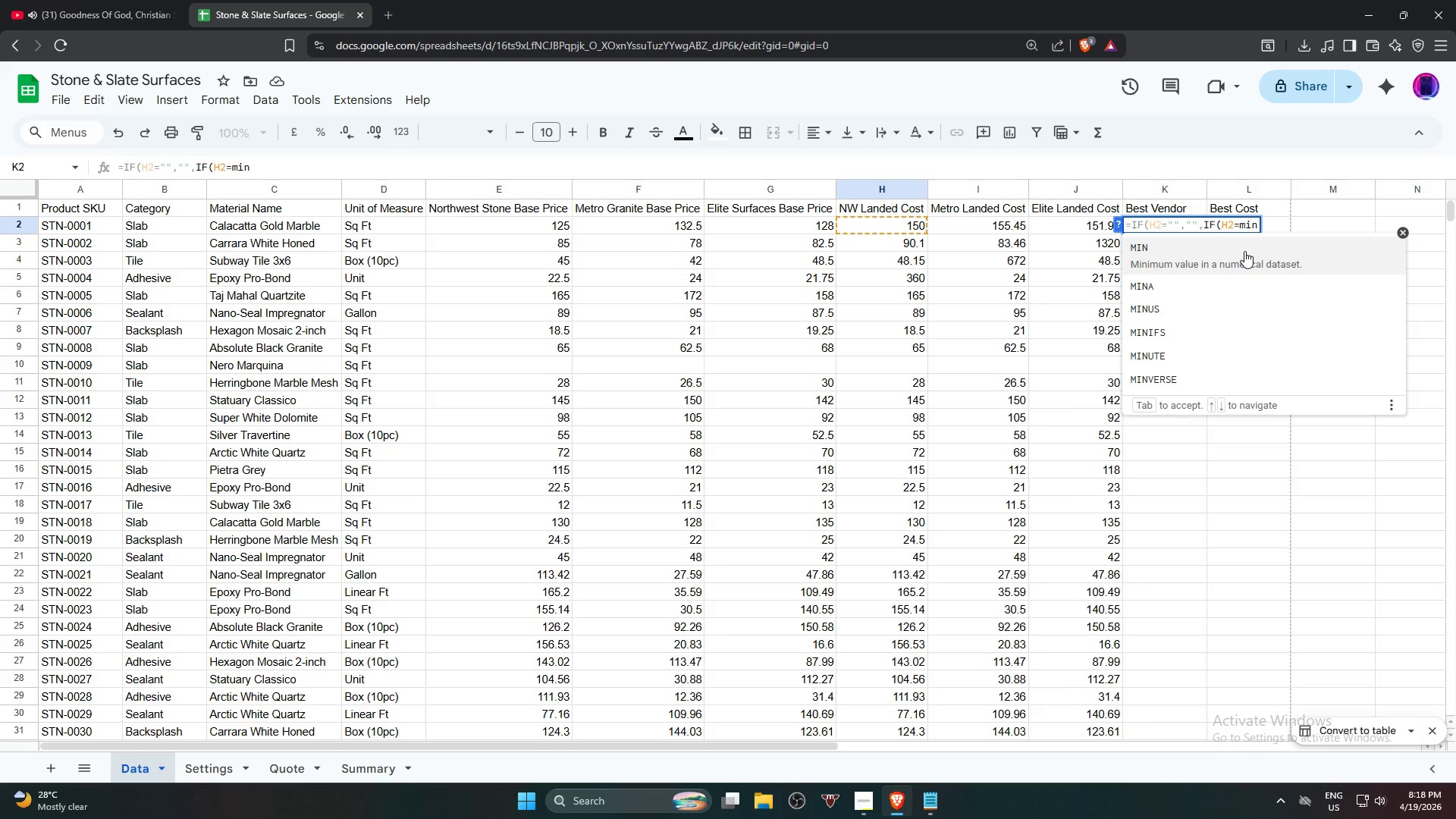 
wait(5.08)
 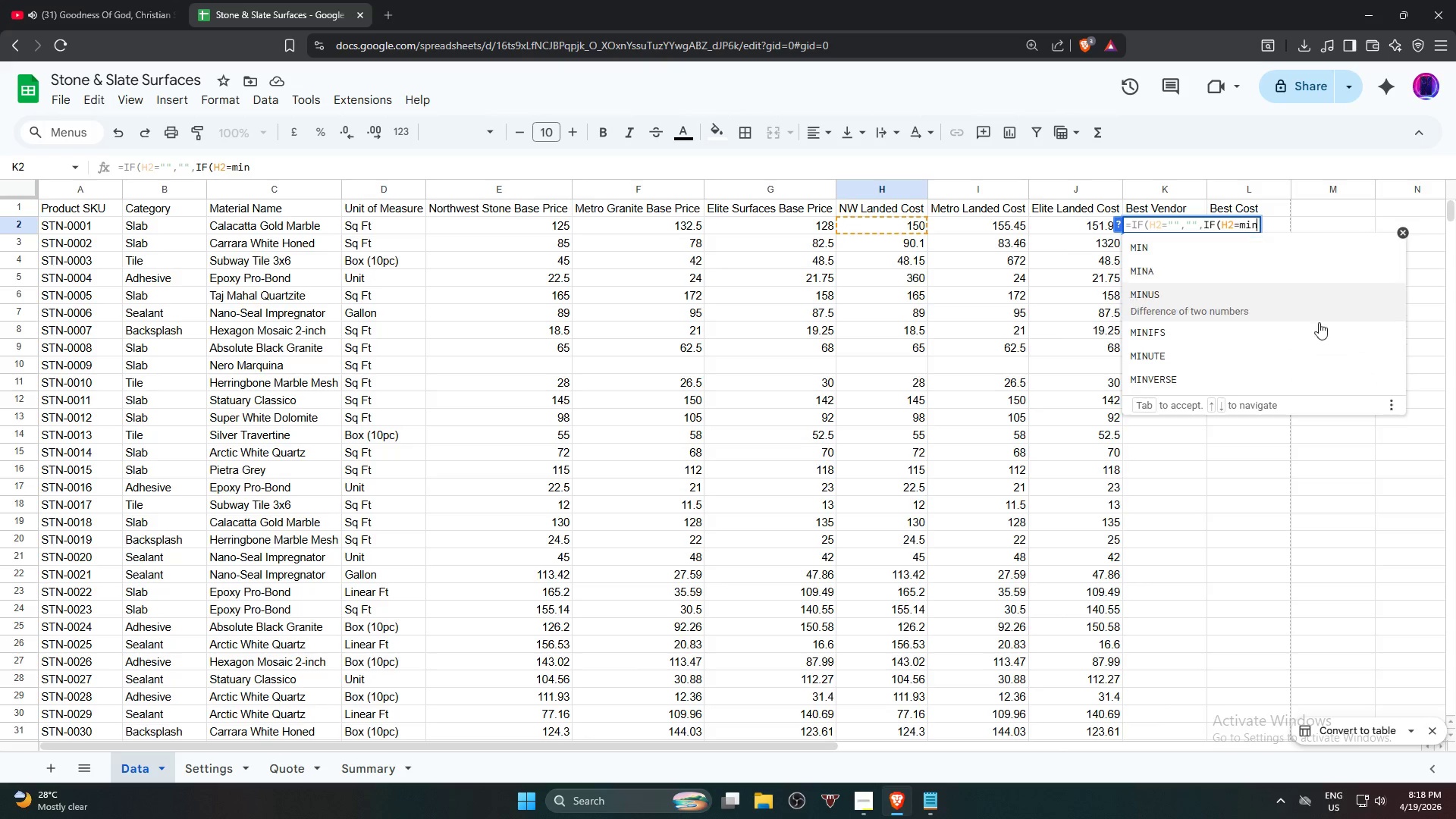 
left_click([1244, 251])
 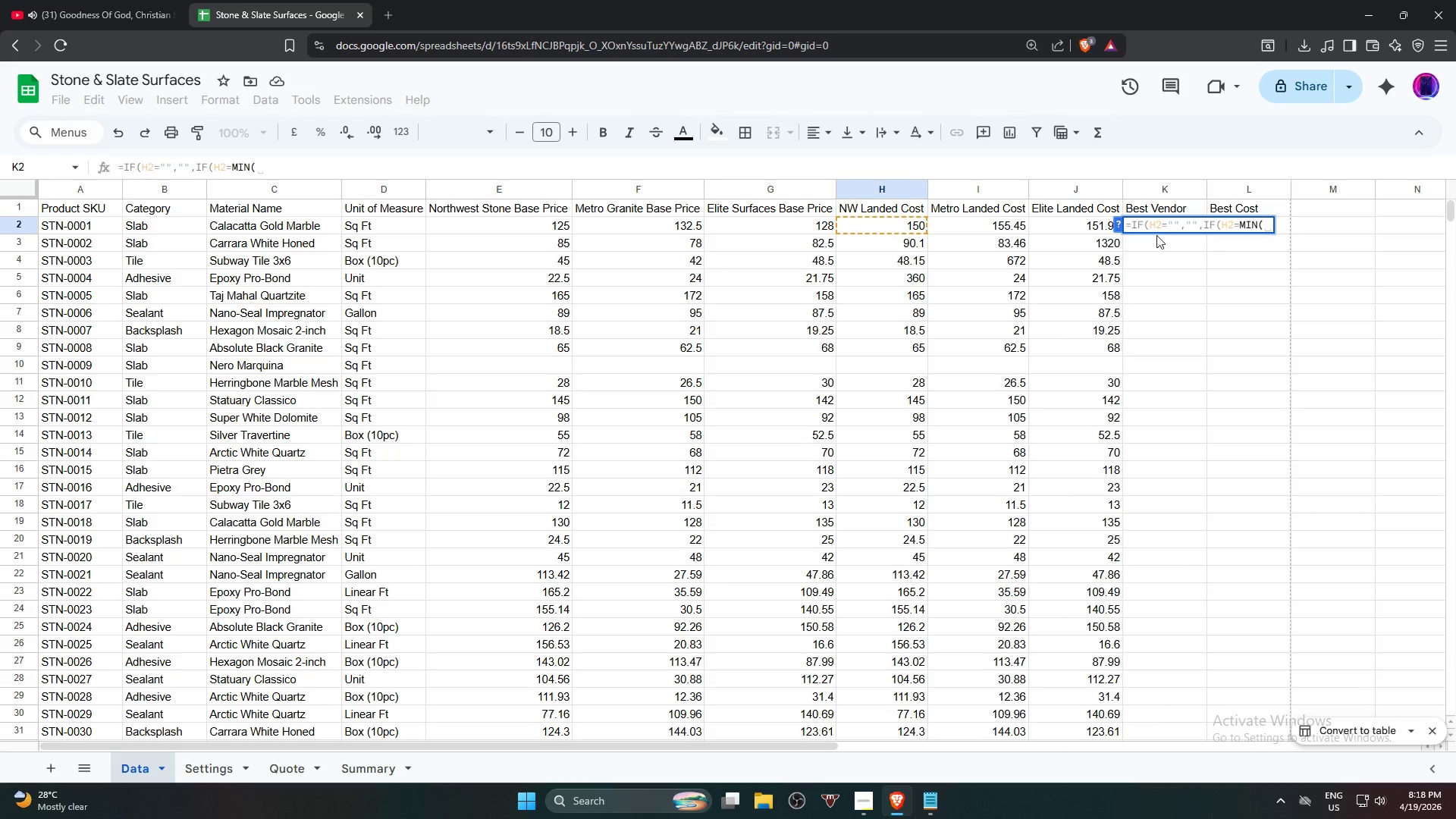 
wait(12.53)
 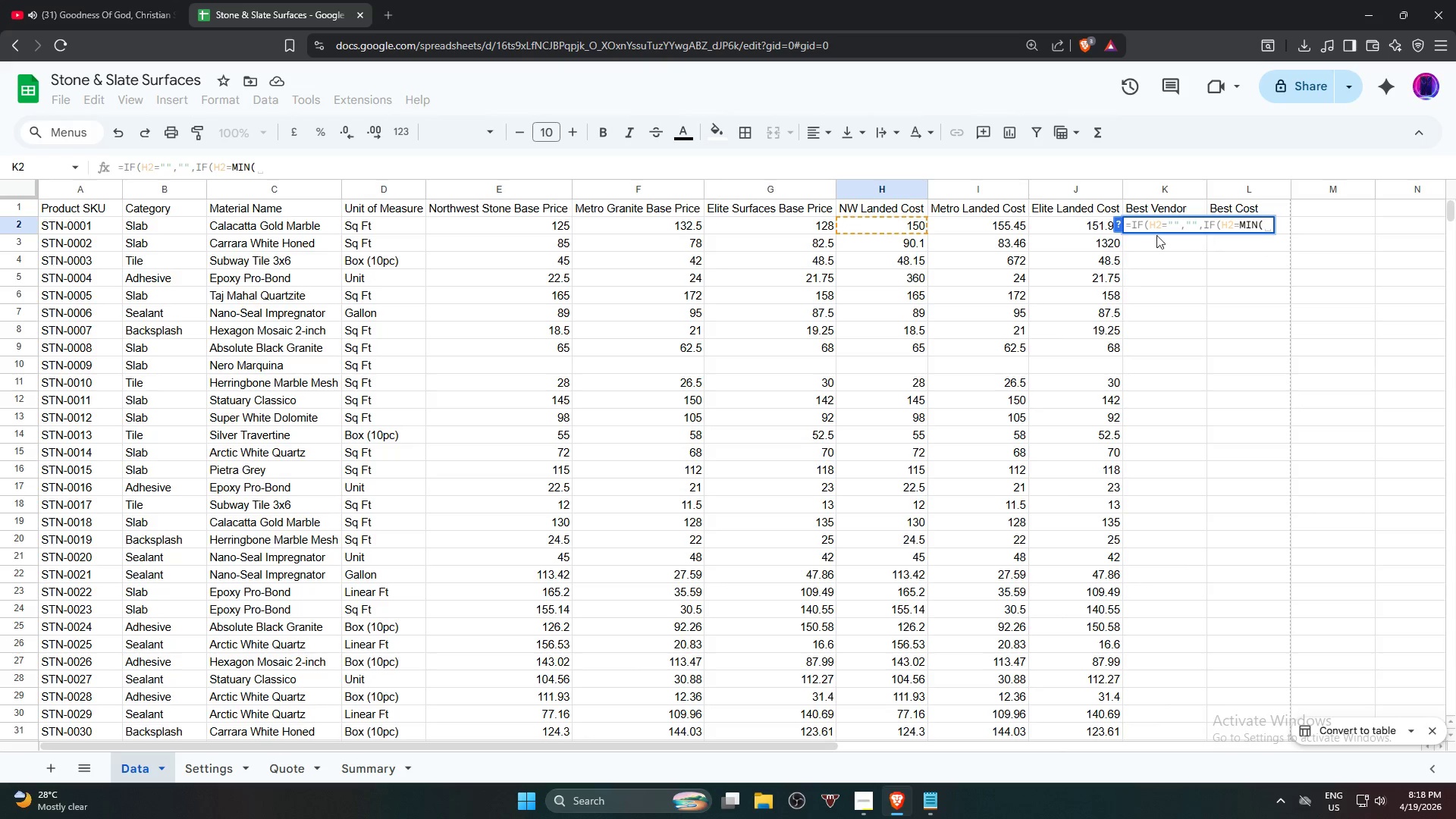 
left_click([895, 227])
 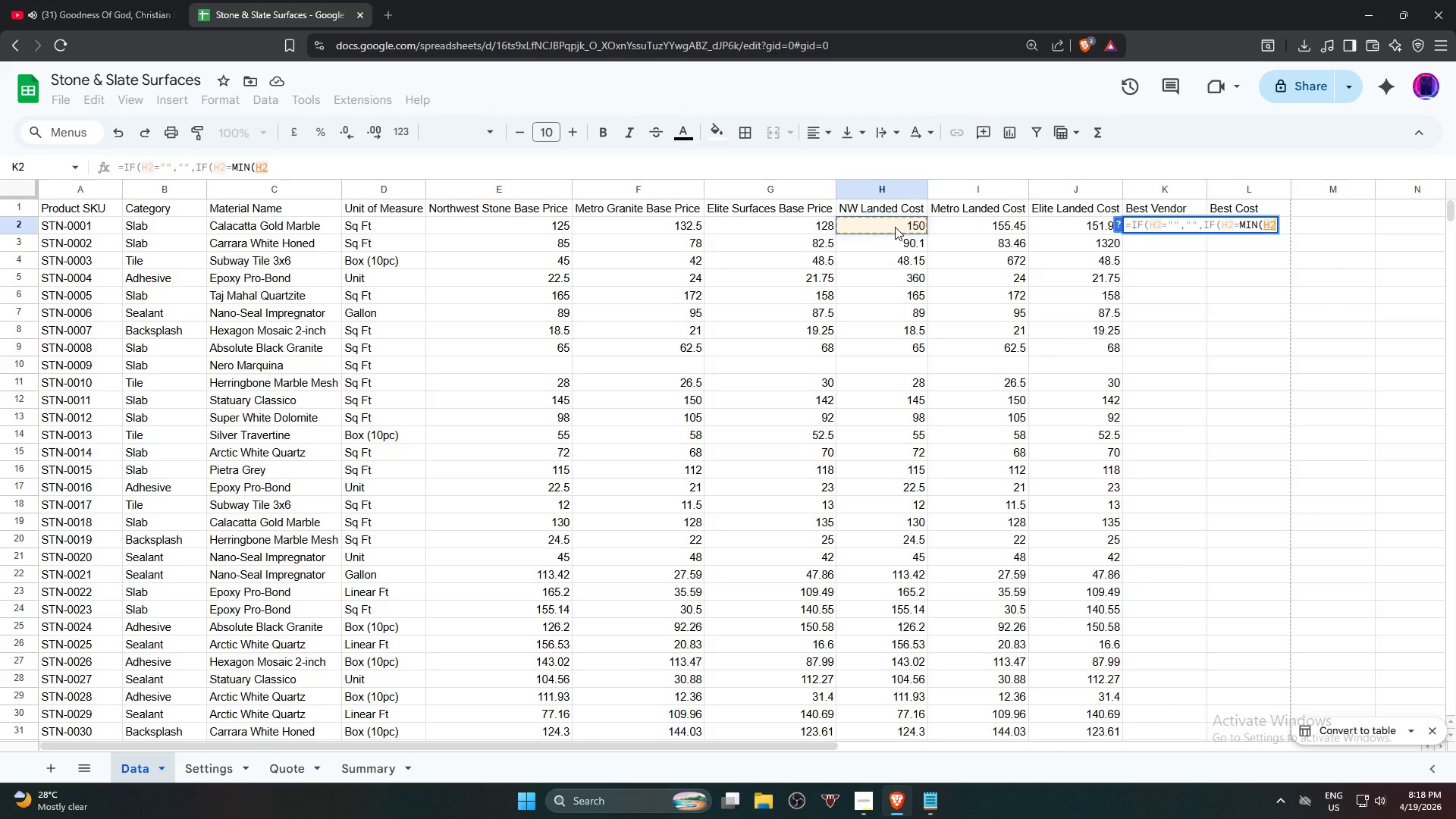 
wait(8.02)
 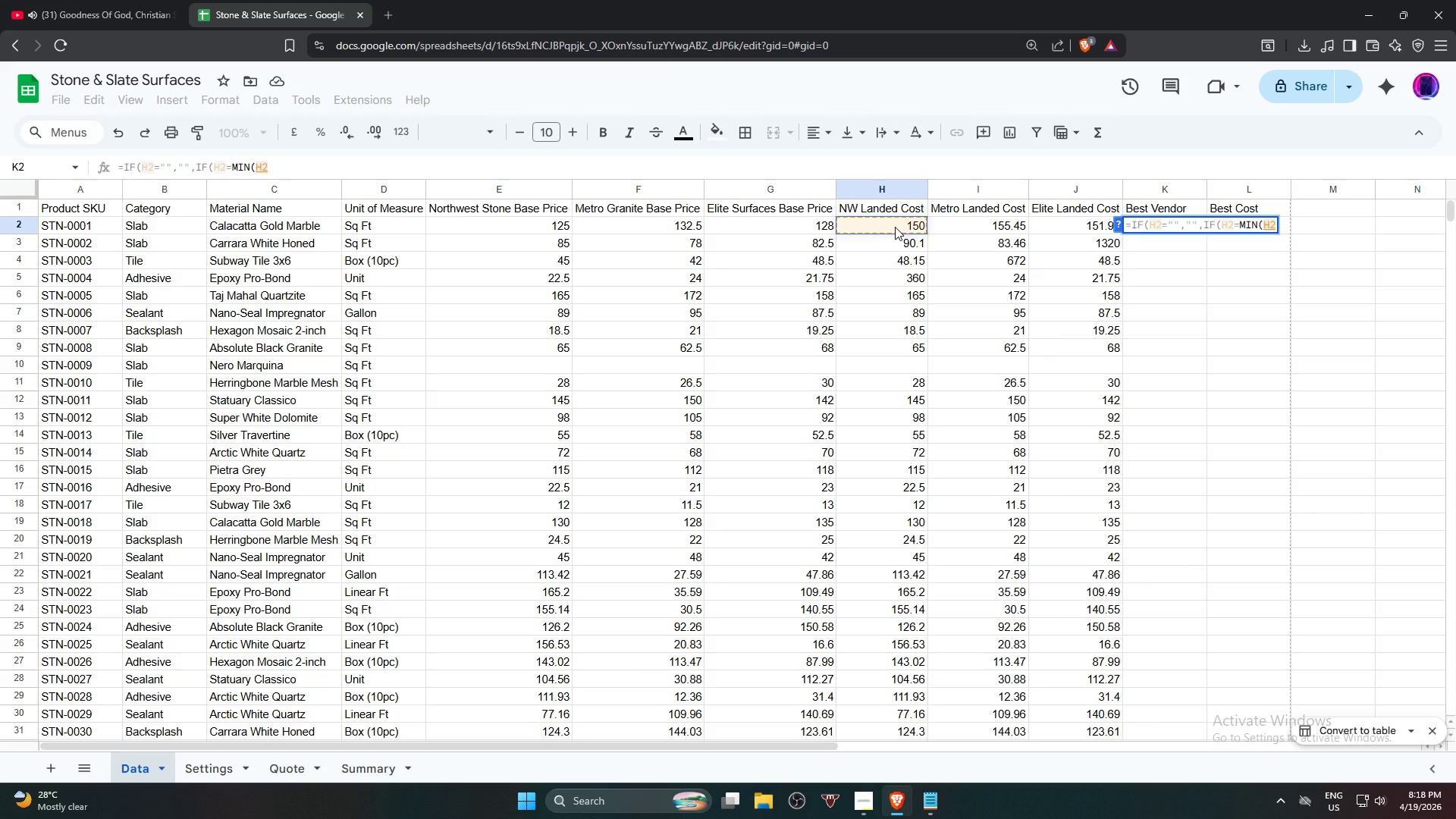 
key(Shift+Semicolon)
 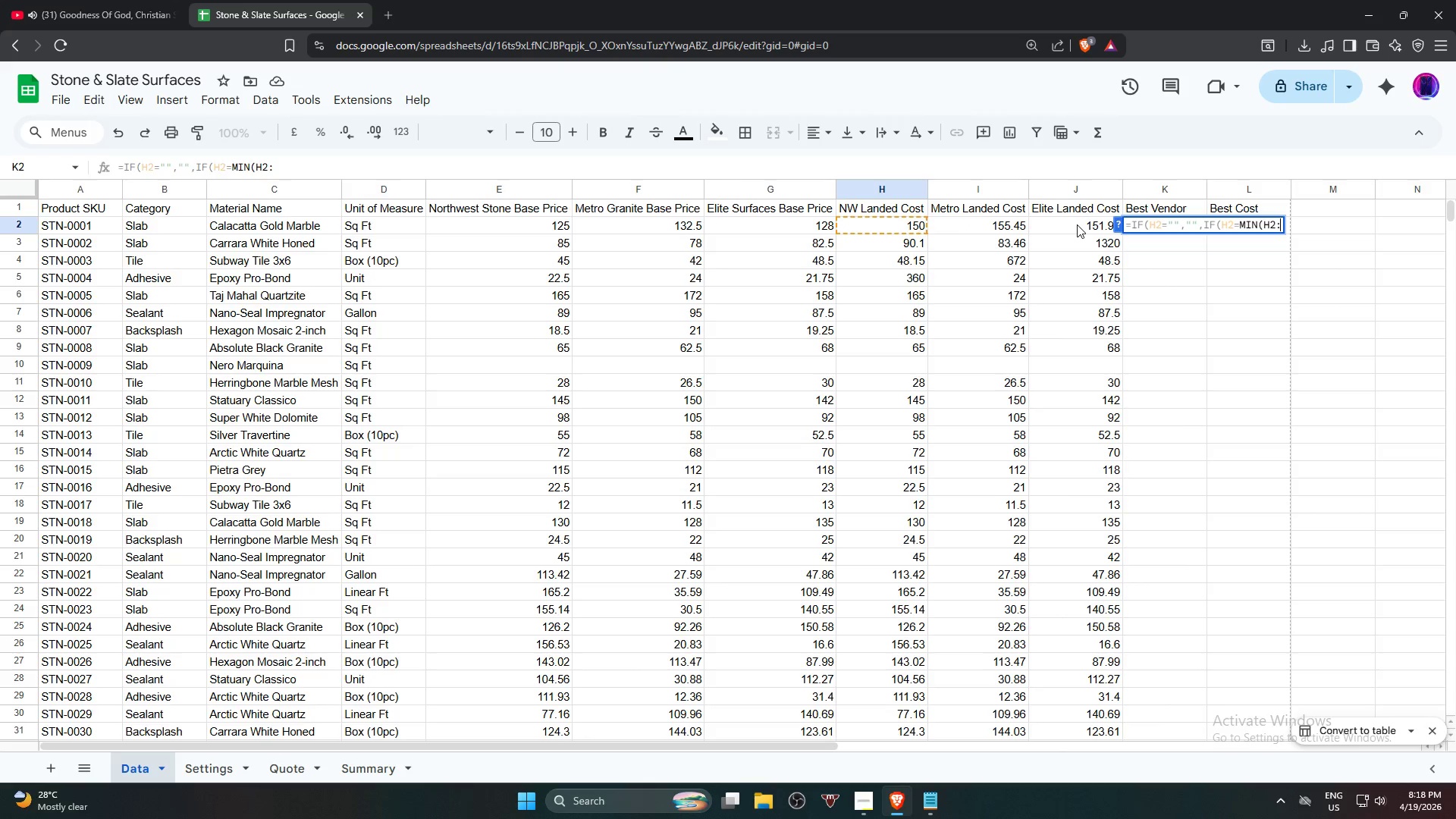 
wait(5.98)
 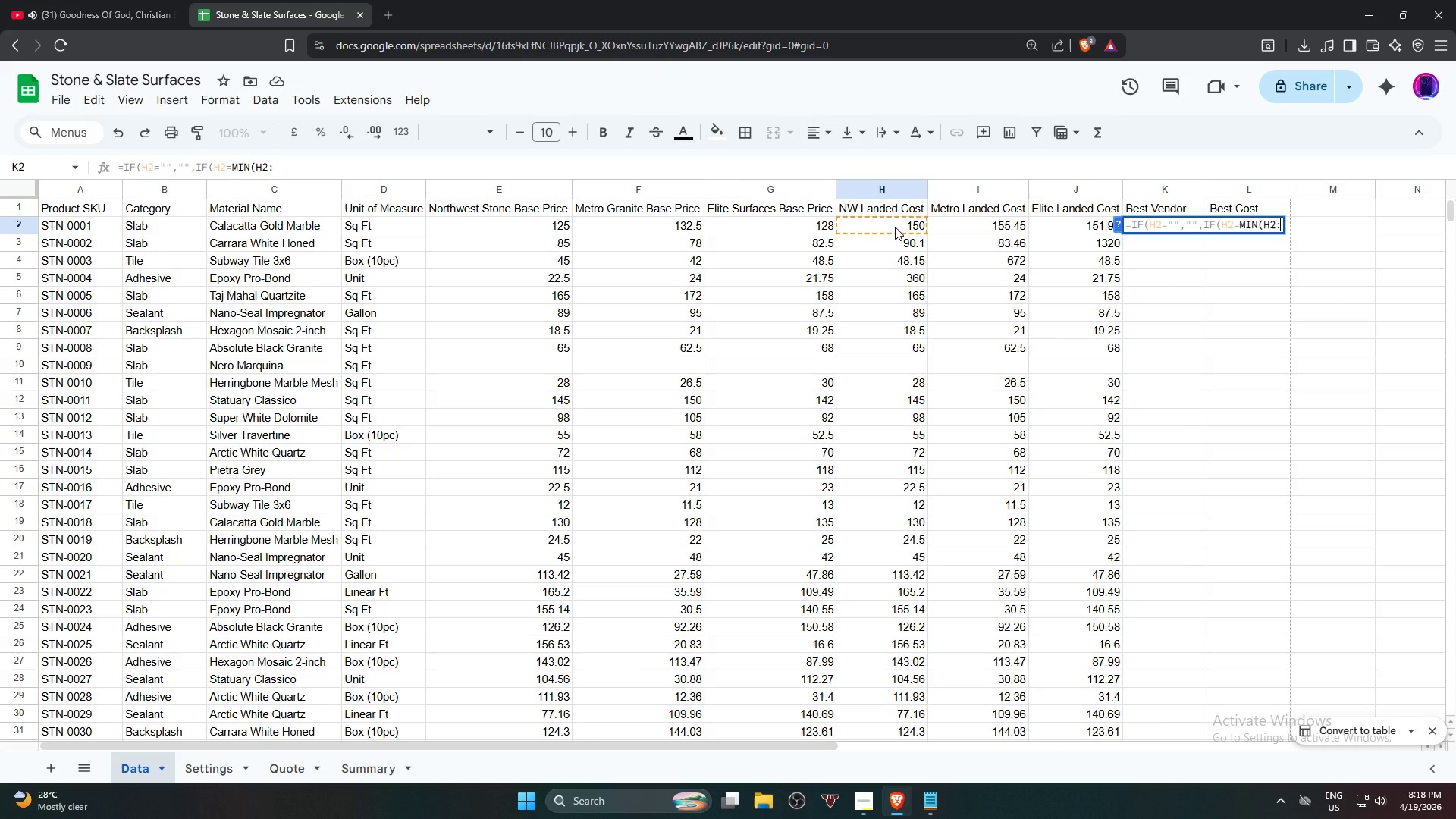 
left_click([1077, 224])
 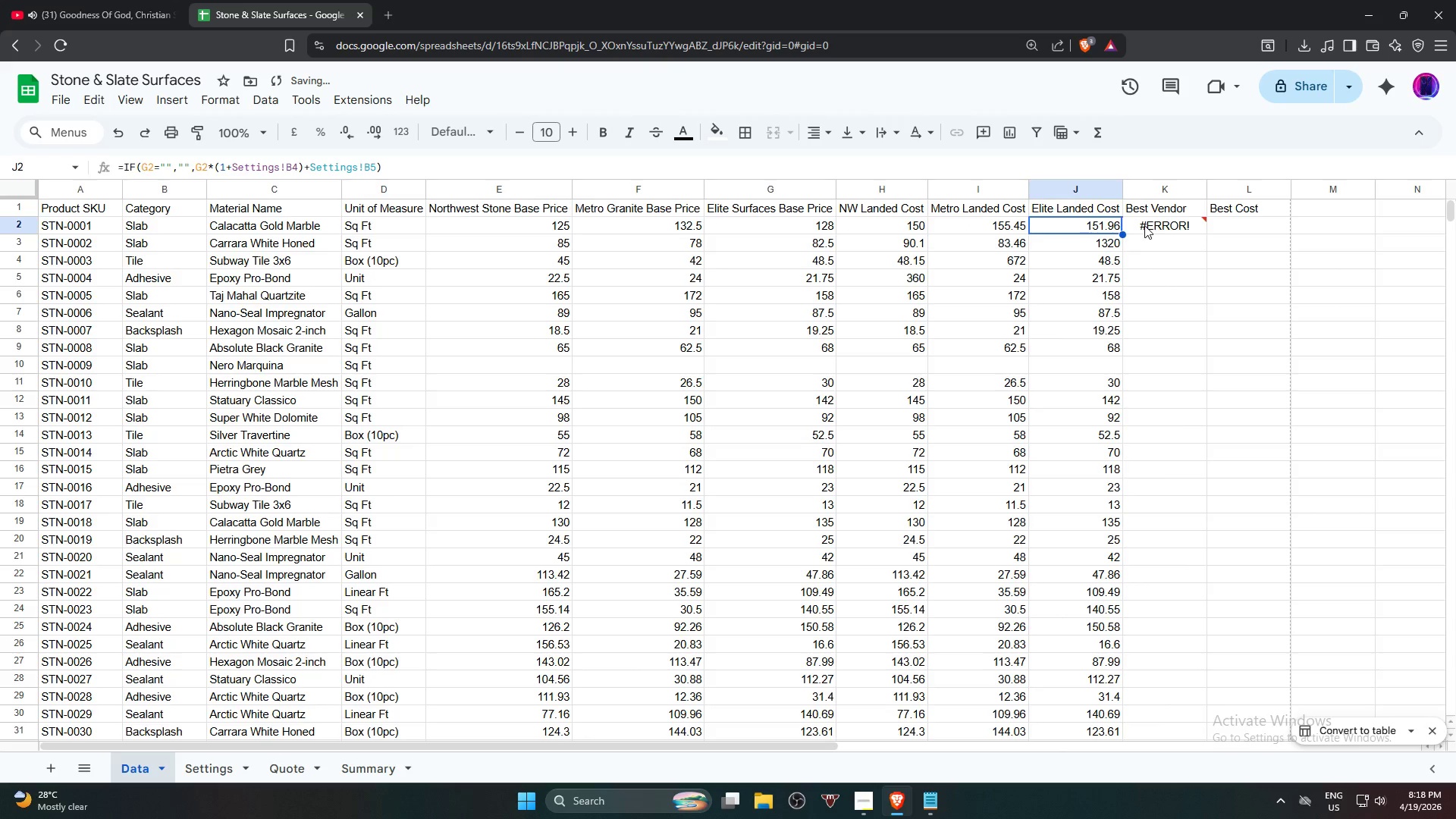 
left_click([1166, 226])
 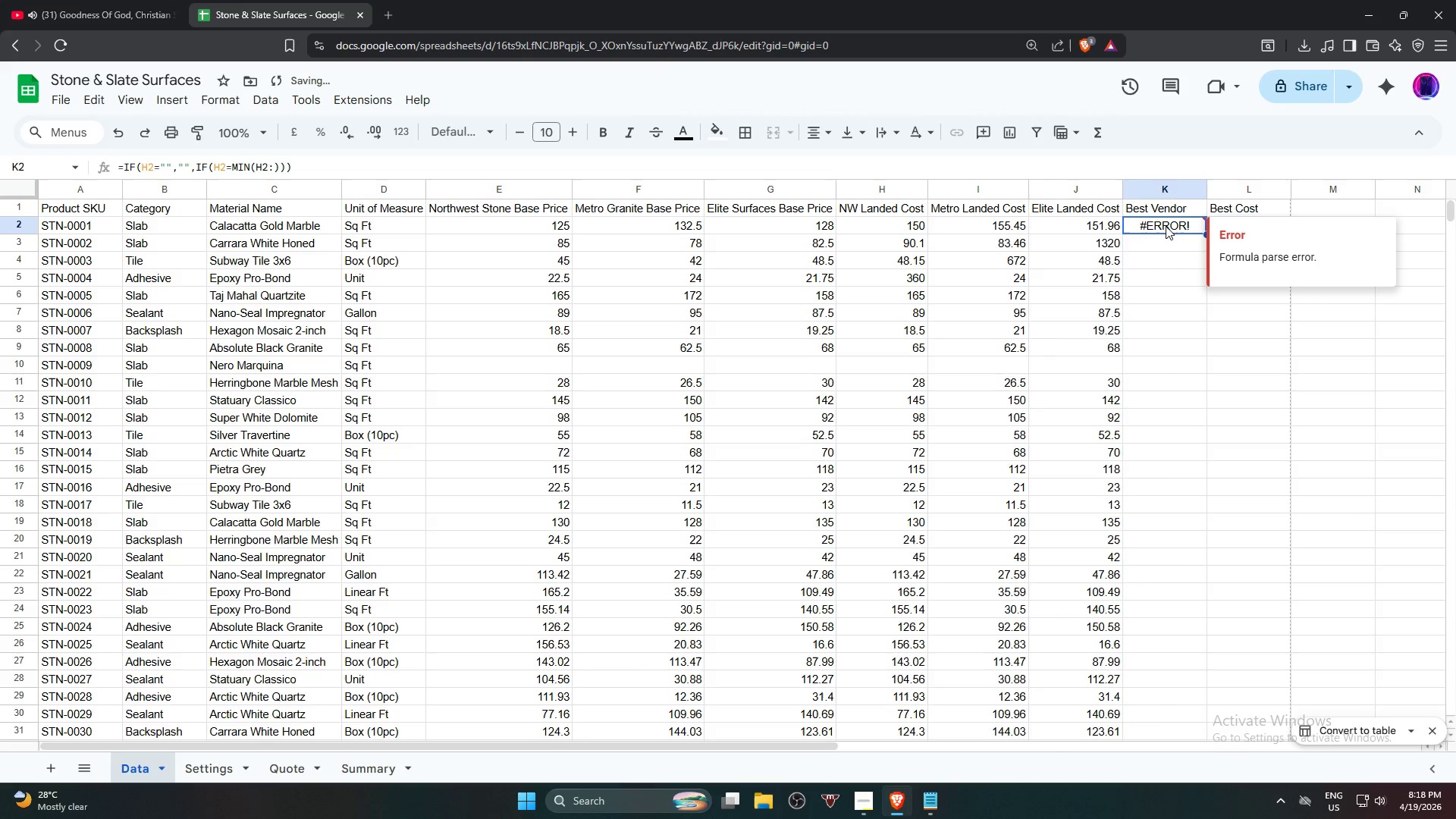 
double_click([1166, 226])
 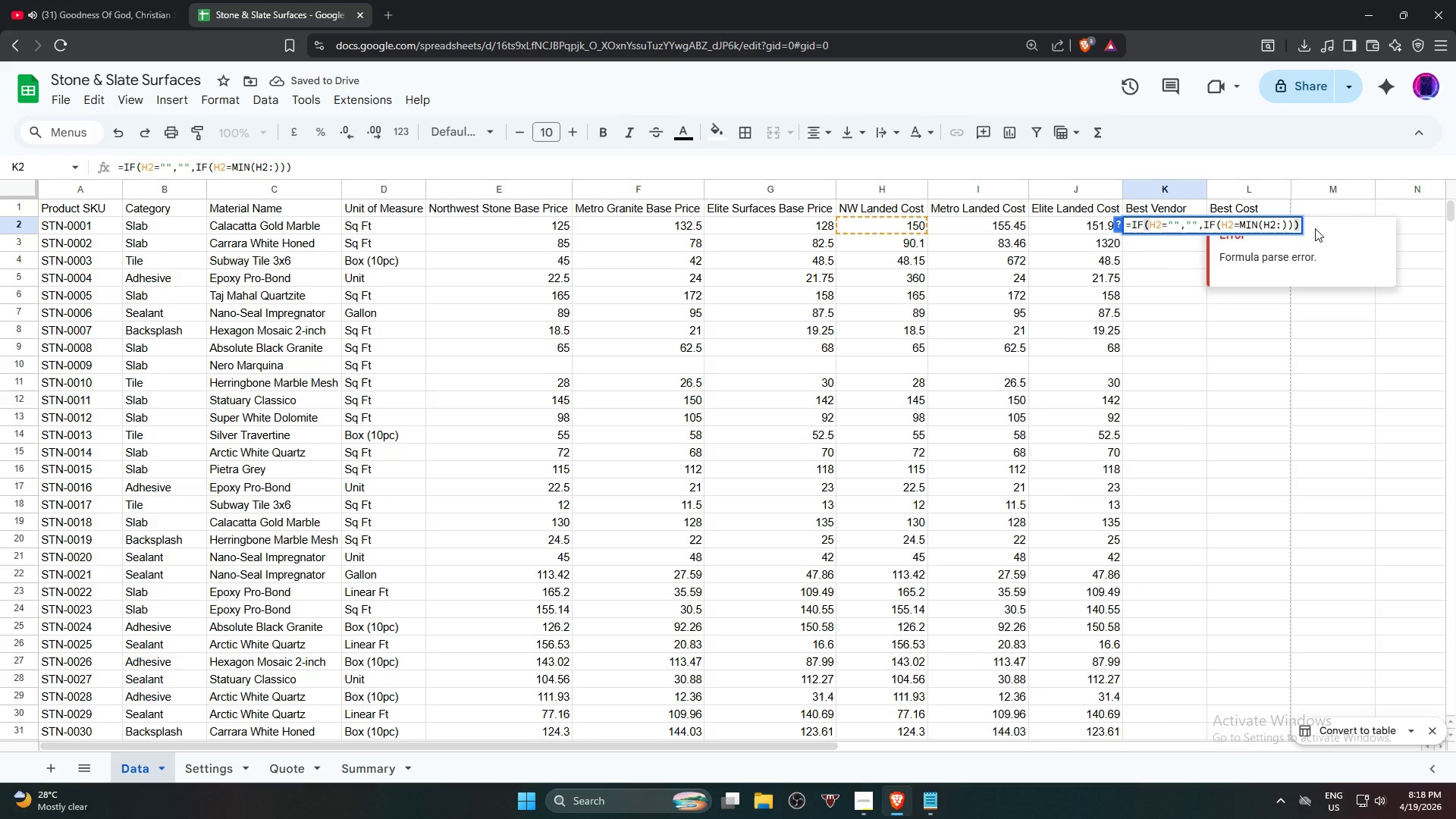 
key(Backspace)
 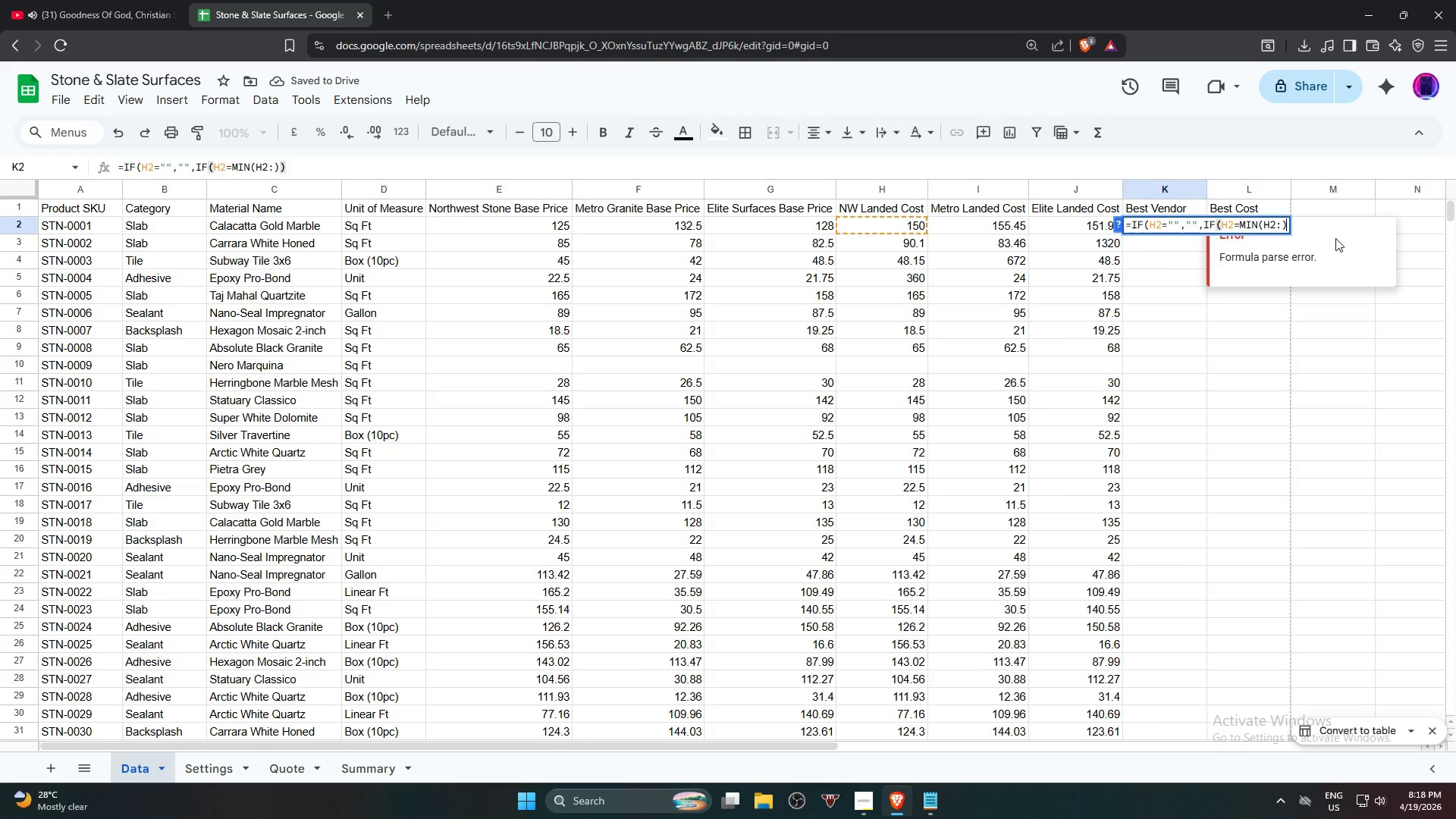 
key(Backspace)
 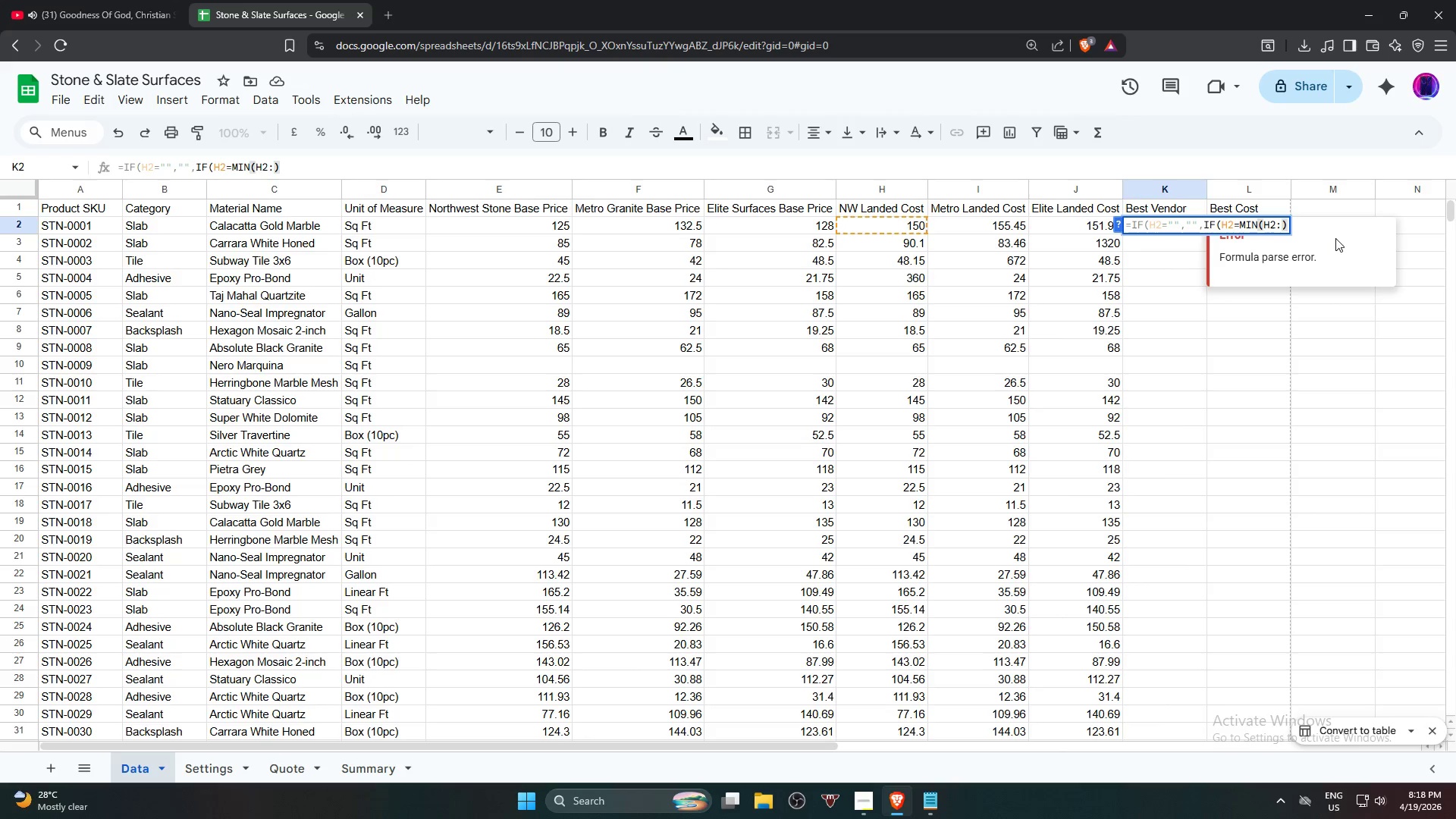 
key(Backspace)
 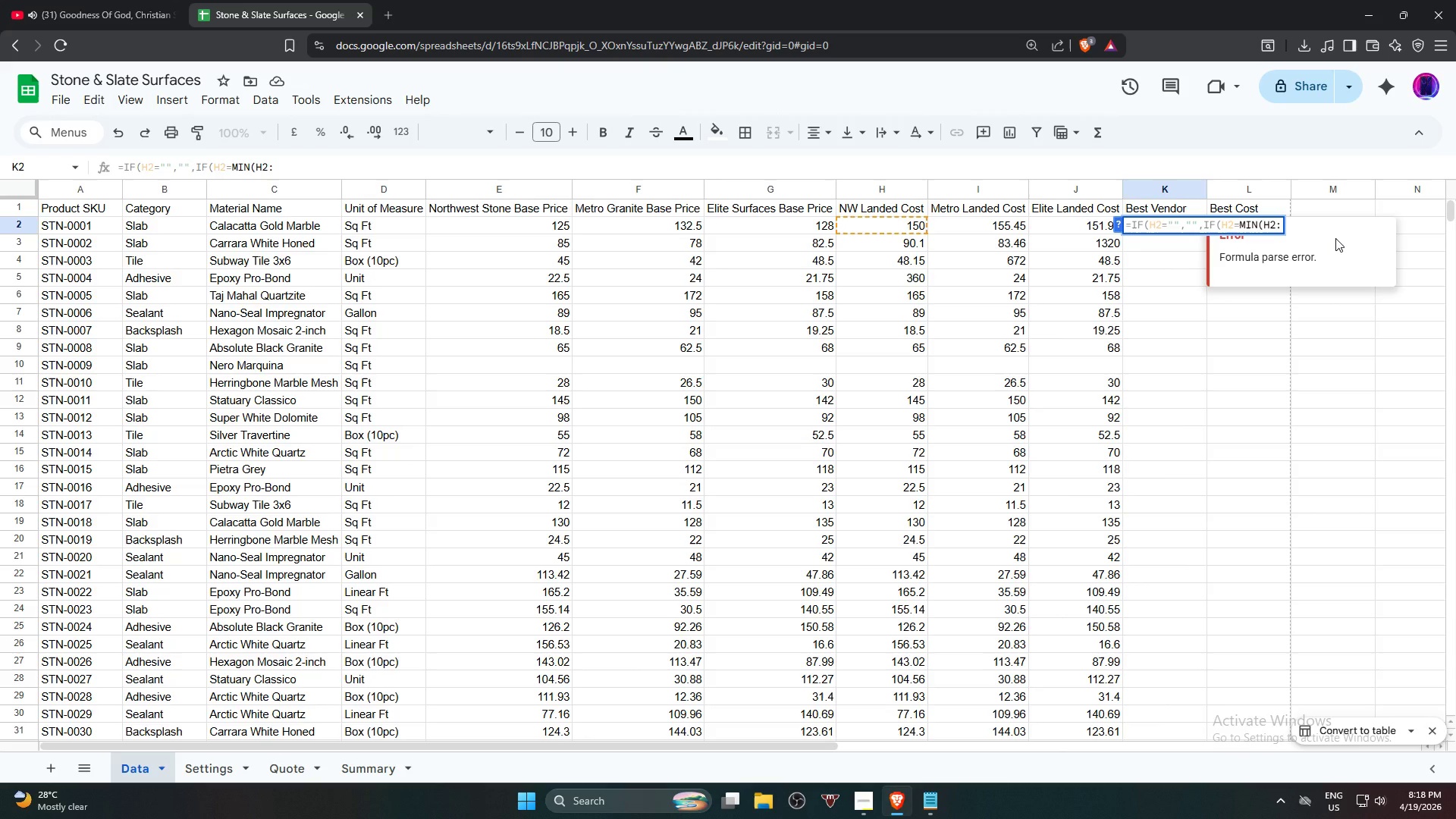 
wait(11.11)
 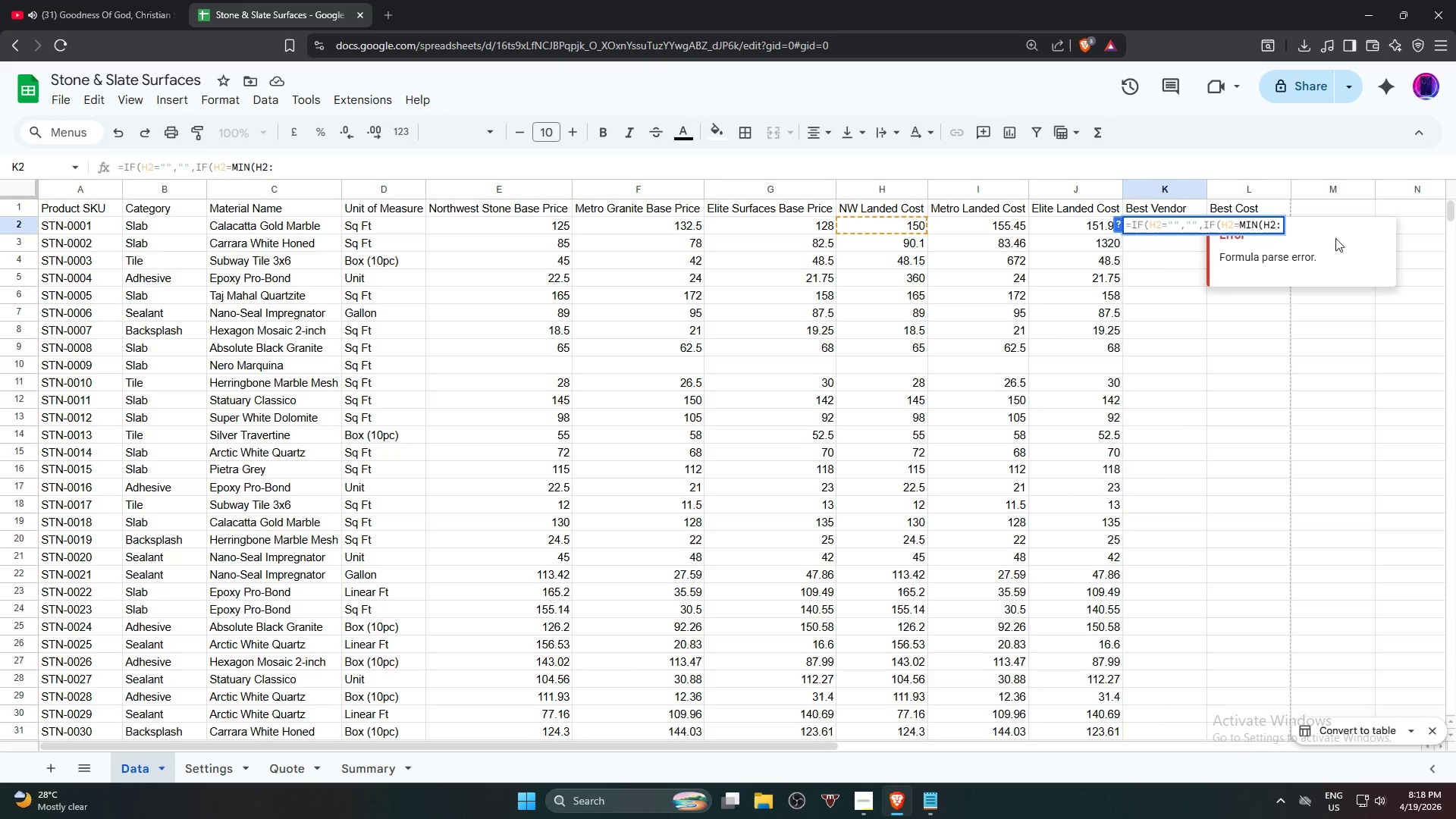 
left_click([1075, 227])
 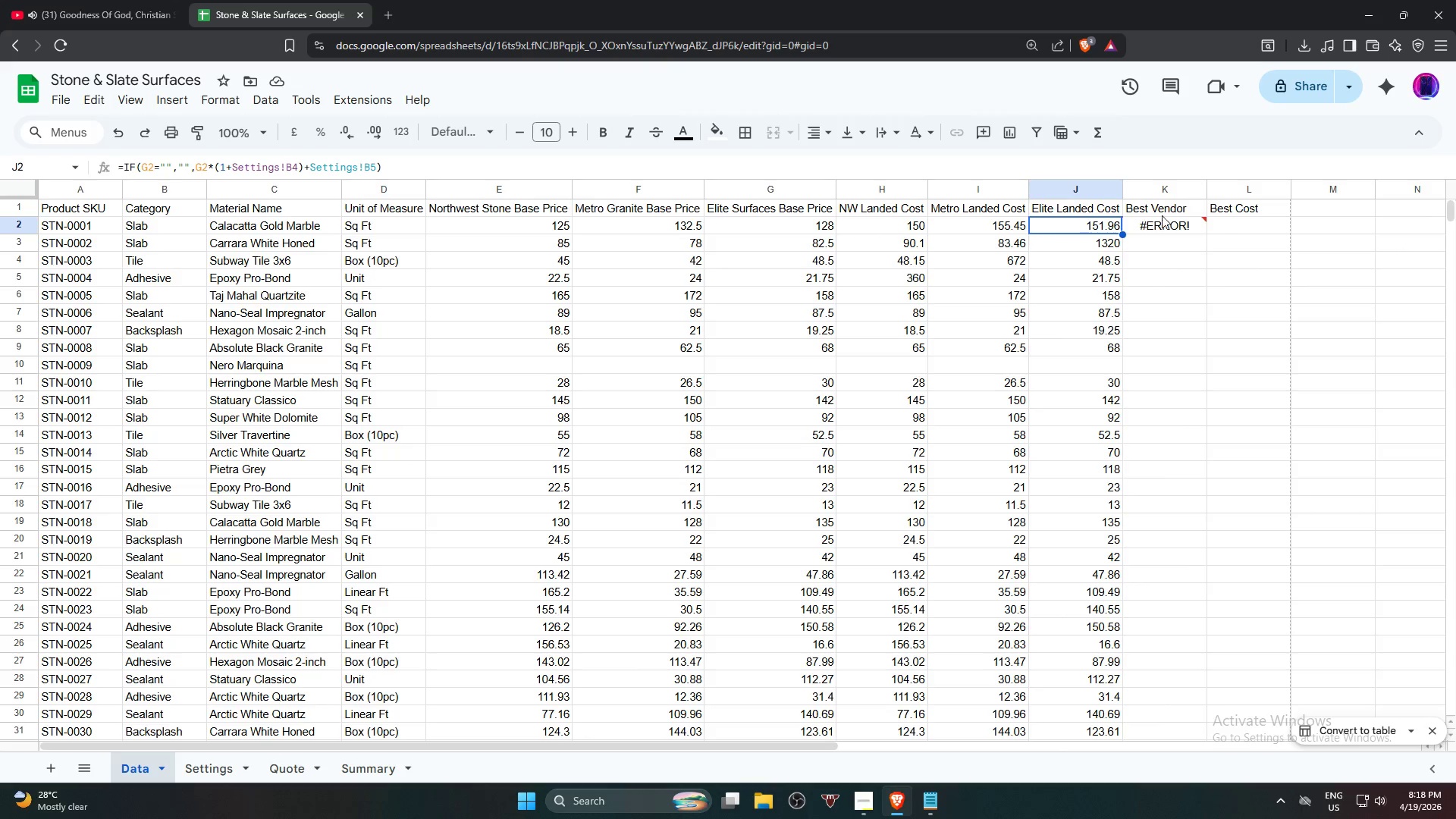 
left_click([1173, 227])
 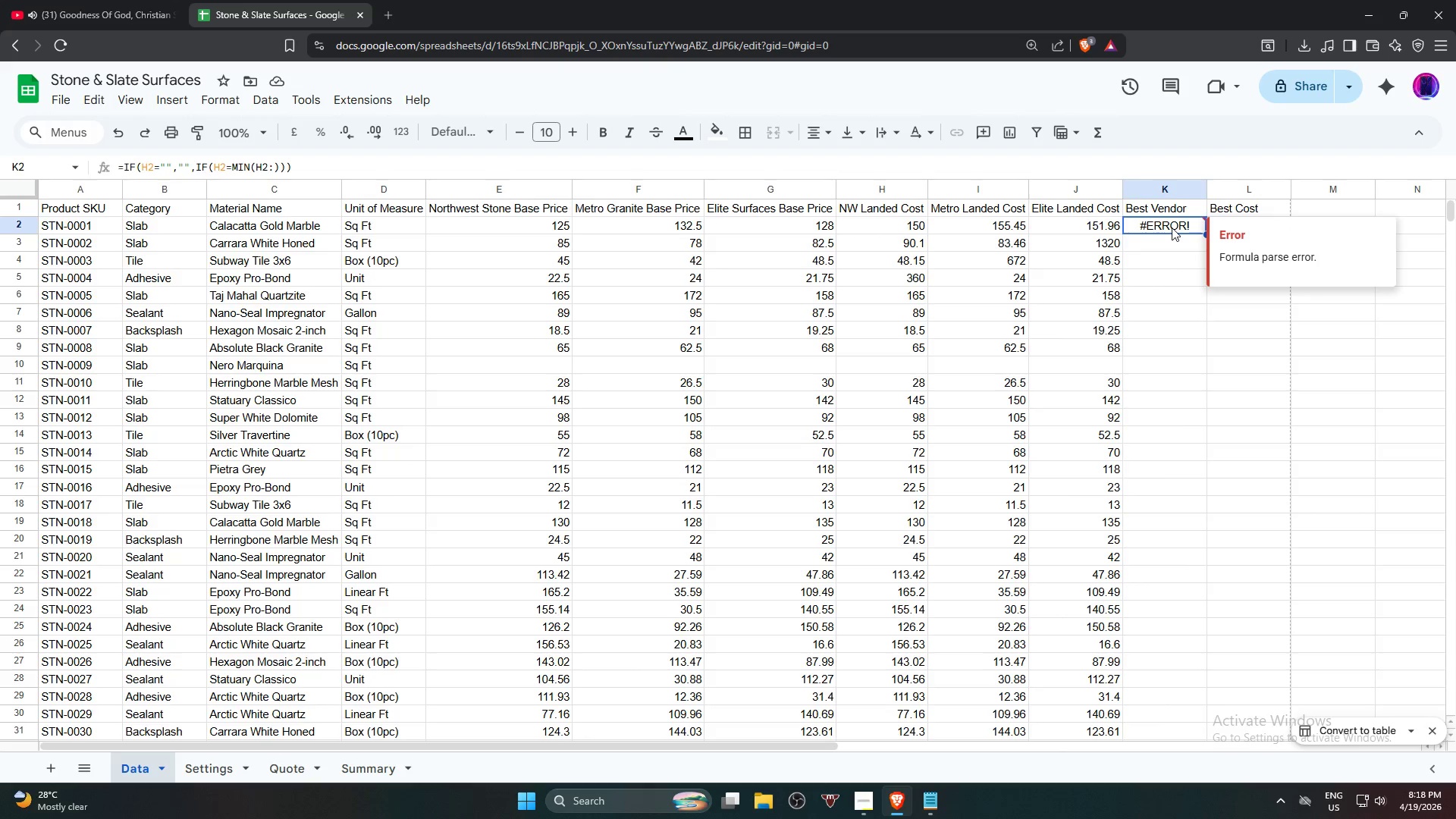 
double_click([1172, 228])
 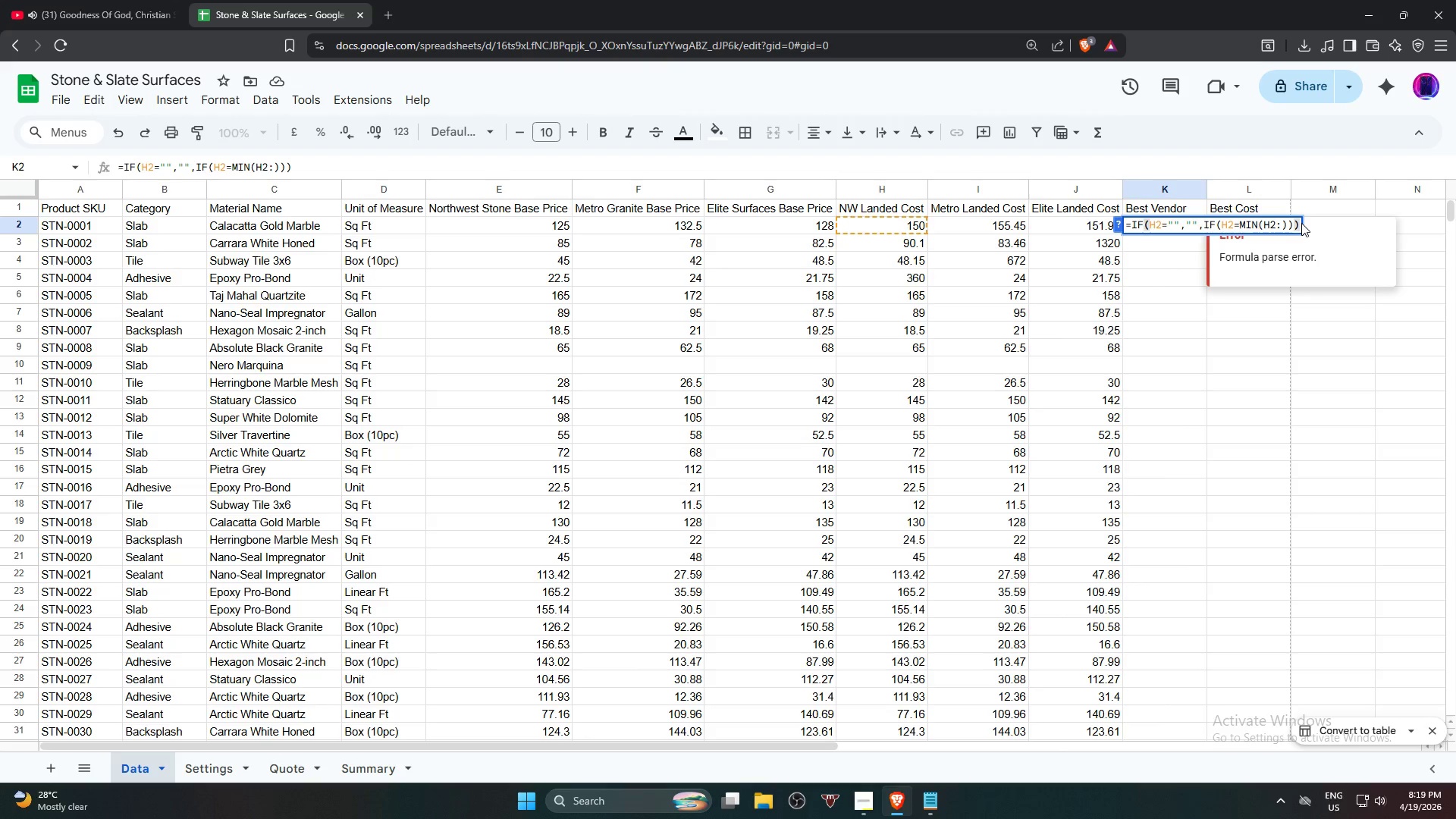 
left_click([1296, 223])
 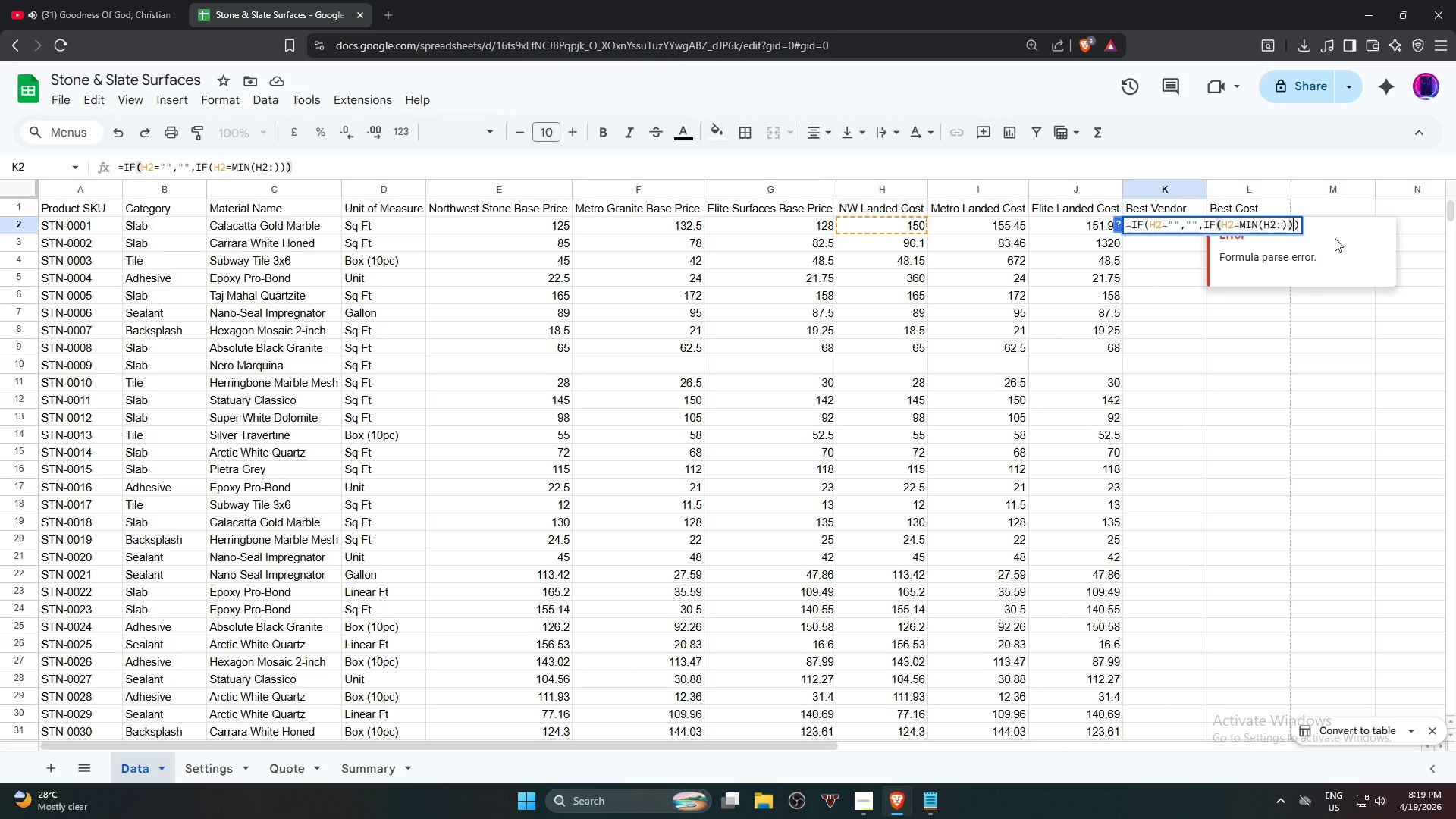 
key(Backspace)
 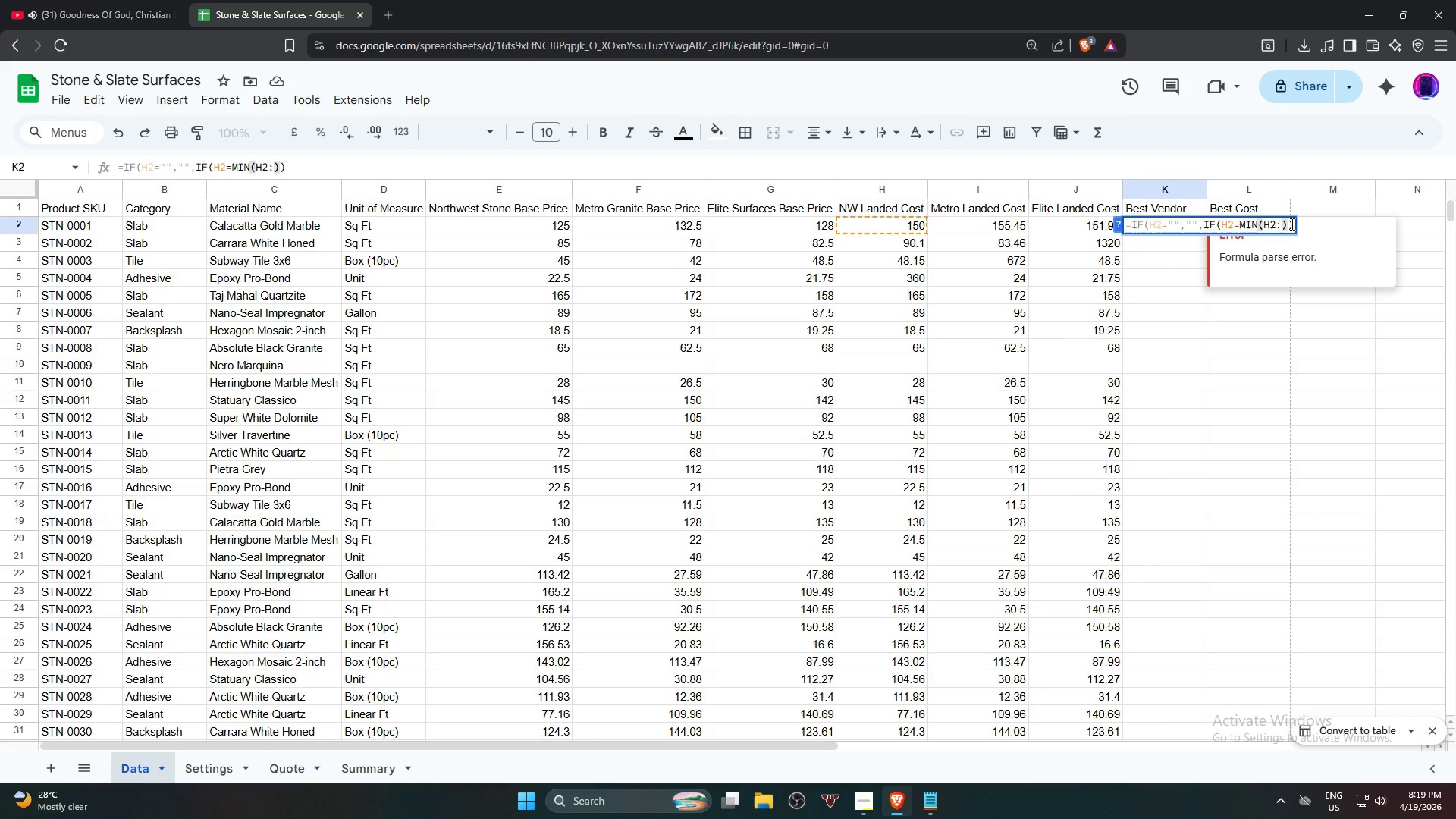 
left_click([1291, 224])
 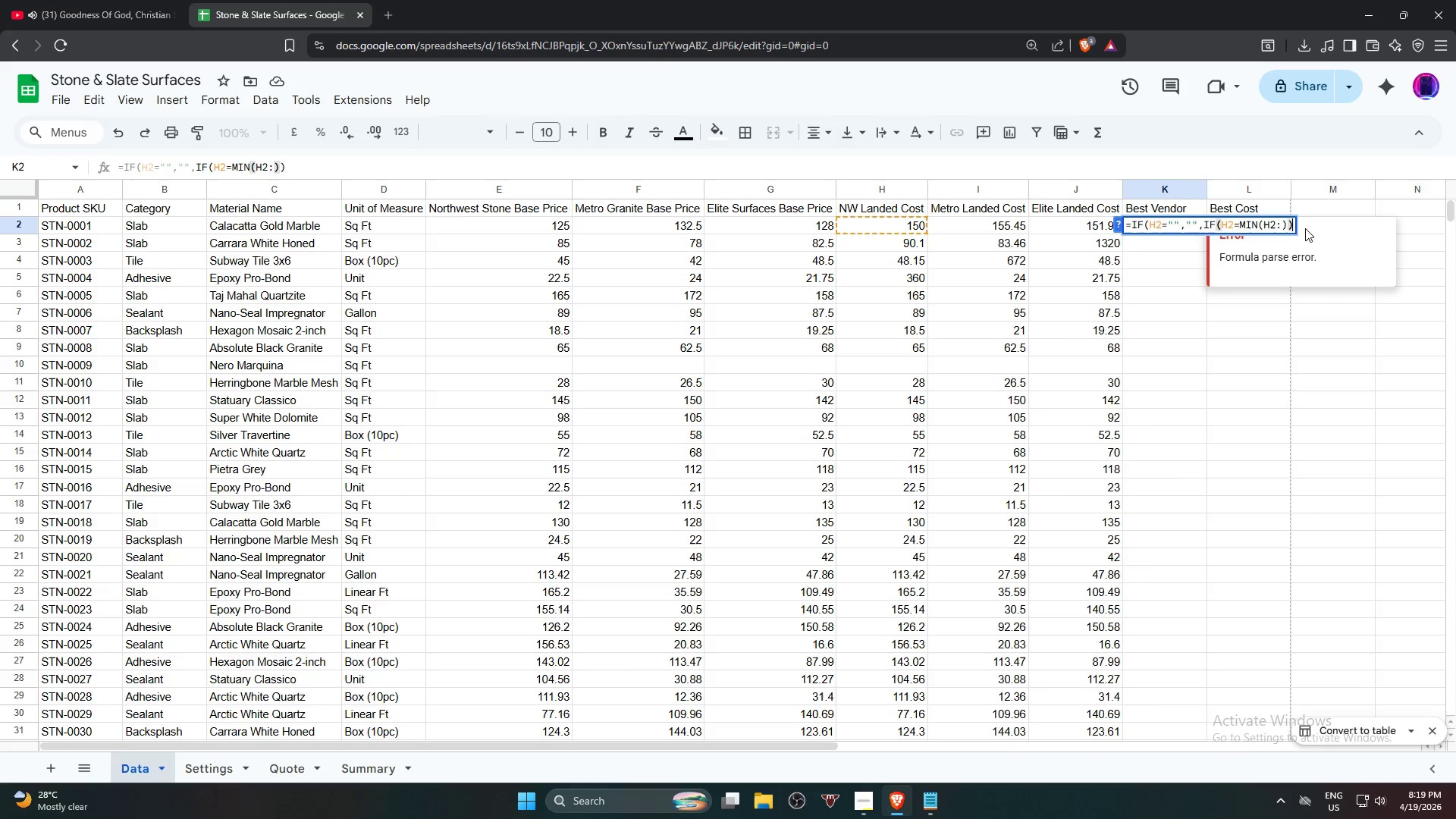 
key(Backspace)
 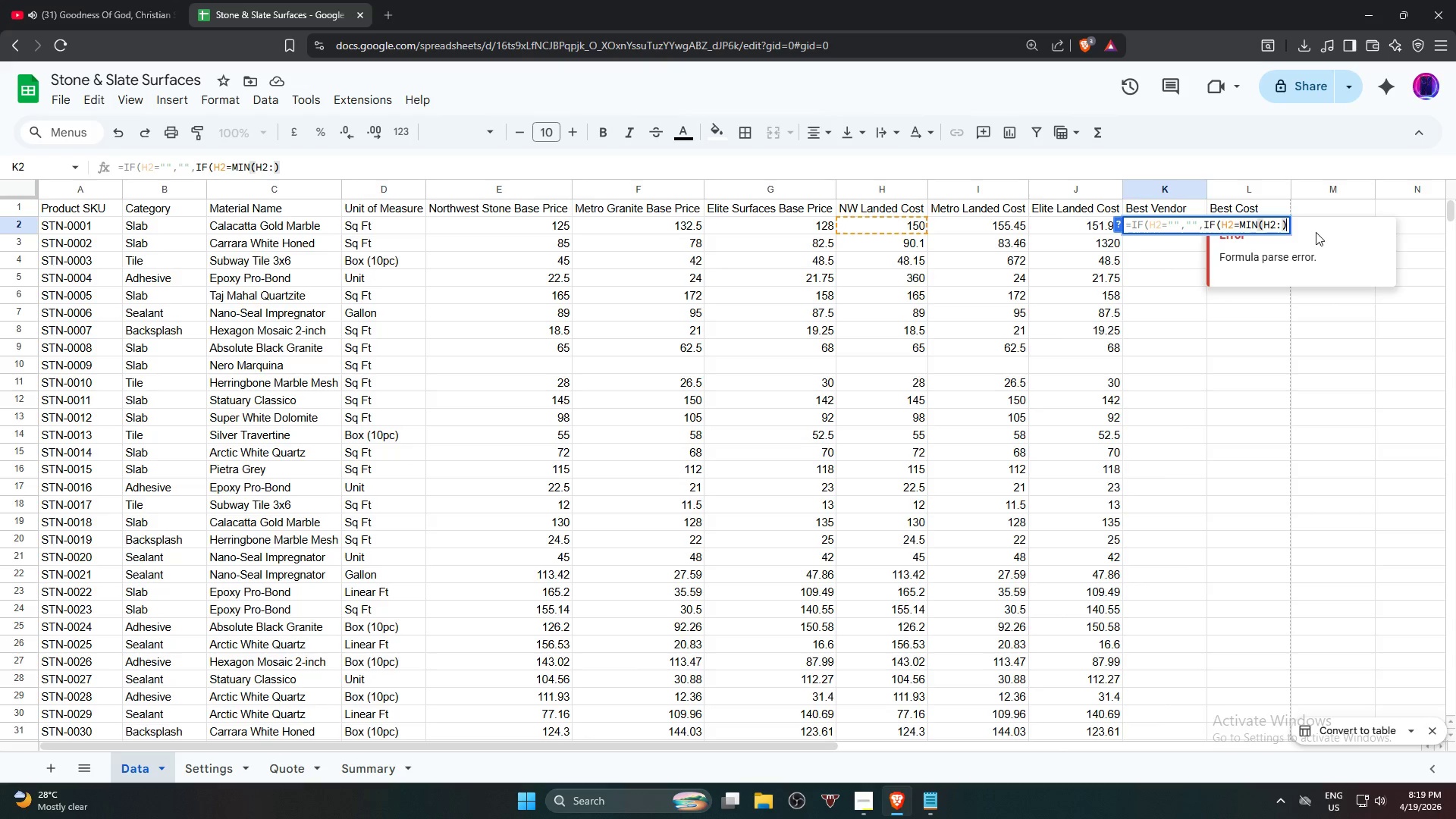 
key(Backspace)
 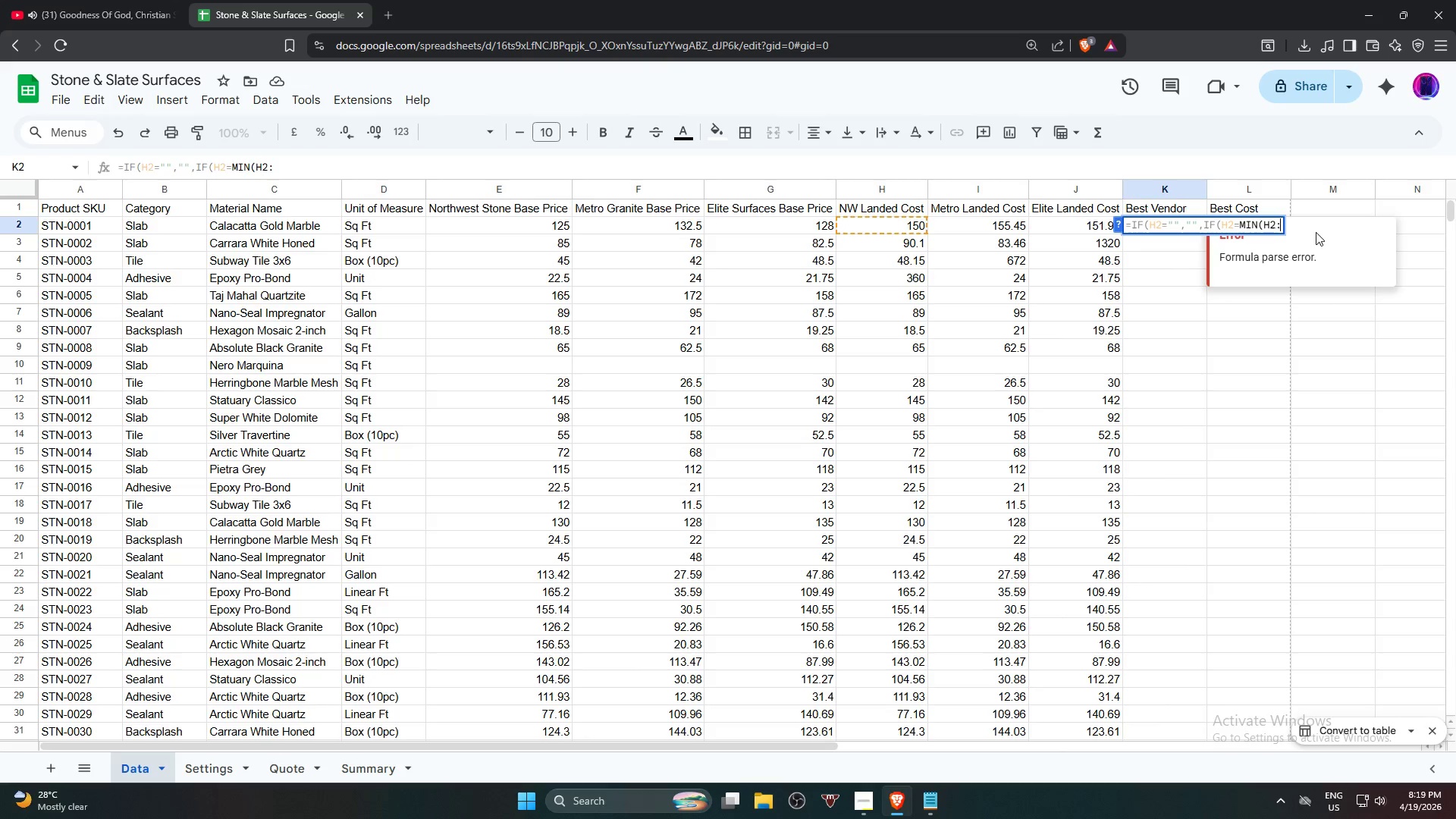 
key(Backspace)
 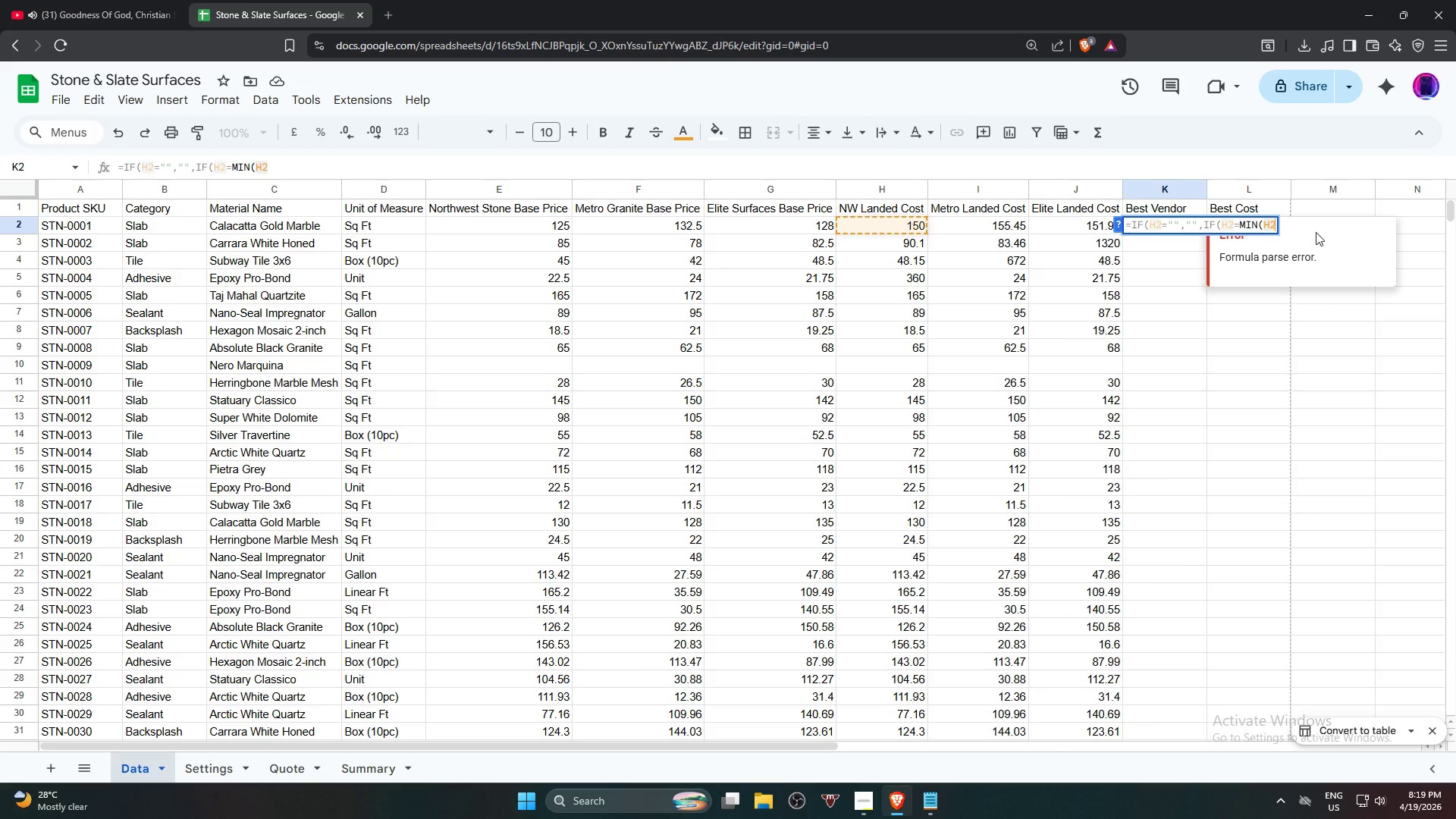 
key(Semicolon)
 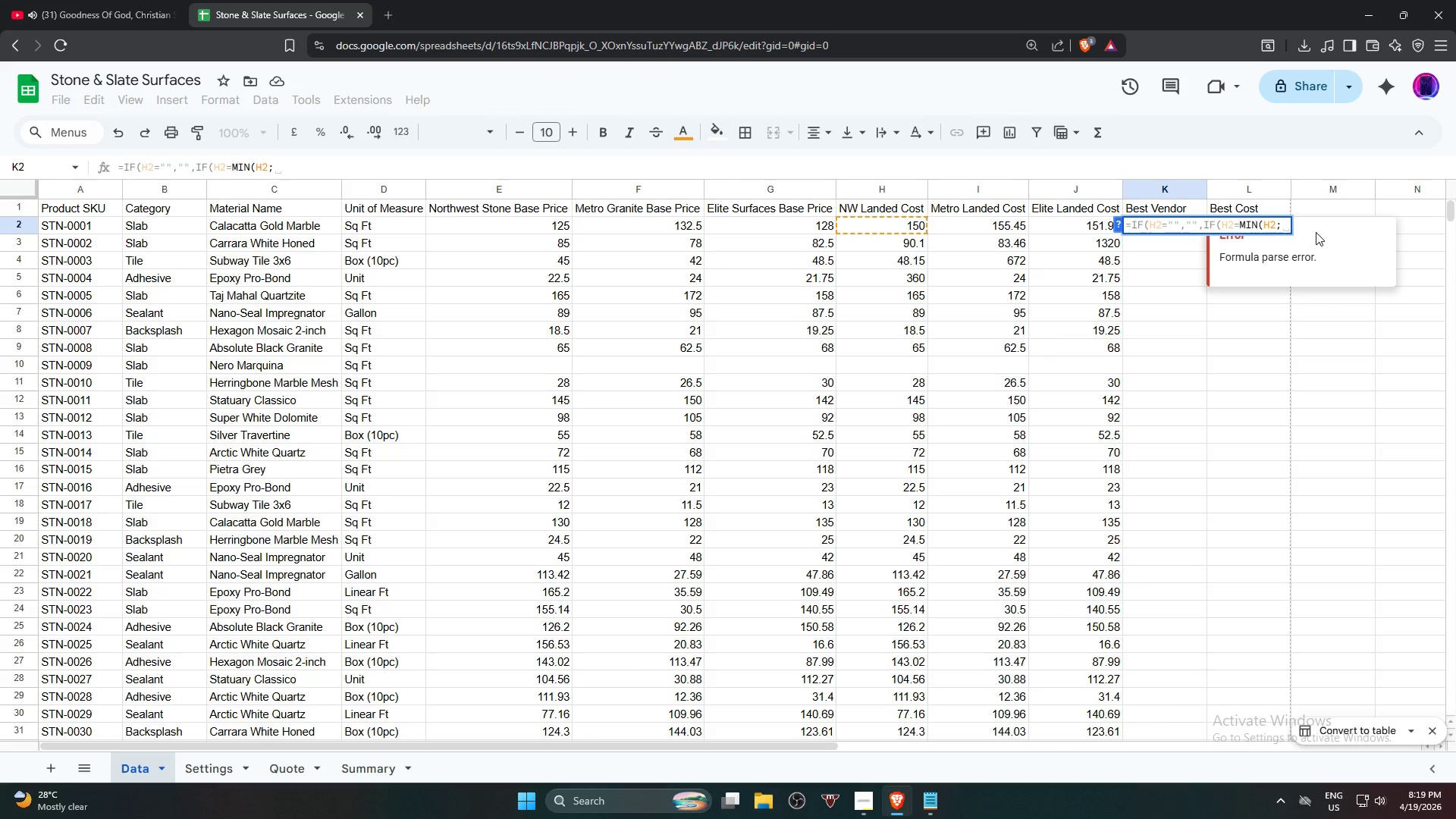 
key(Backspace)
 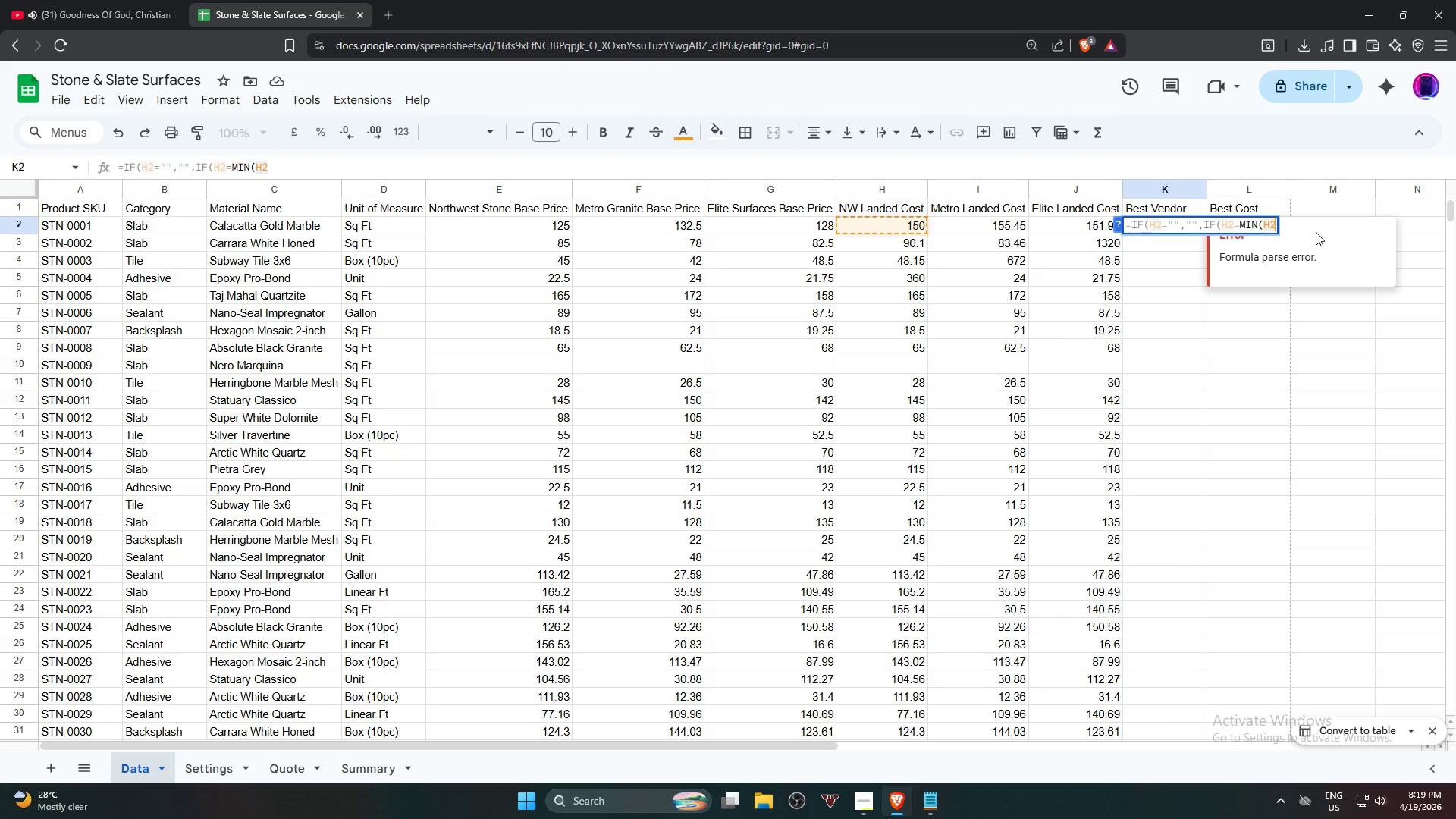 
key(Shift+ShiftRight)
 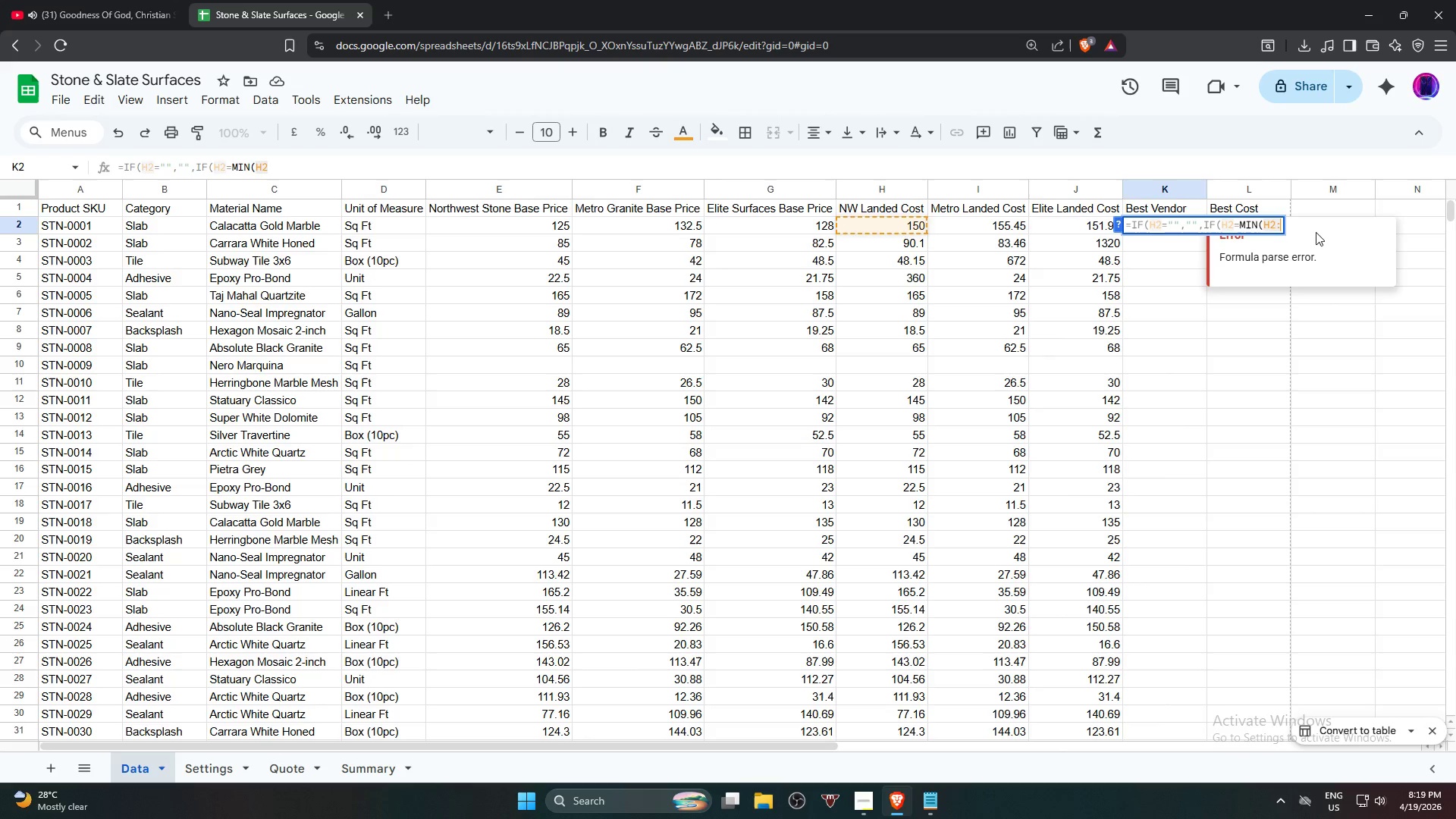 
key(Shift+Semicolon)
 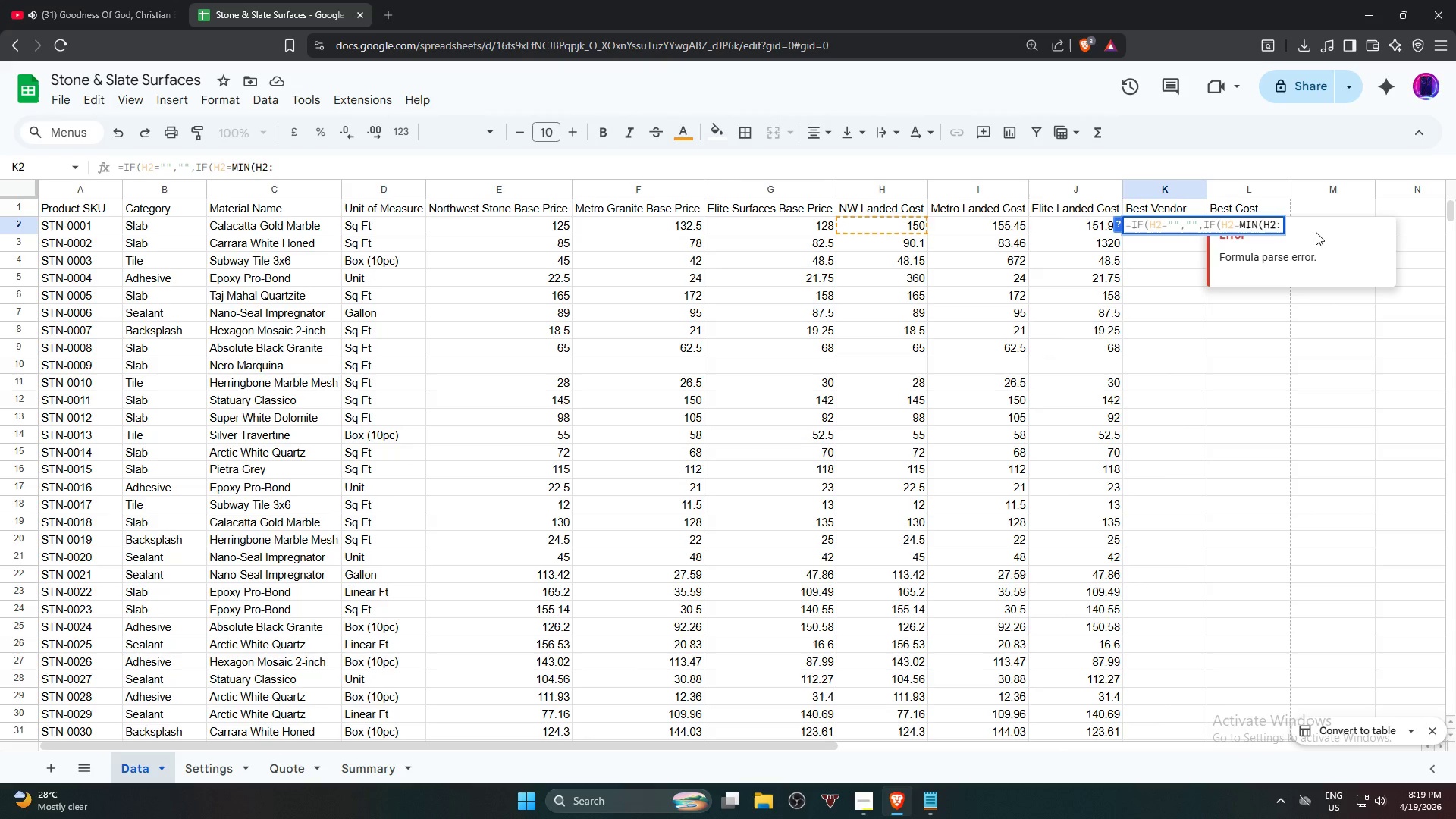 
key(Backspace)
 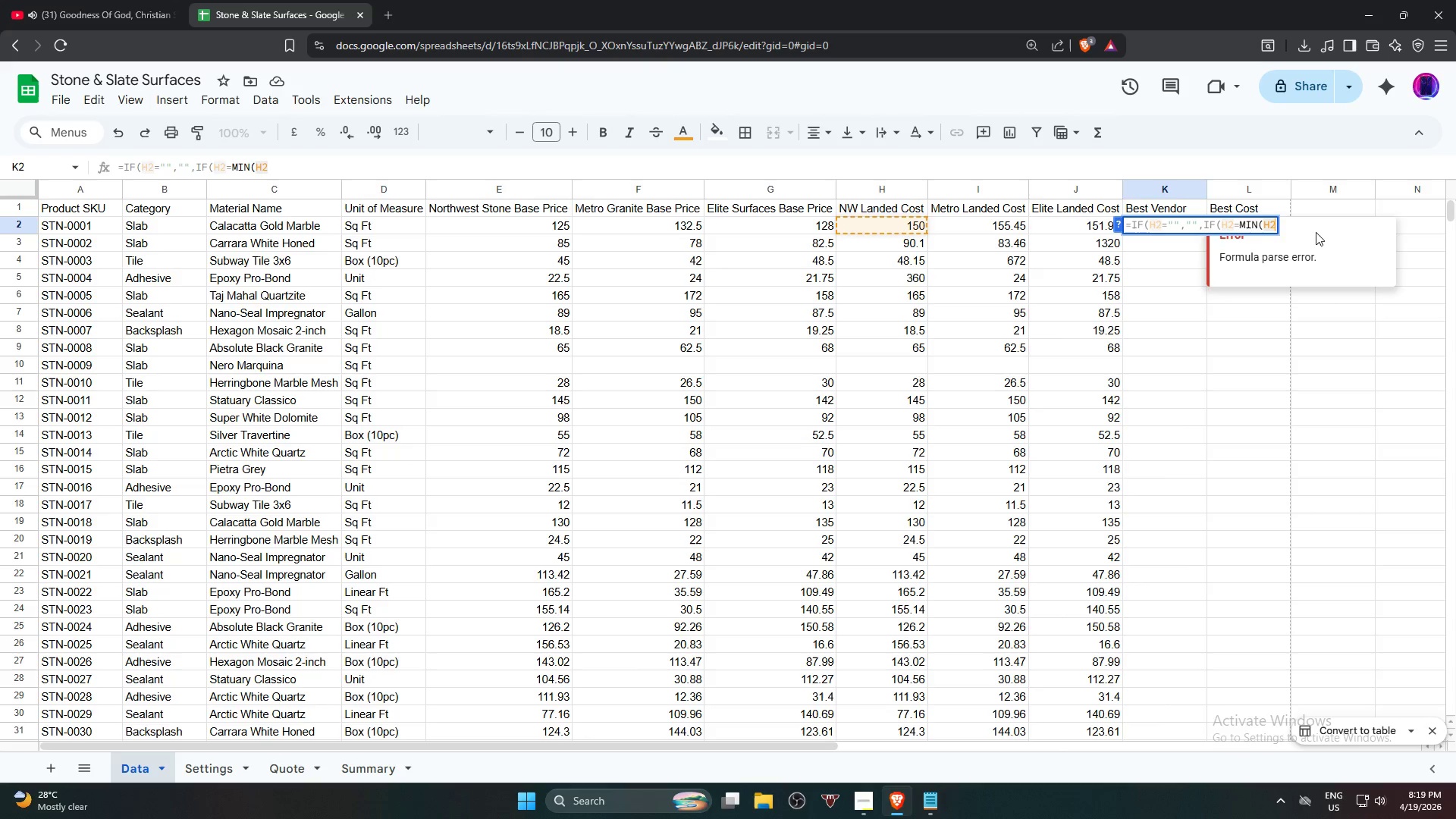 
key(Semicolon)
 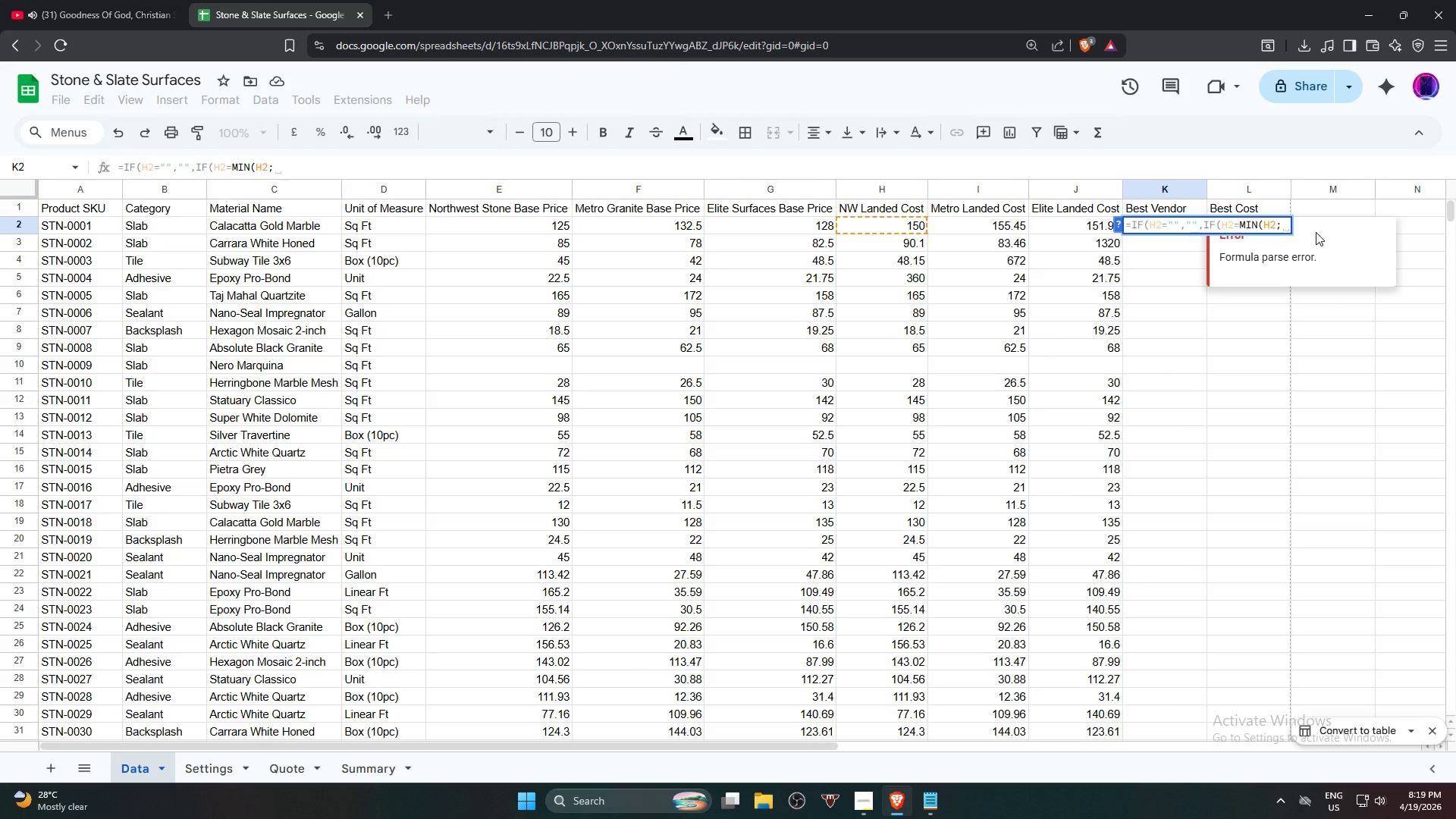 
wait(10.06)
 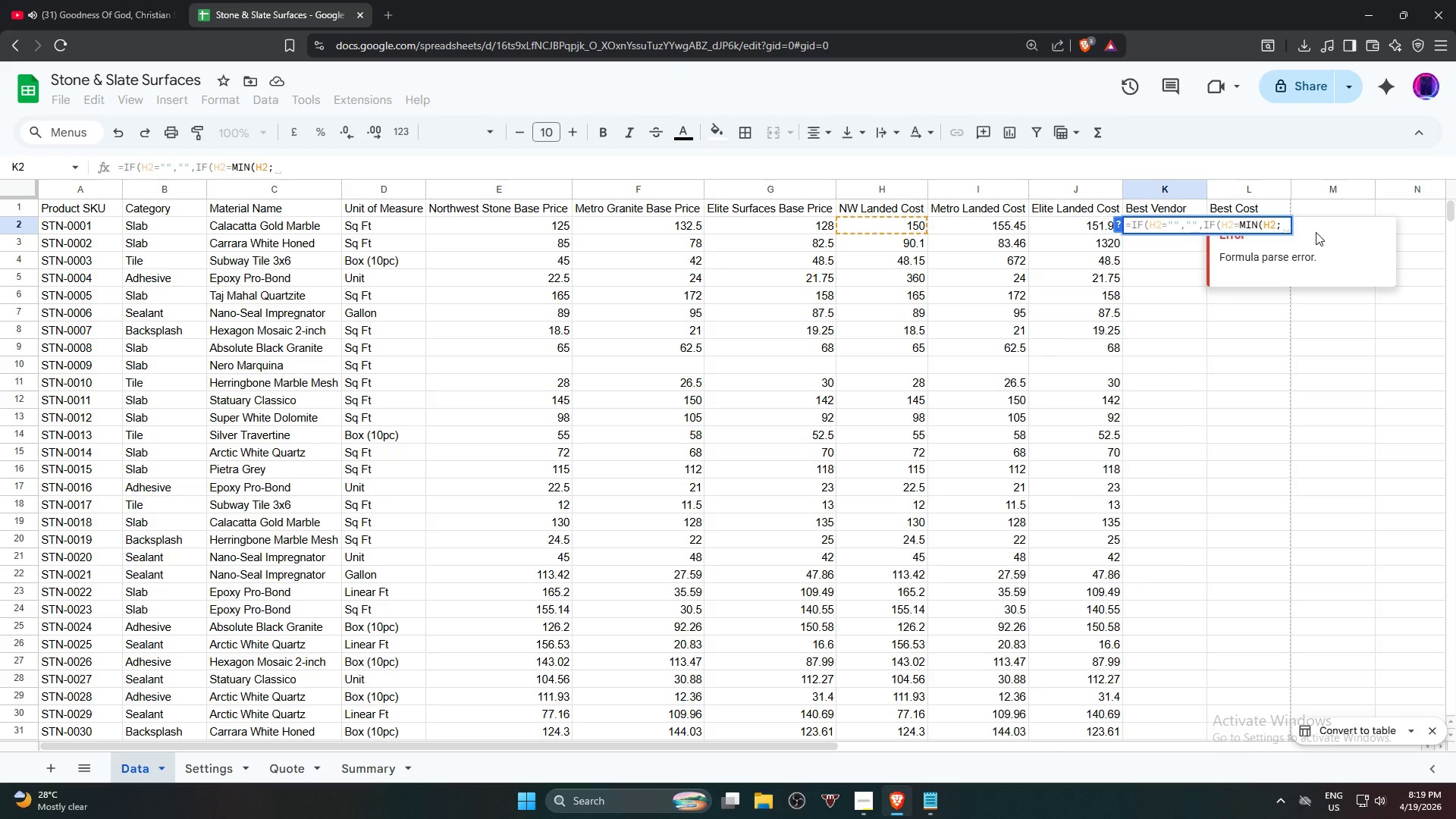 
key(Backspace)
 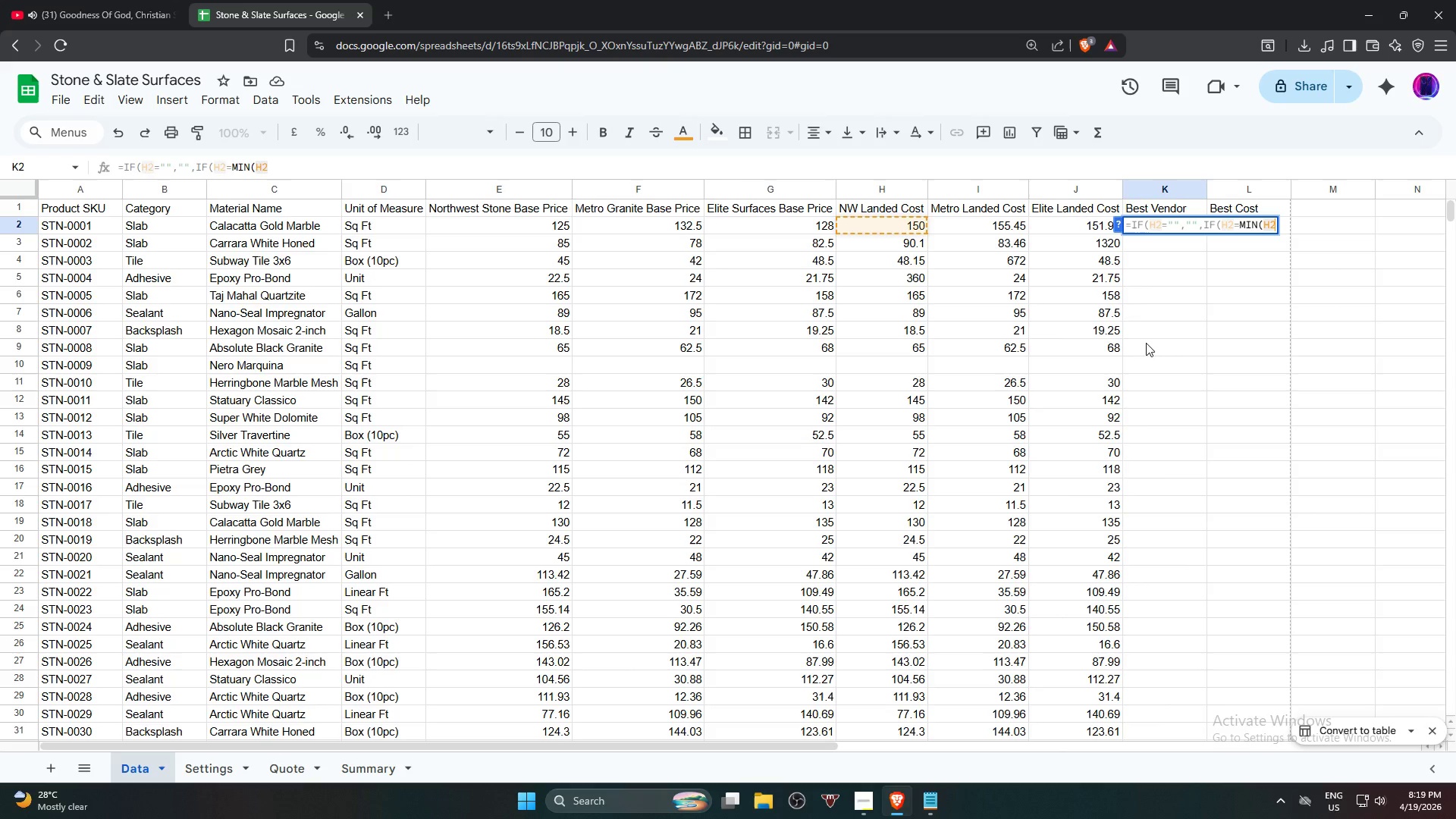 
hold_key(key=ControlLeft, duration=0.84)
left_click([1074, 227])
 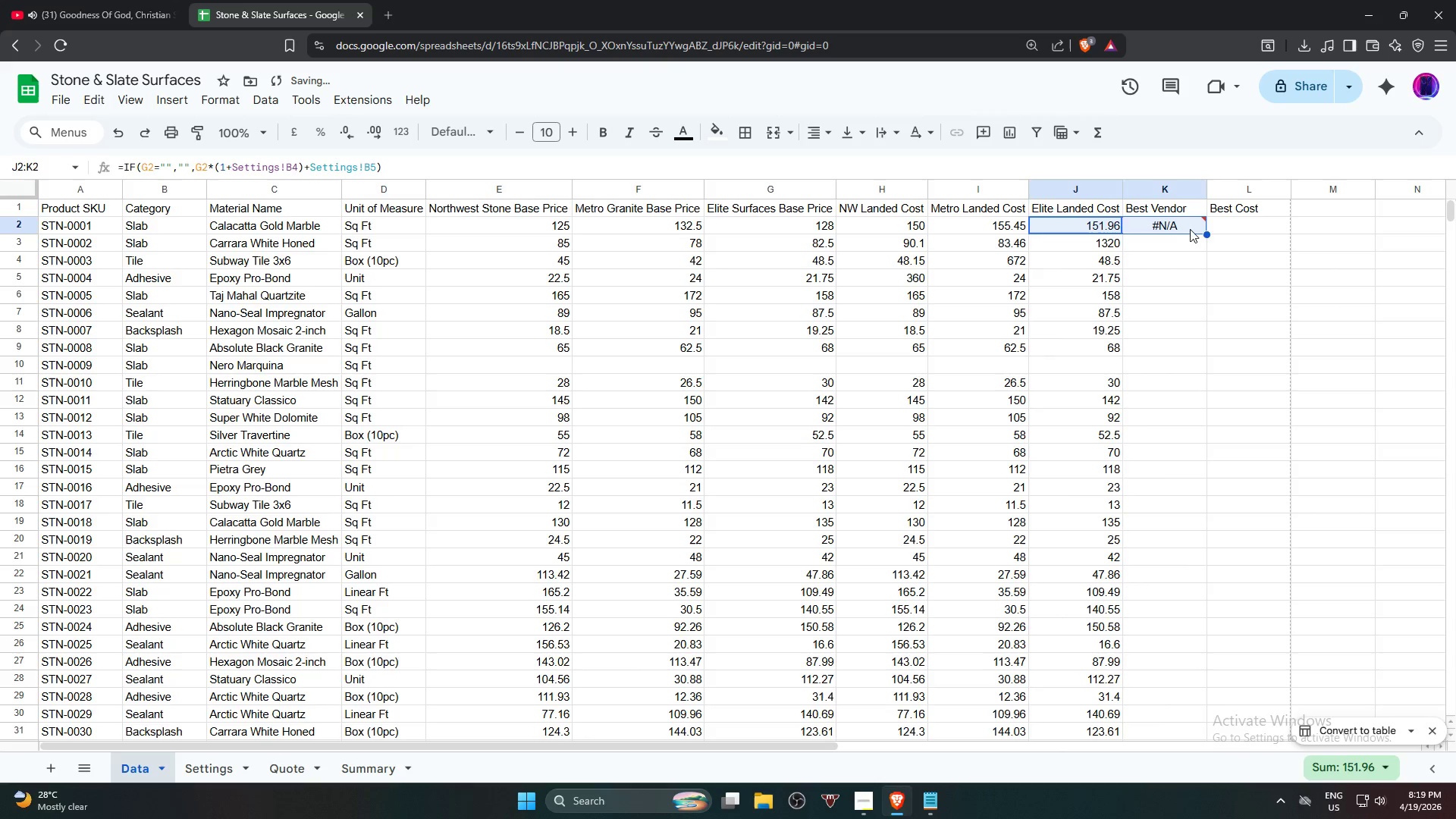 
double_click([1185, 228])
 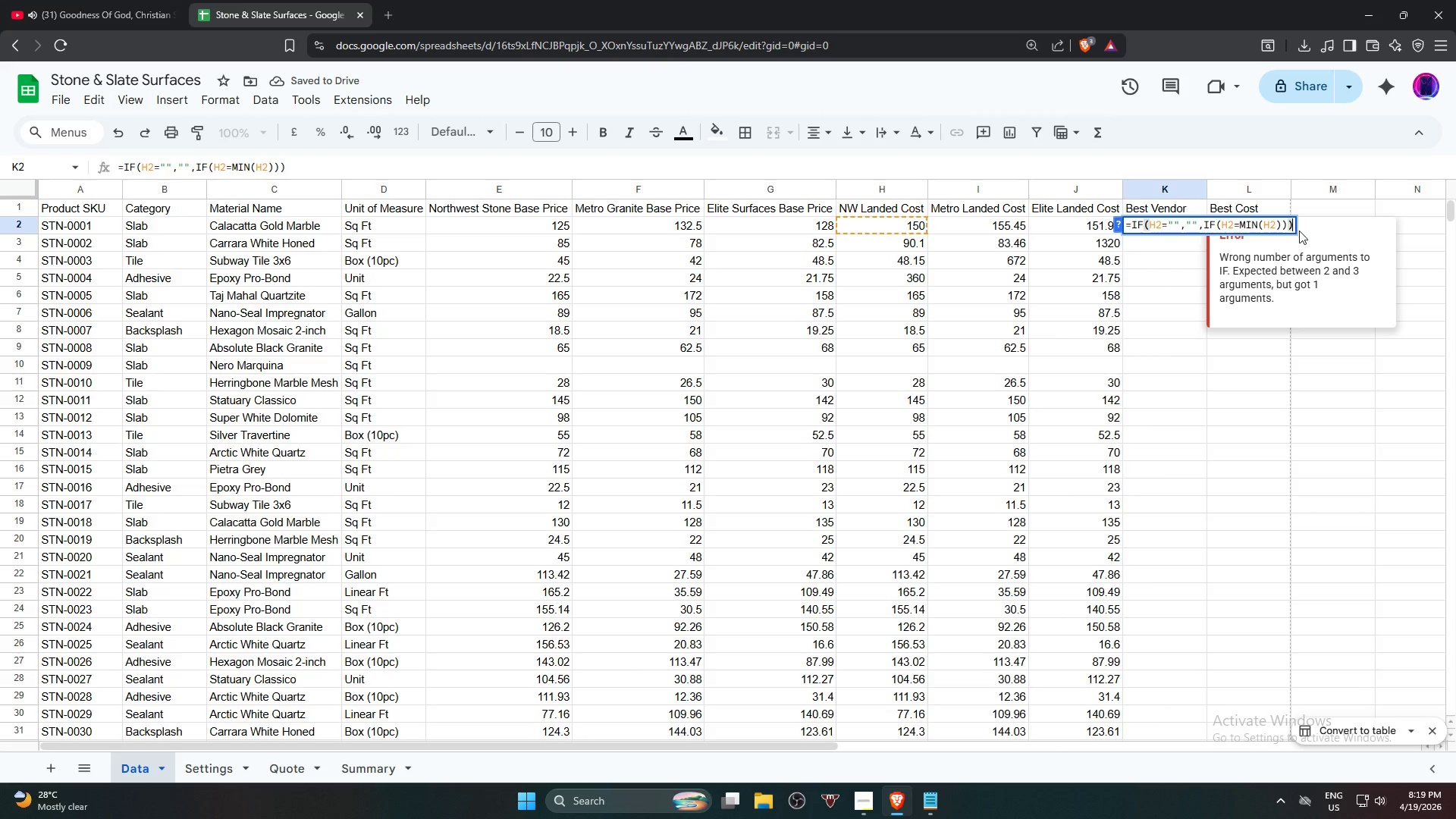 
key(Backspace)
 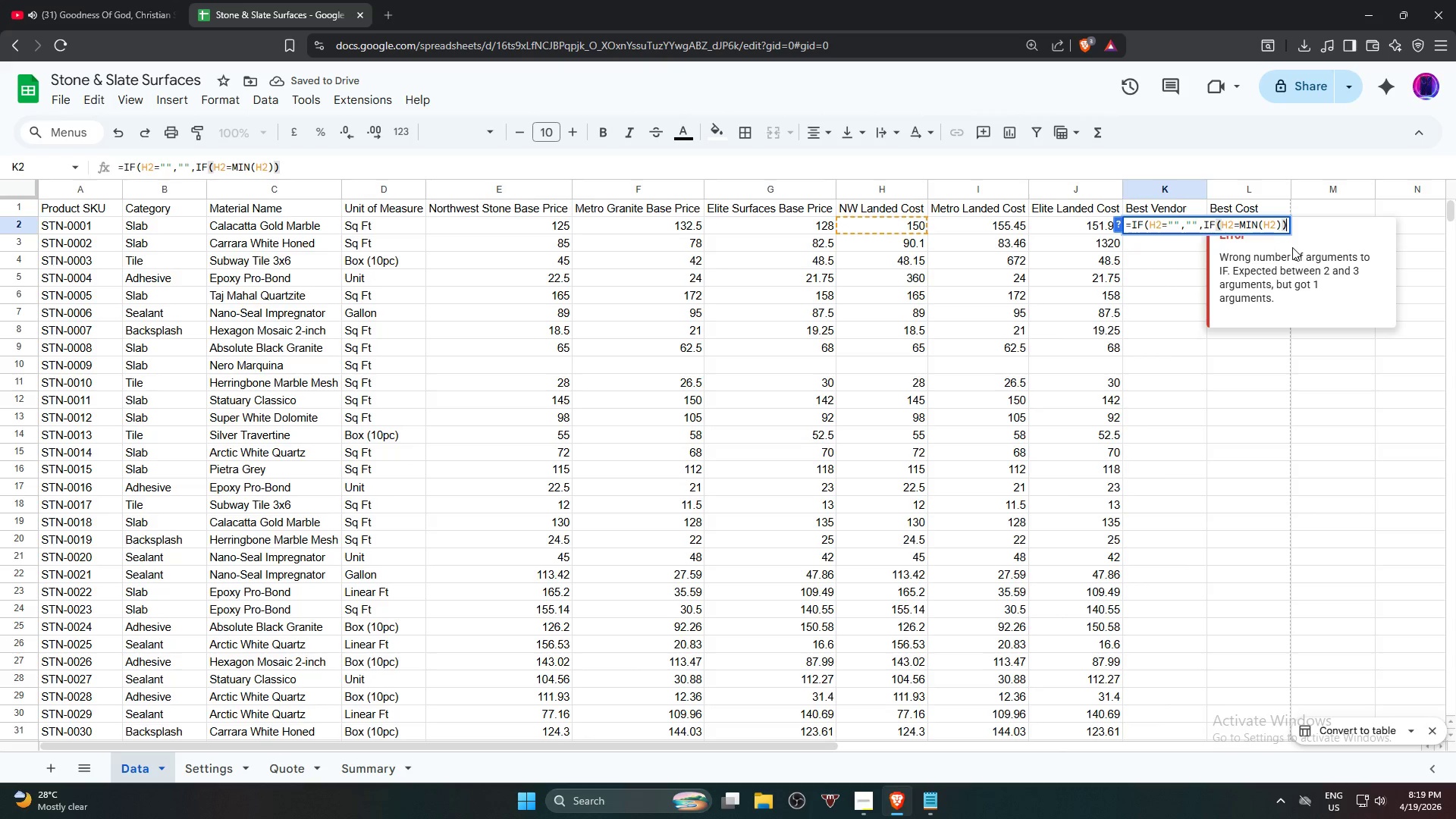 
key(Backspace)
 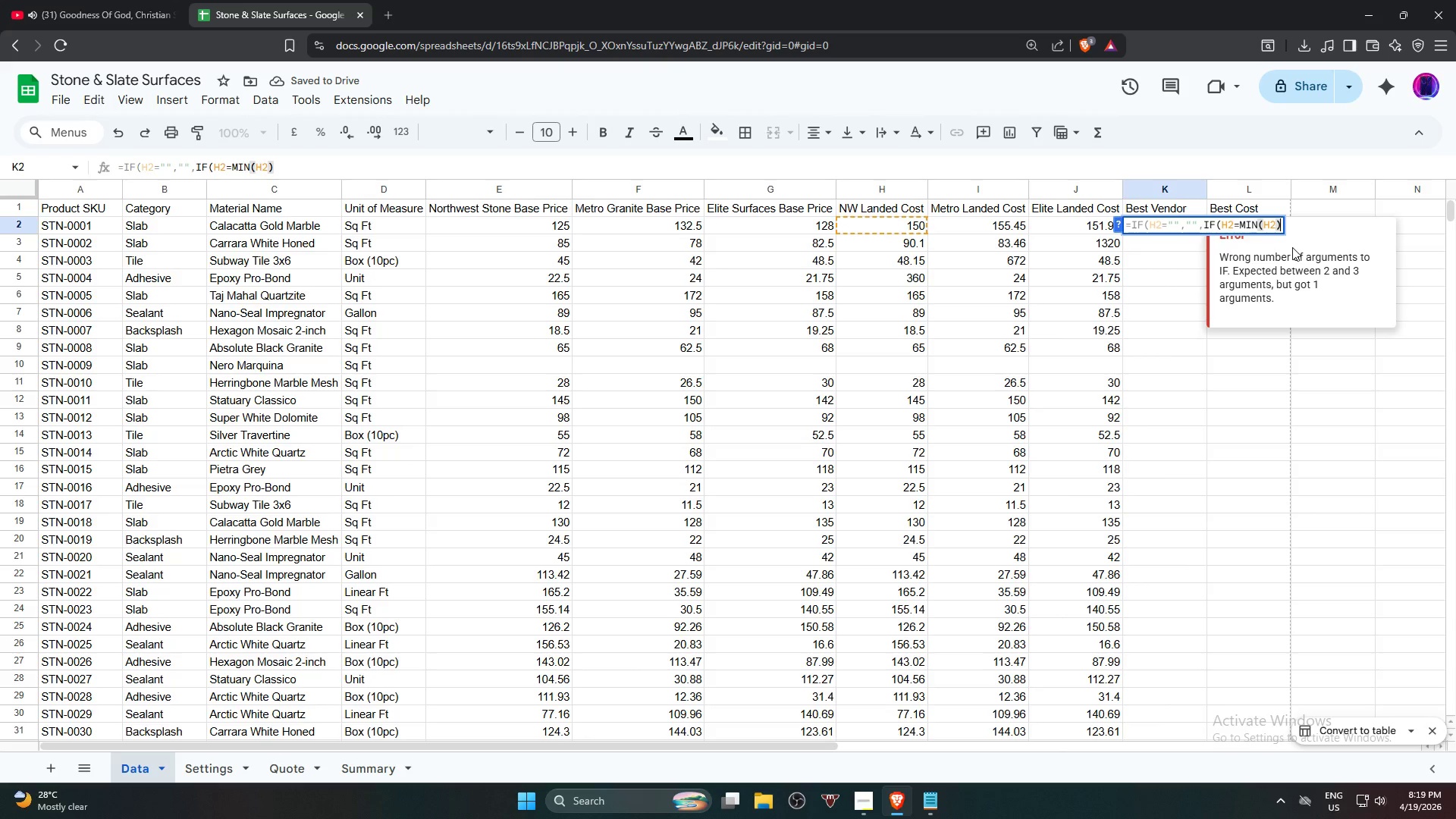 
key(Backspace)
 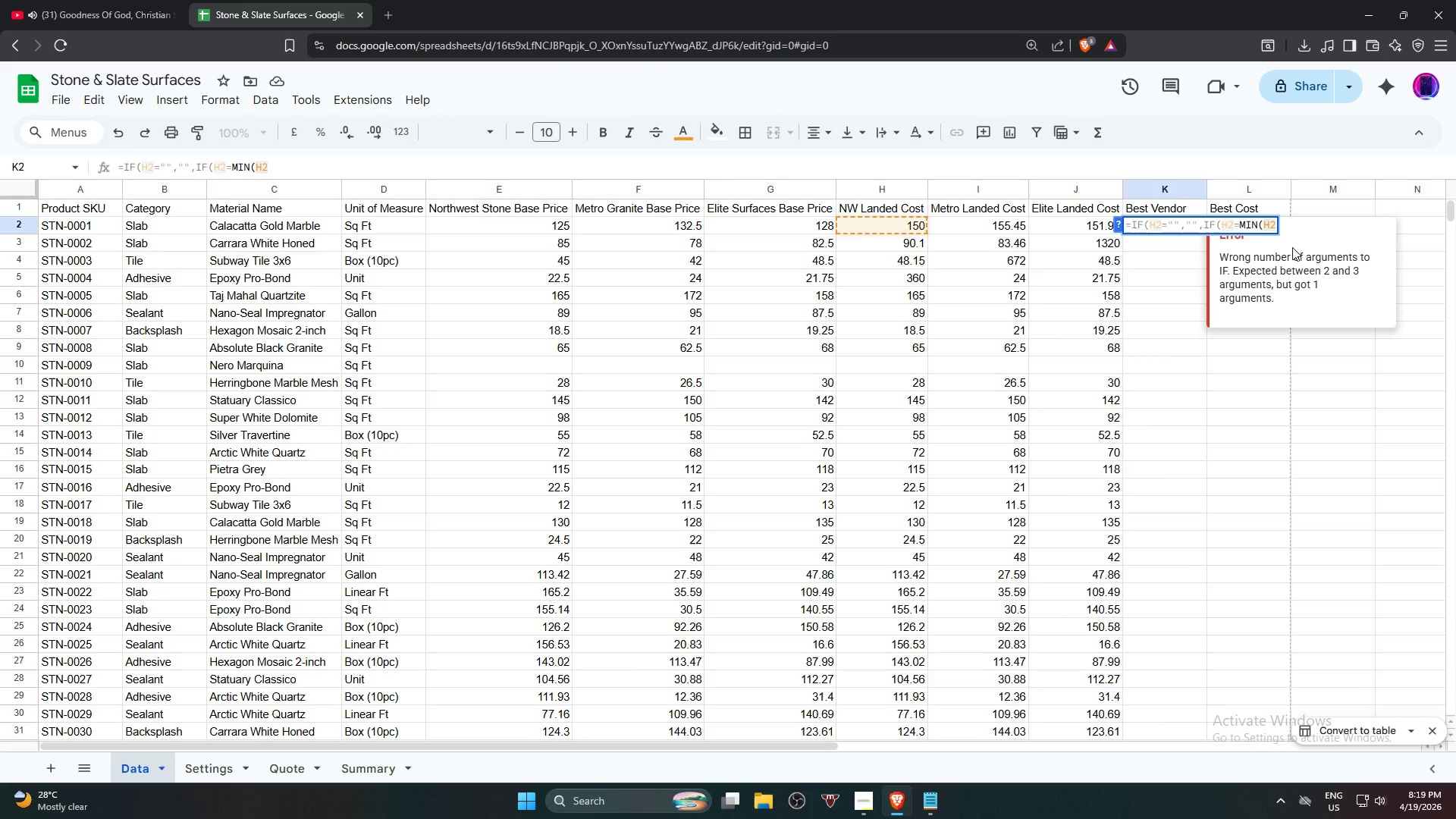 
key(Period)
 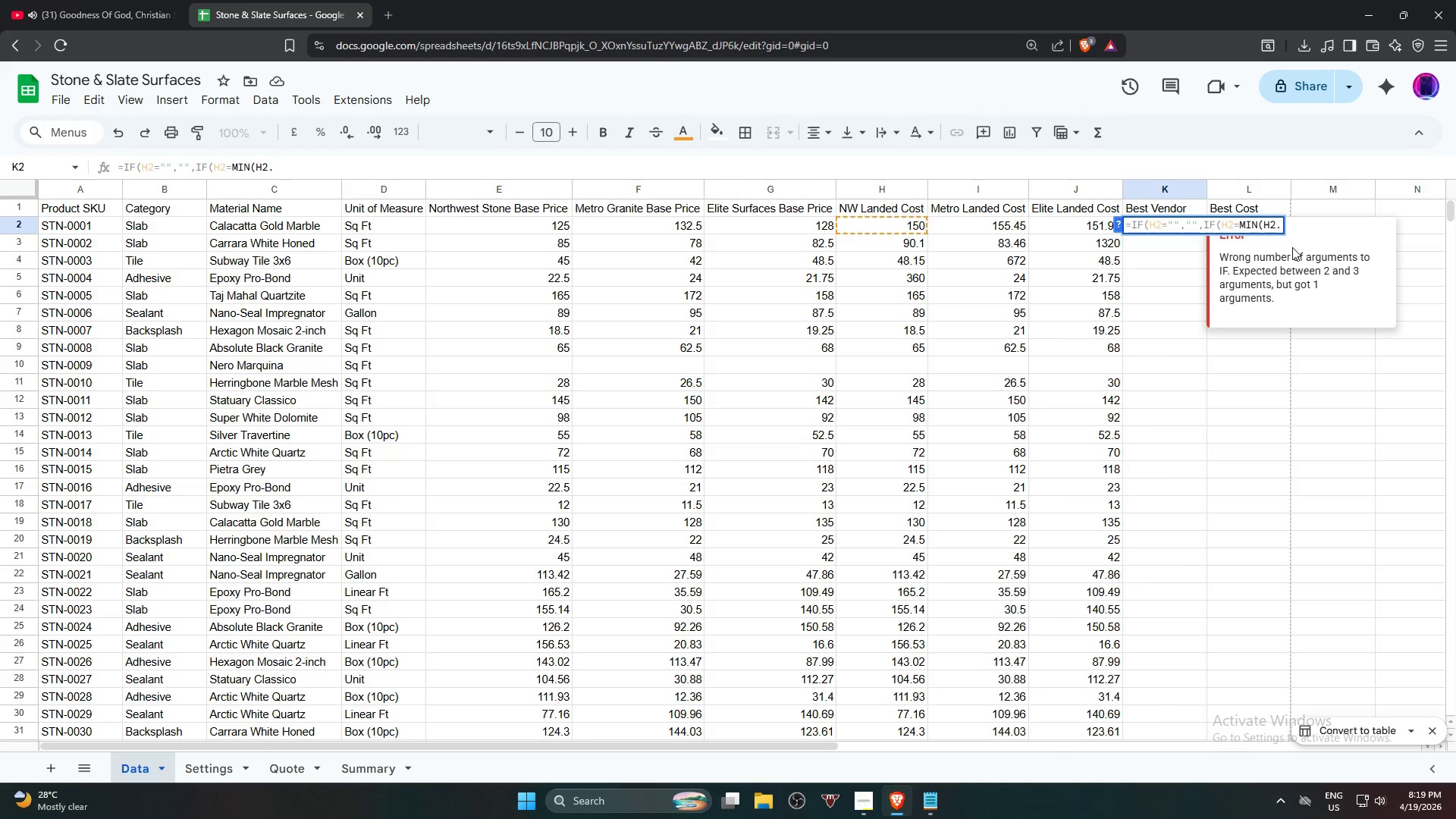 
key(Backspace)
 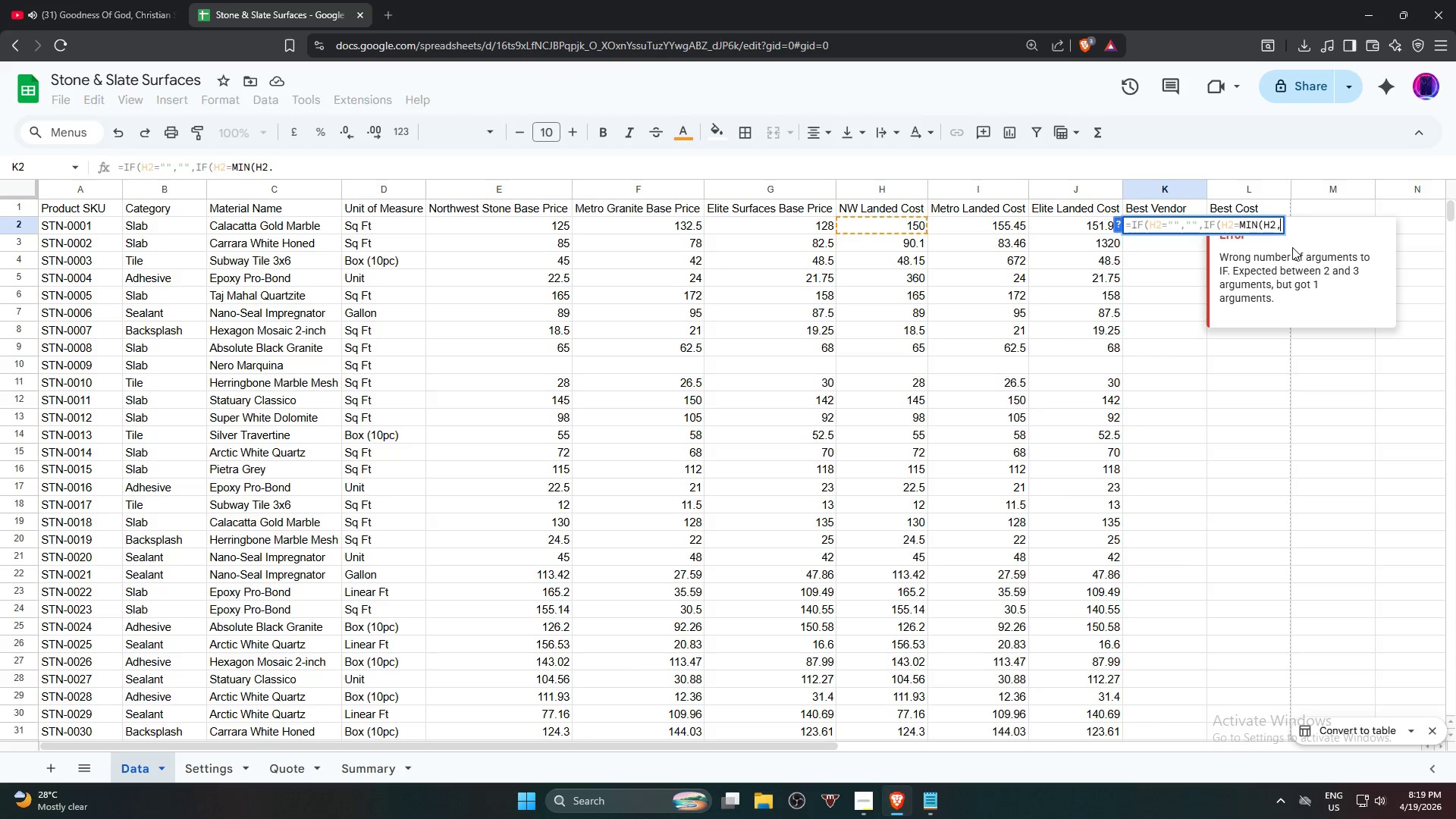 
key(Comma)
 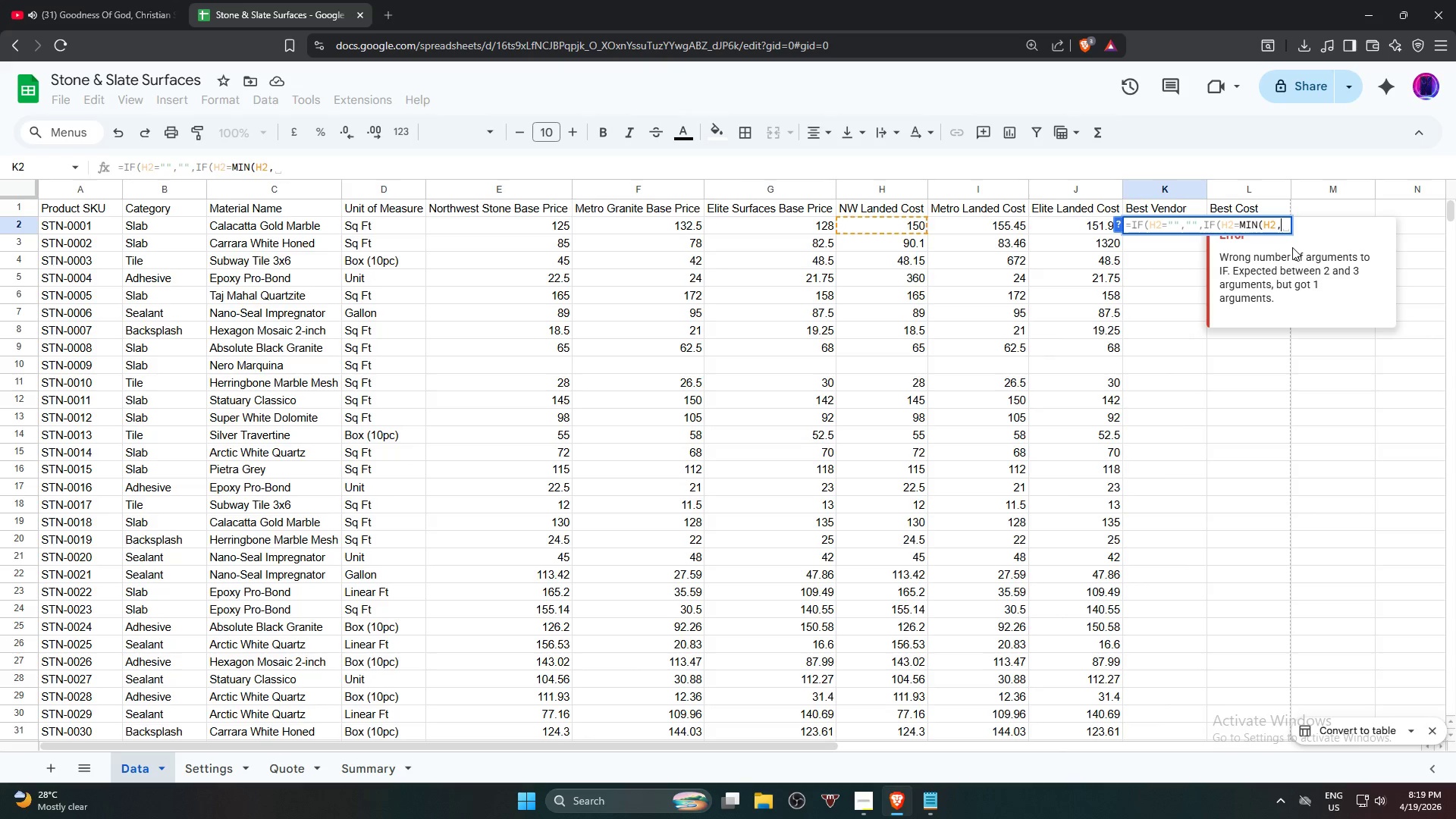 
wait(7.08)
 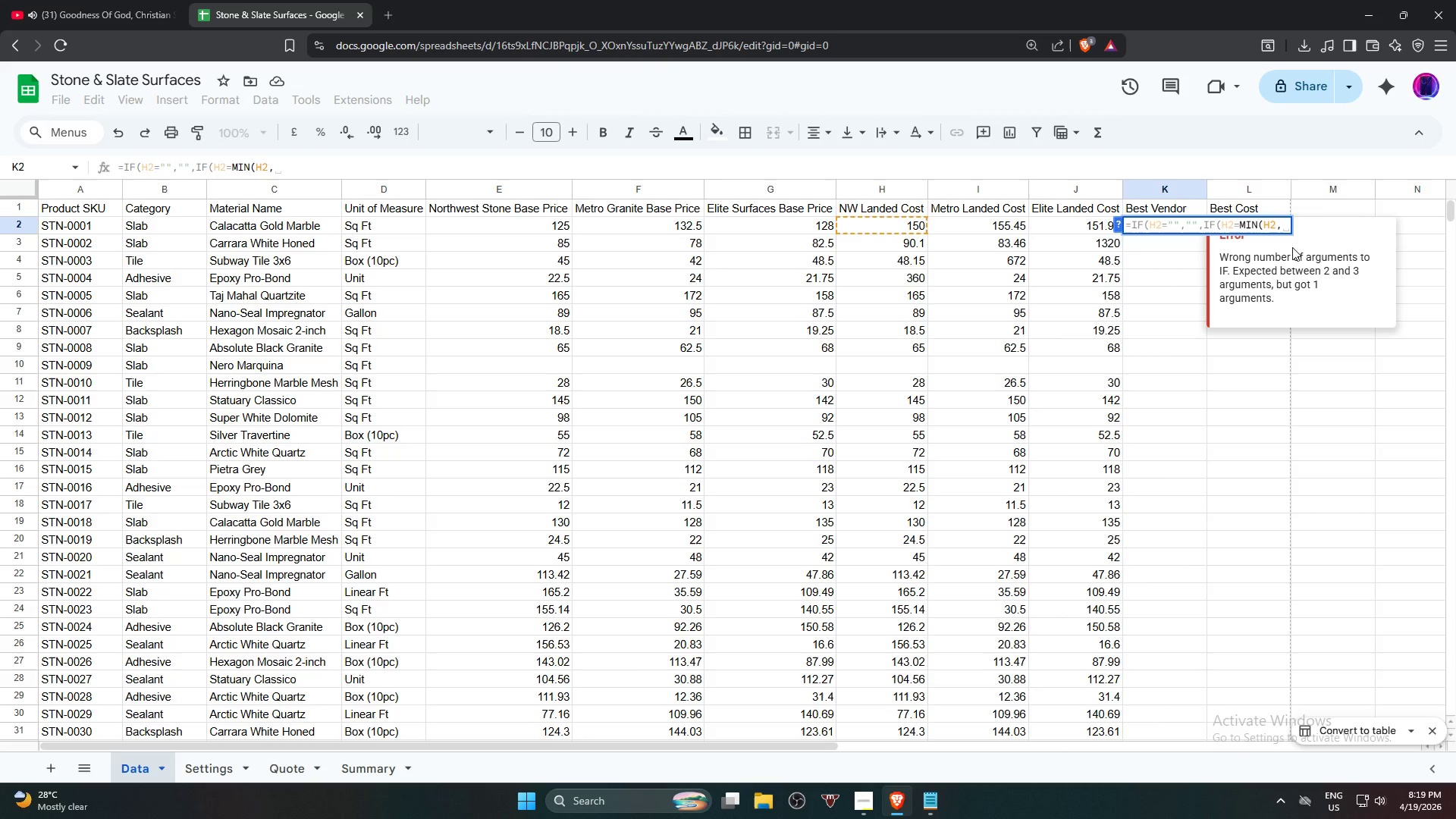 
left_click([1087, 226])
 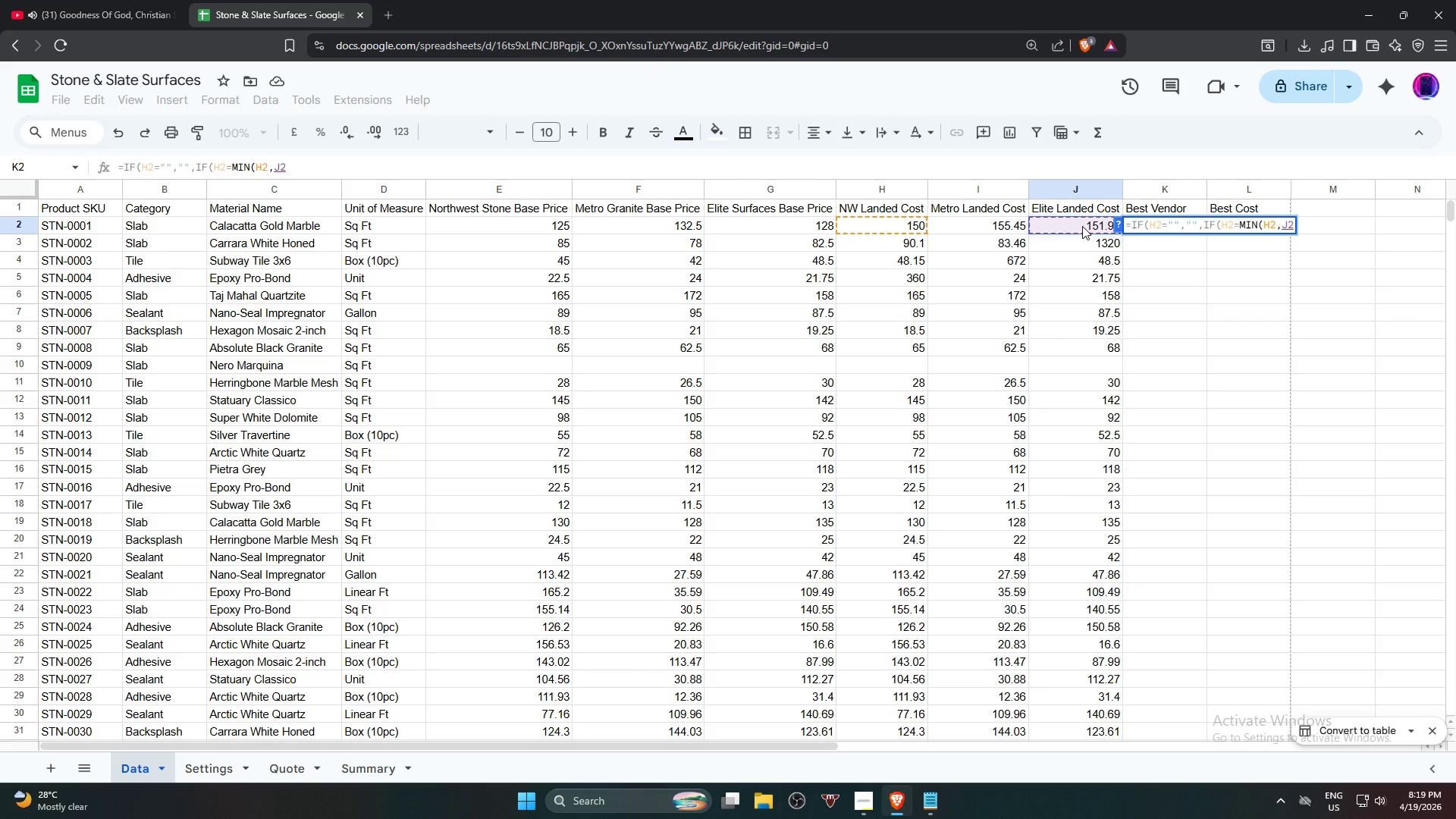 
wait(9.31)
 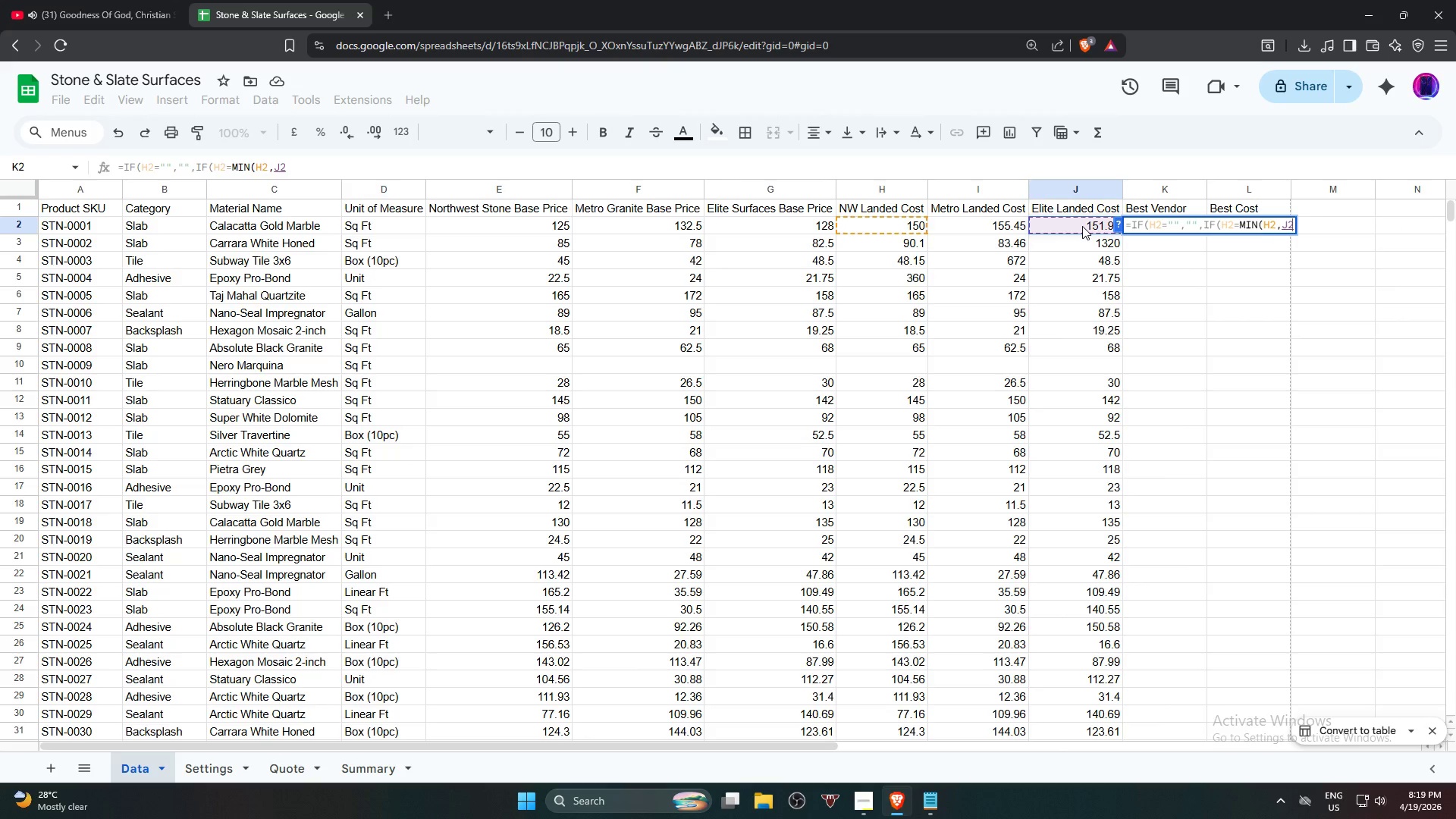 
key(Shift+0)
 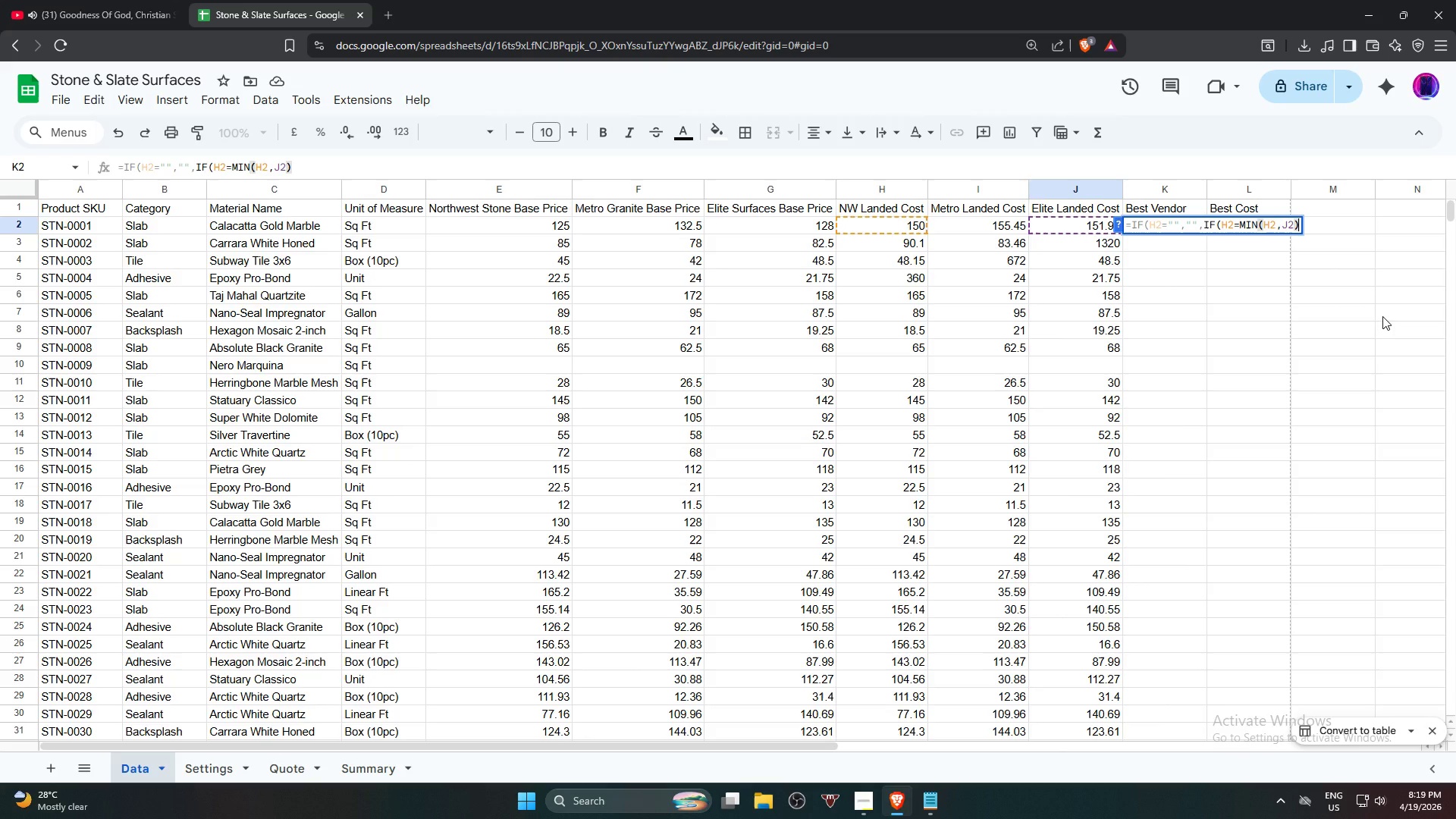 
key(Backspace)
 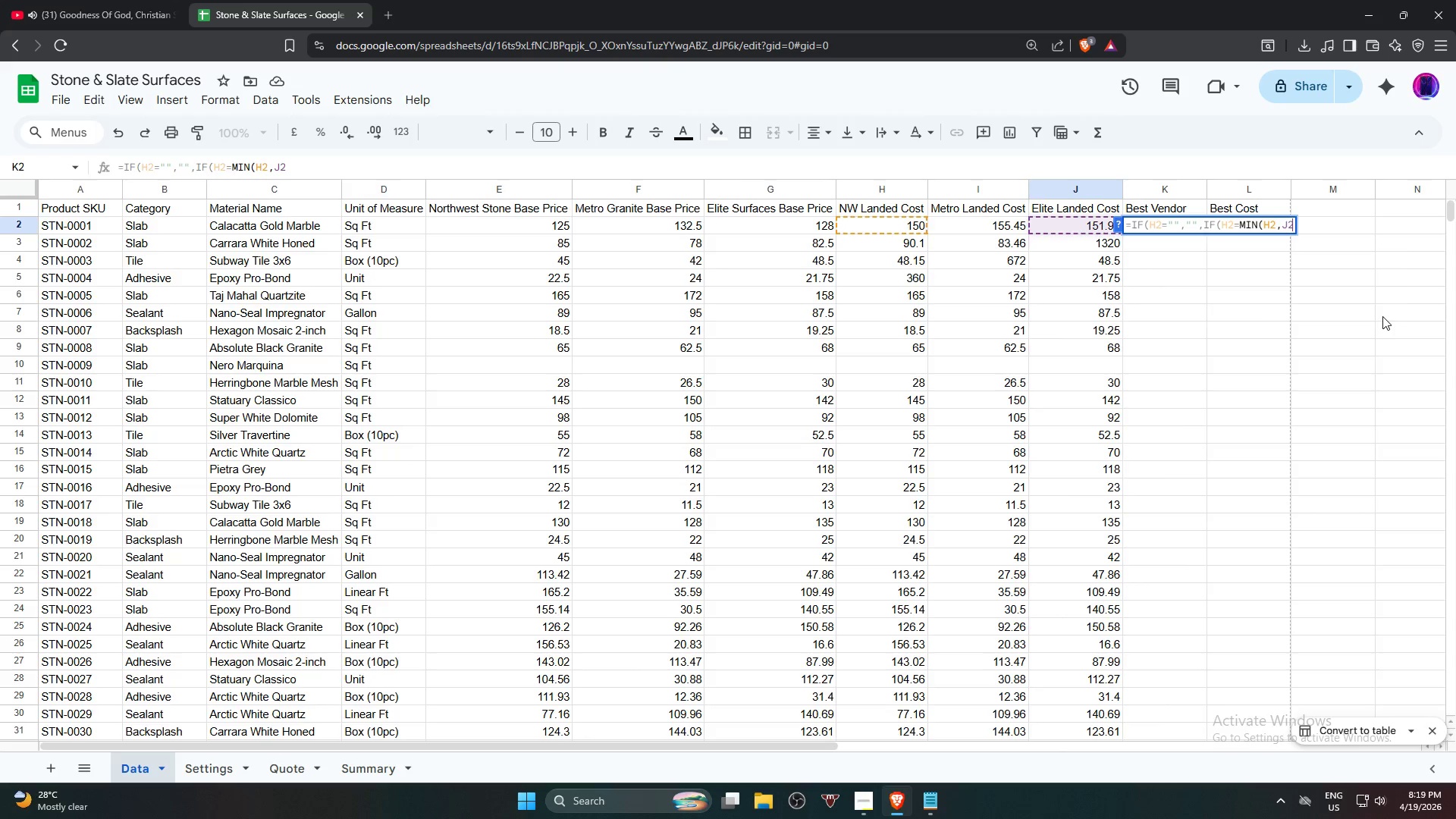 
key(Backspace)
 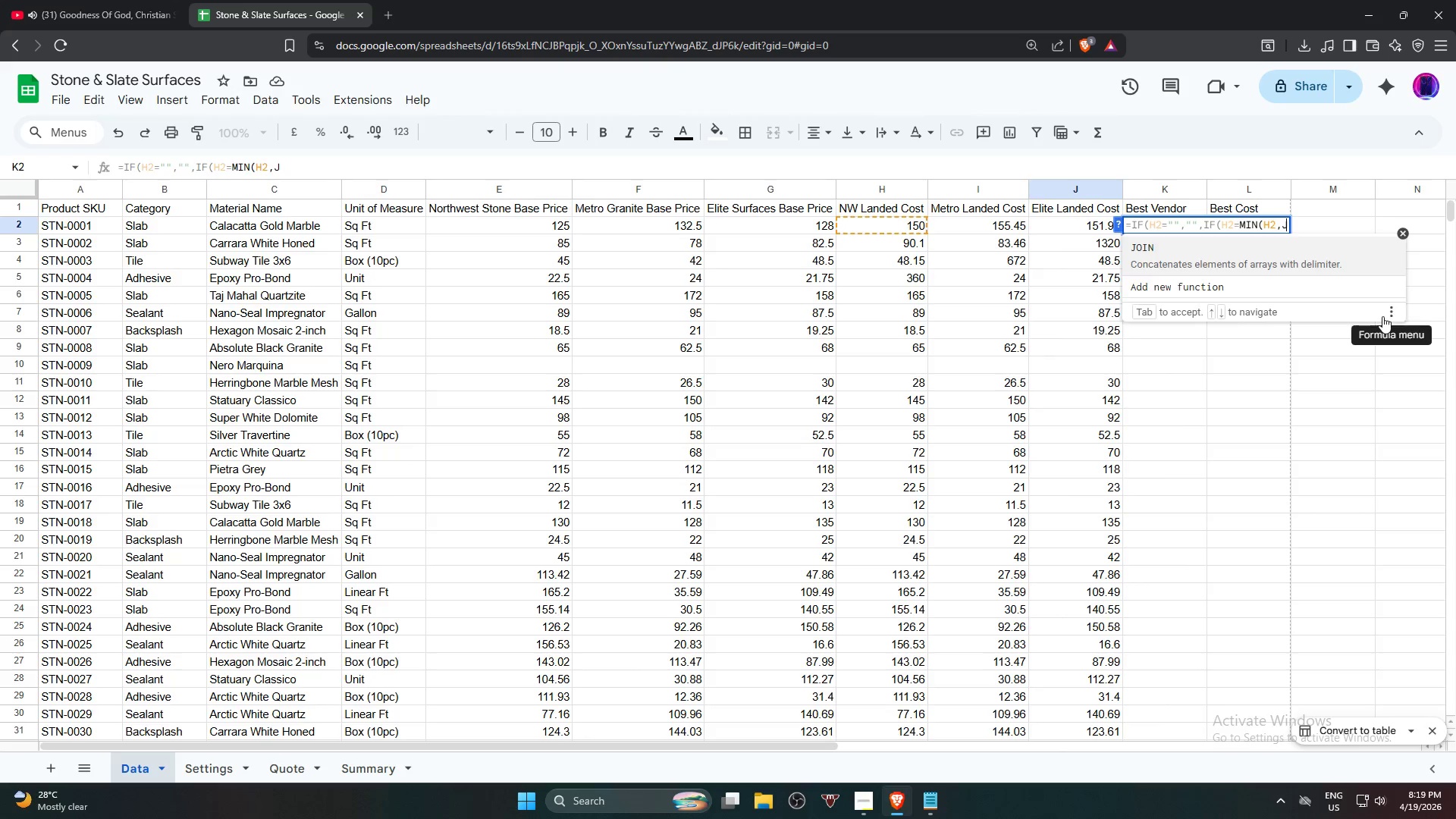 
key(Backspace)
 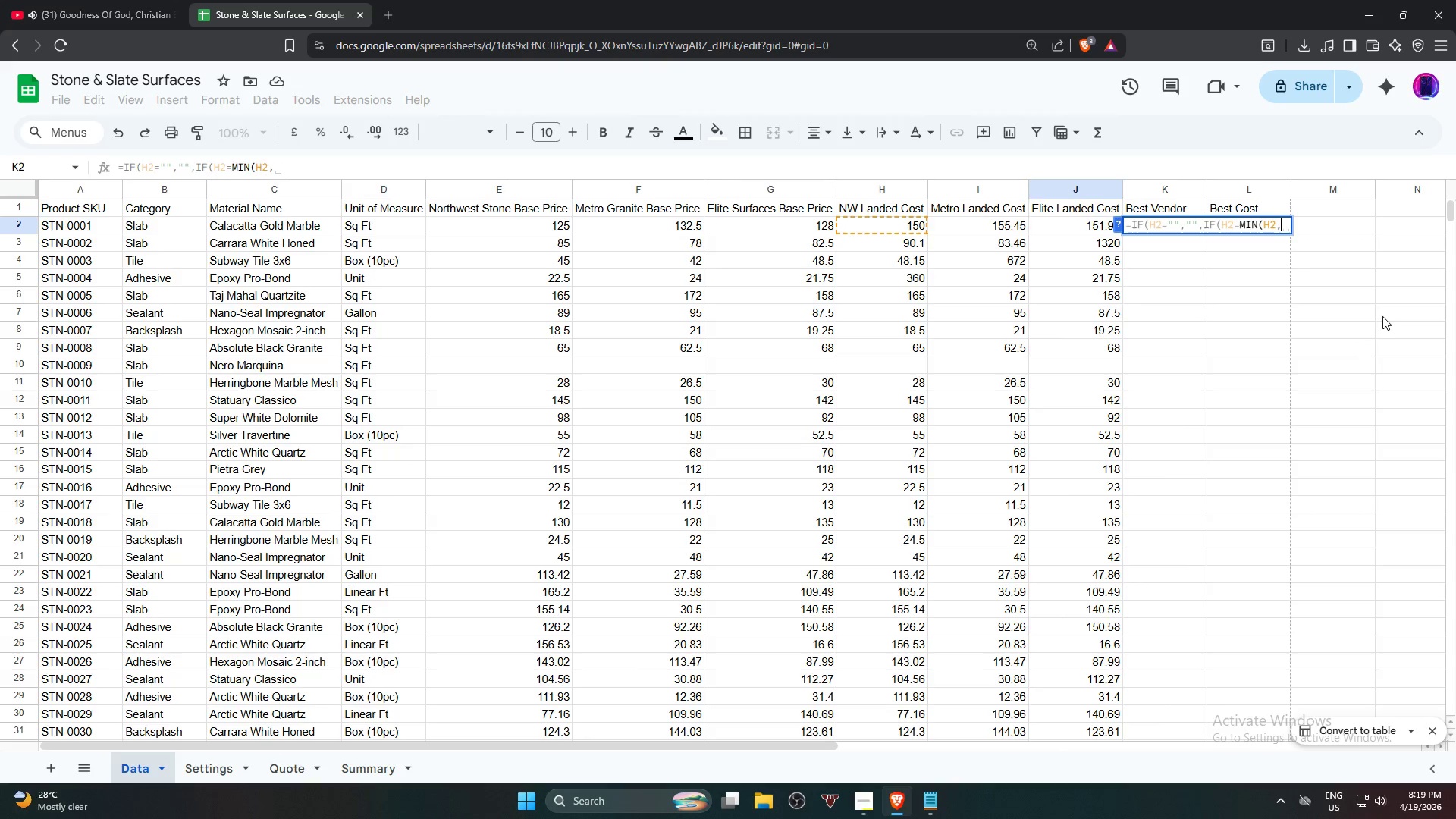 
key(Backspace)
 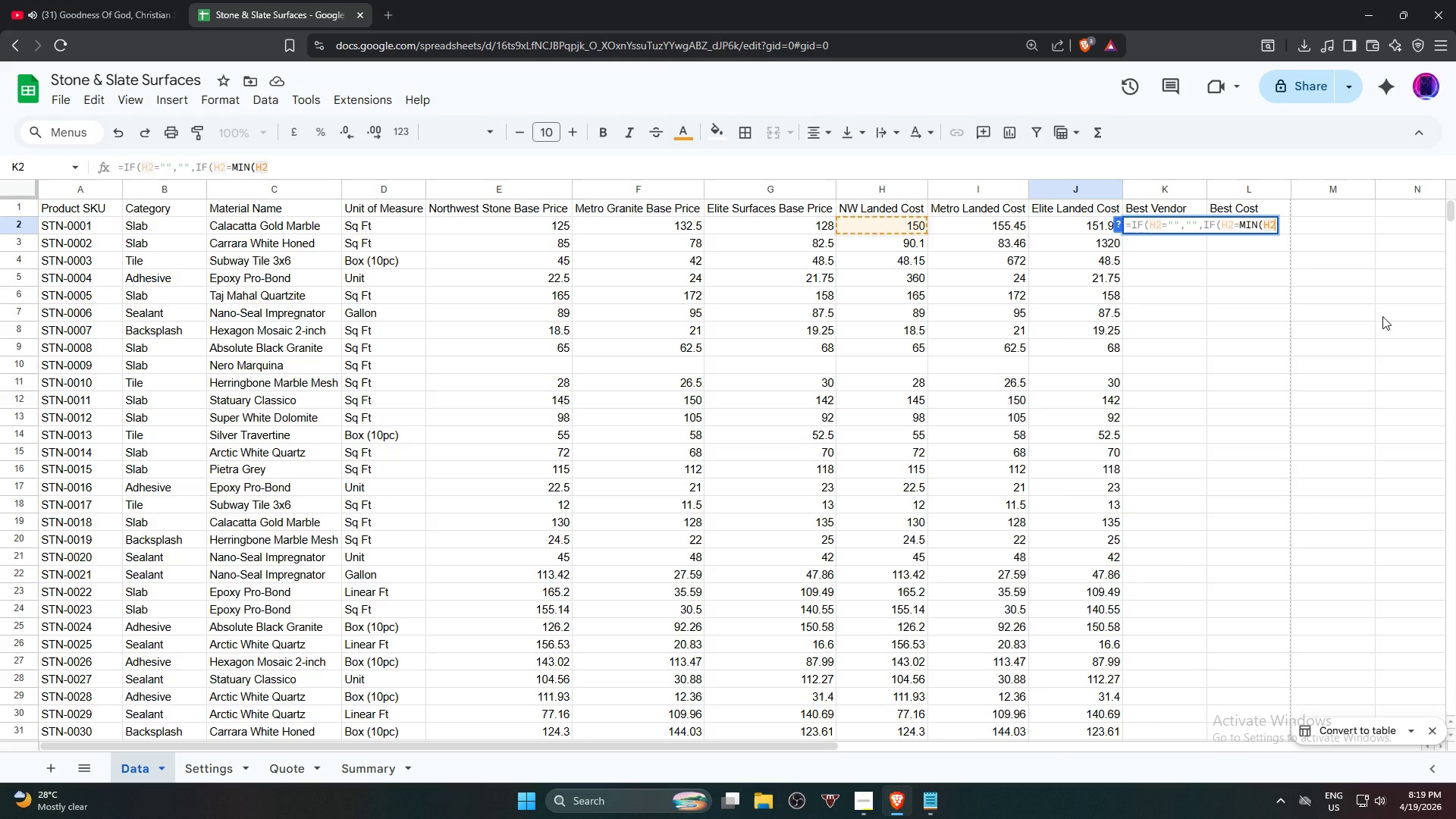 
key(Backspace)
 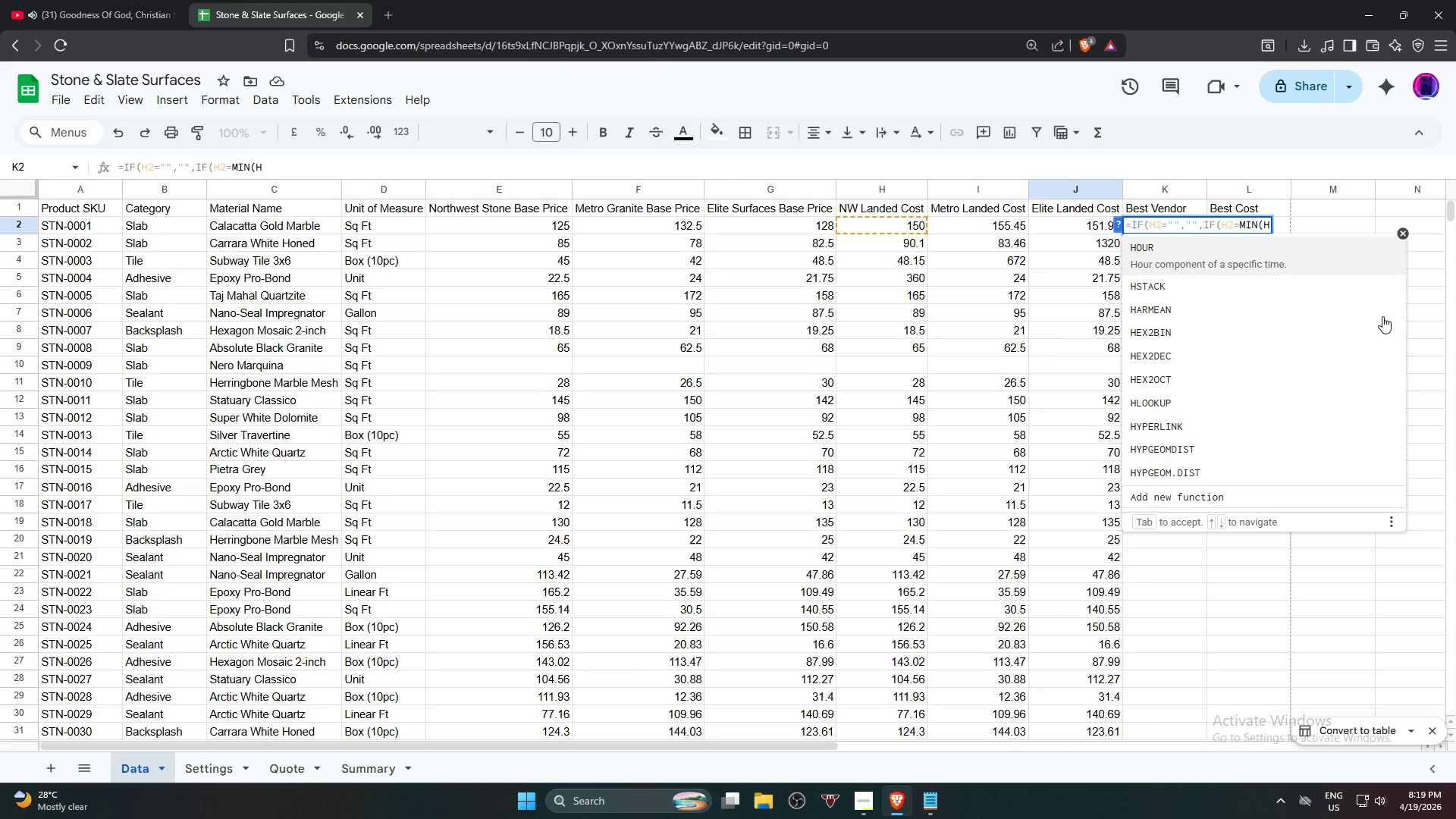 
key(Backspace)
 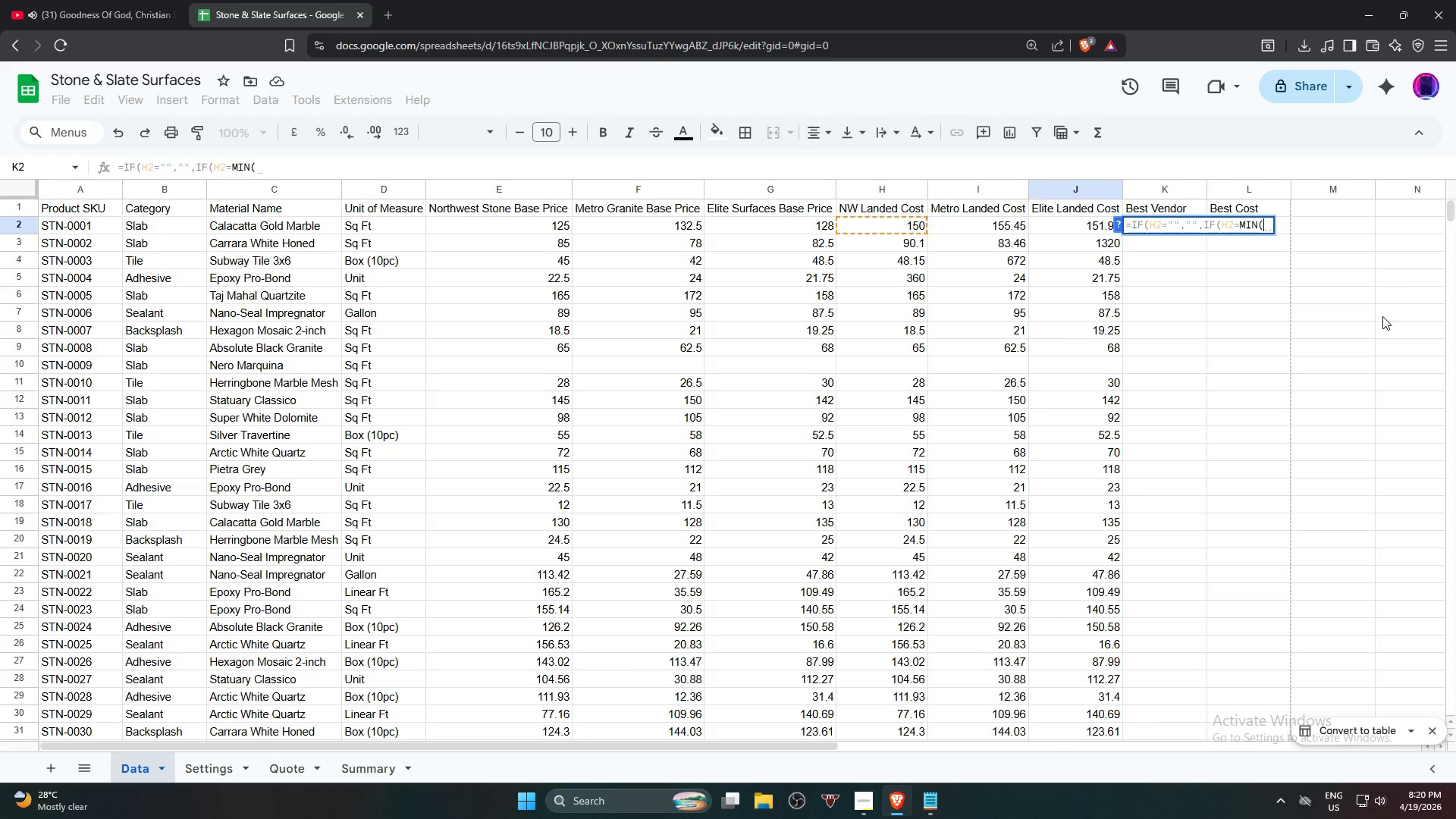 
wait(5.73)
 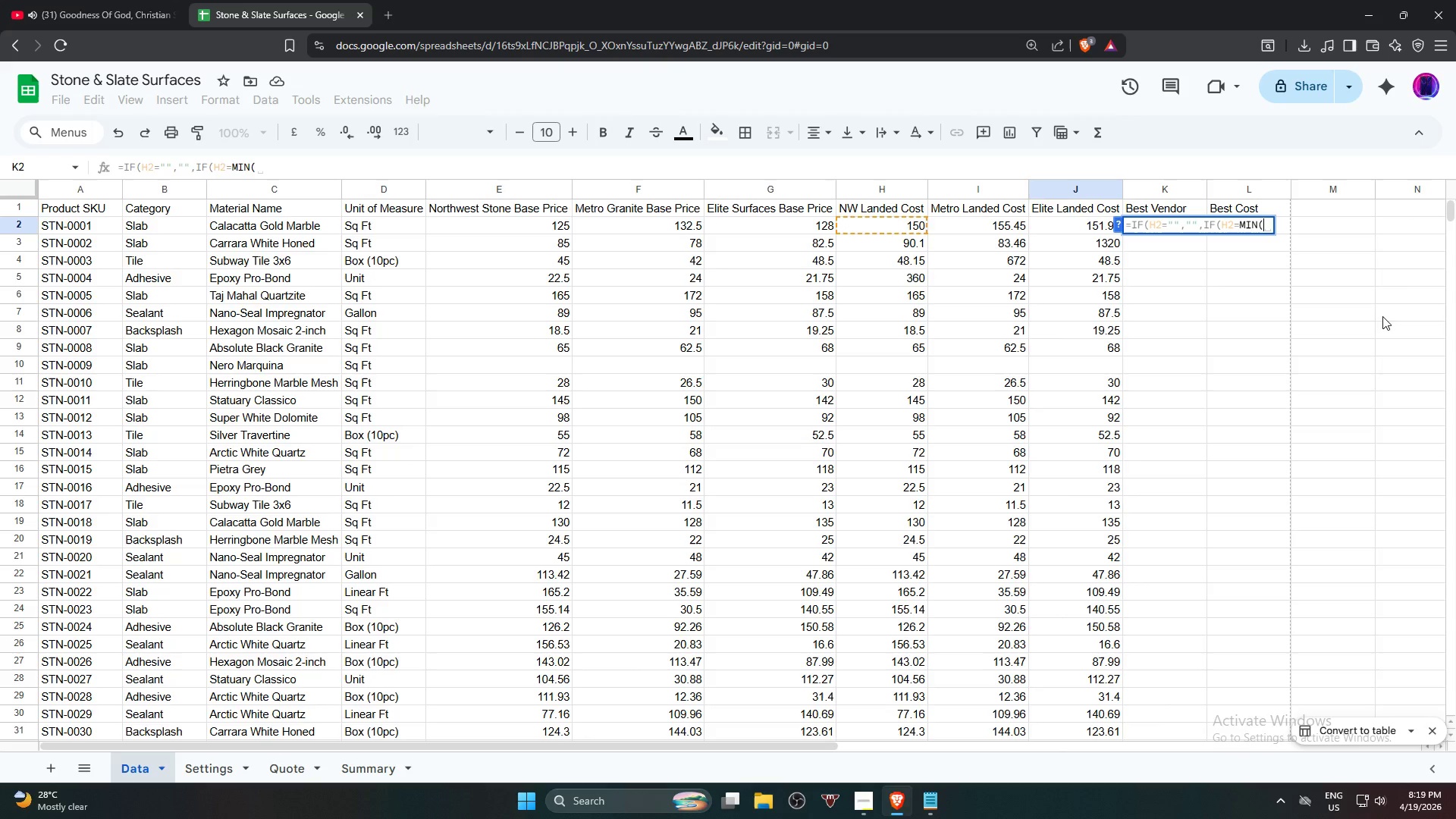 
left_click([874, 225])
 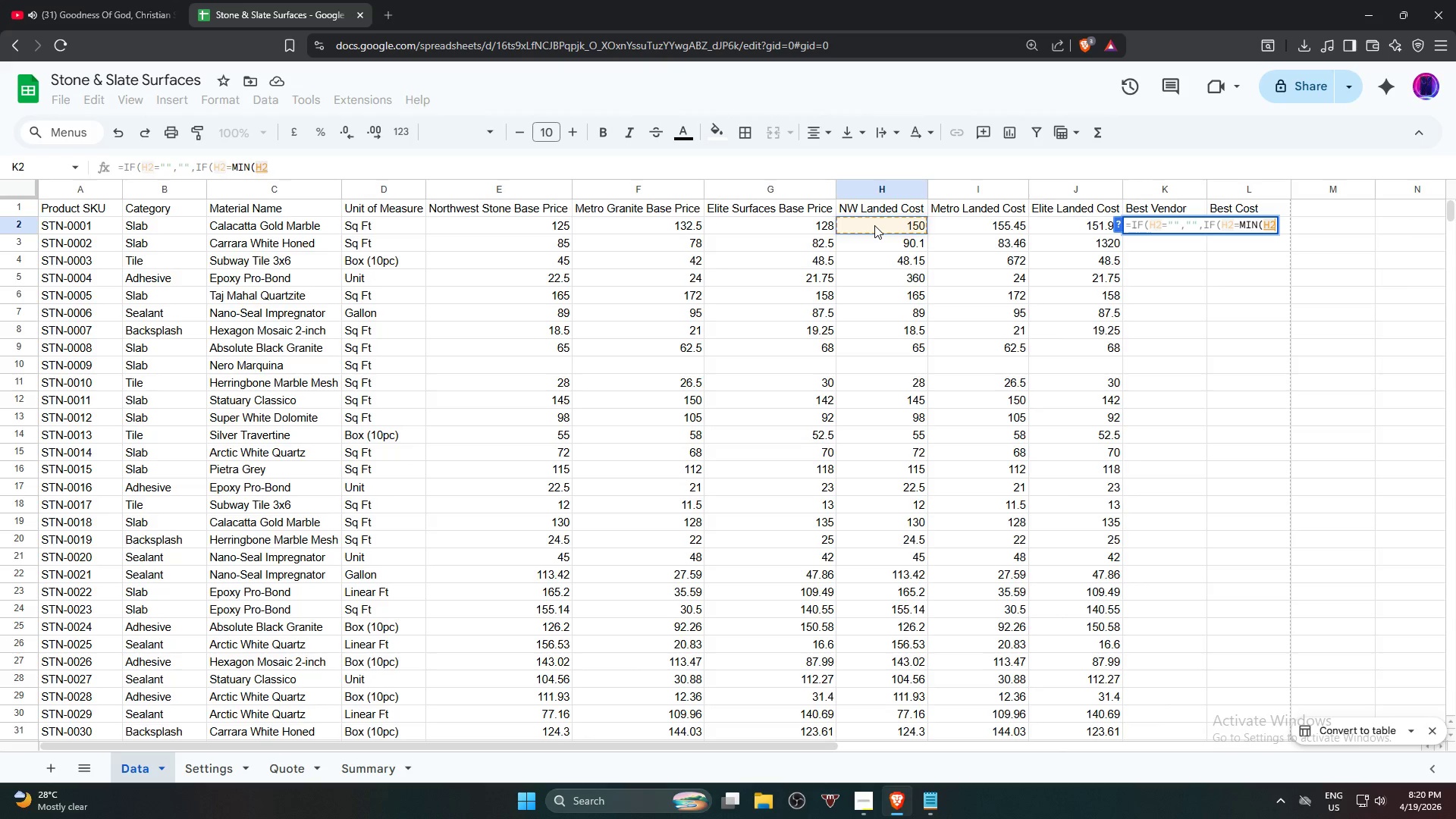 
hold_key(key=ShiftRight, duration=0.56)
 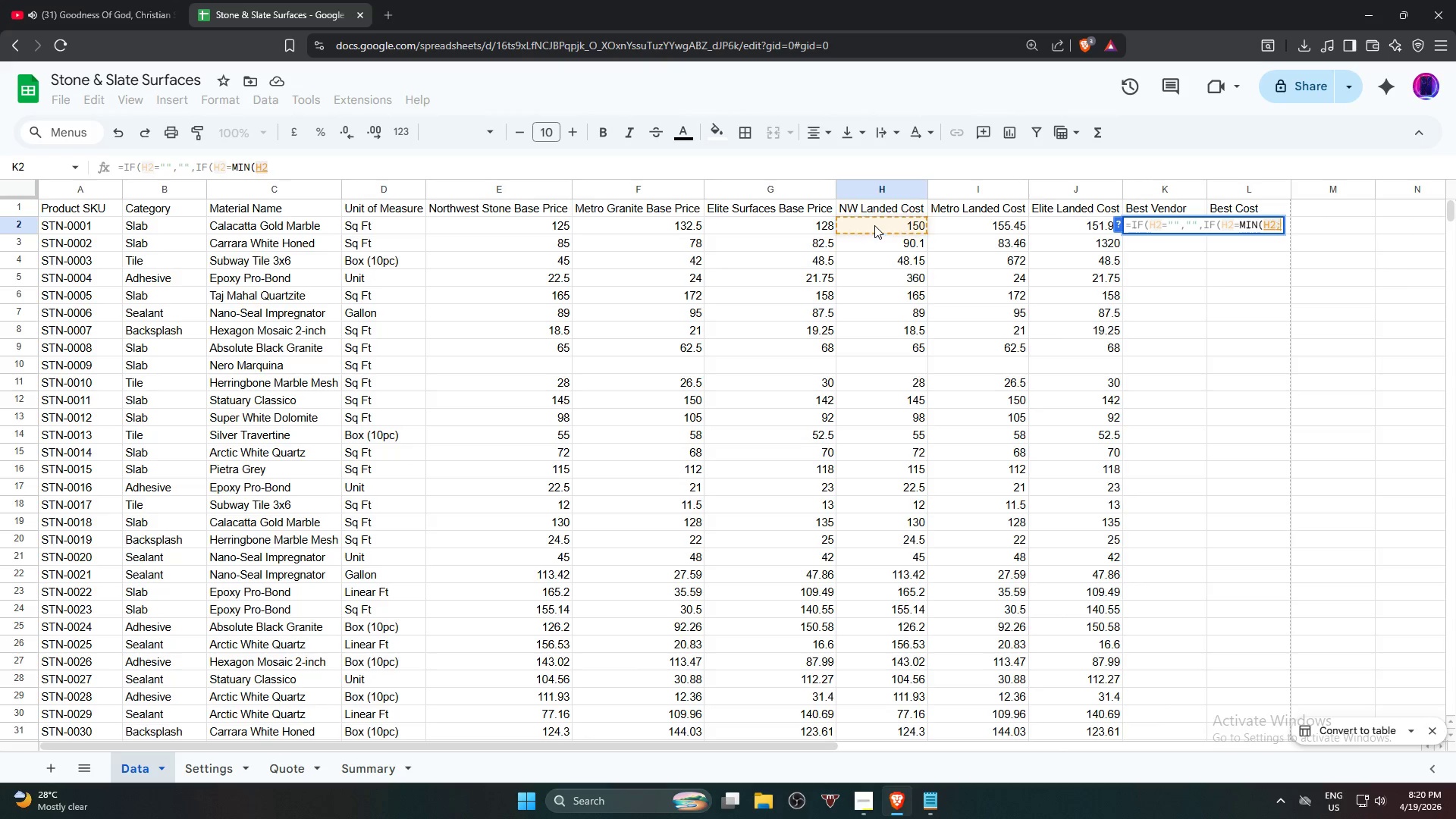 
key(Semicolon)
 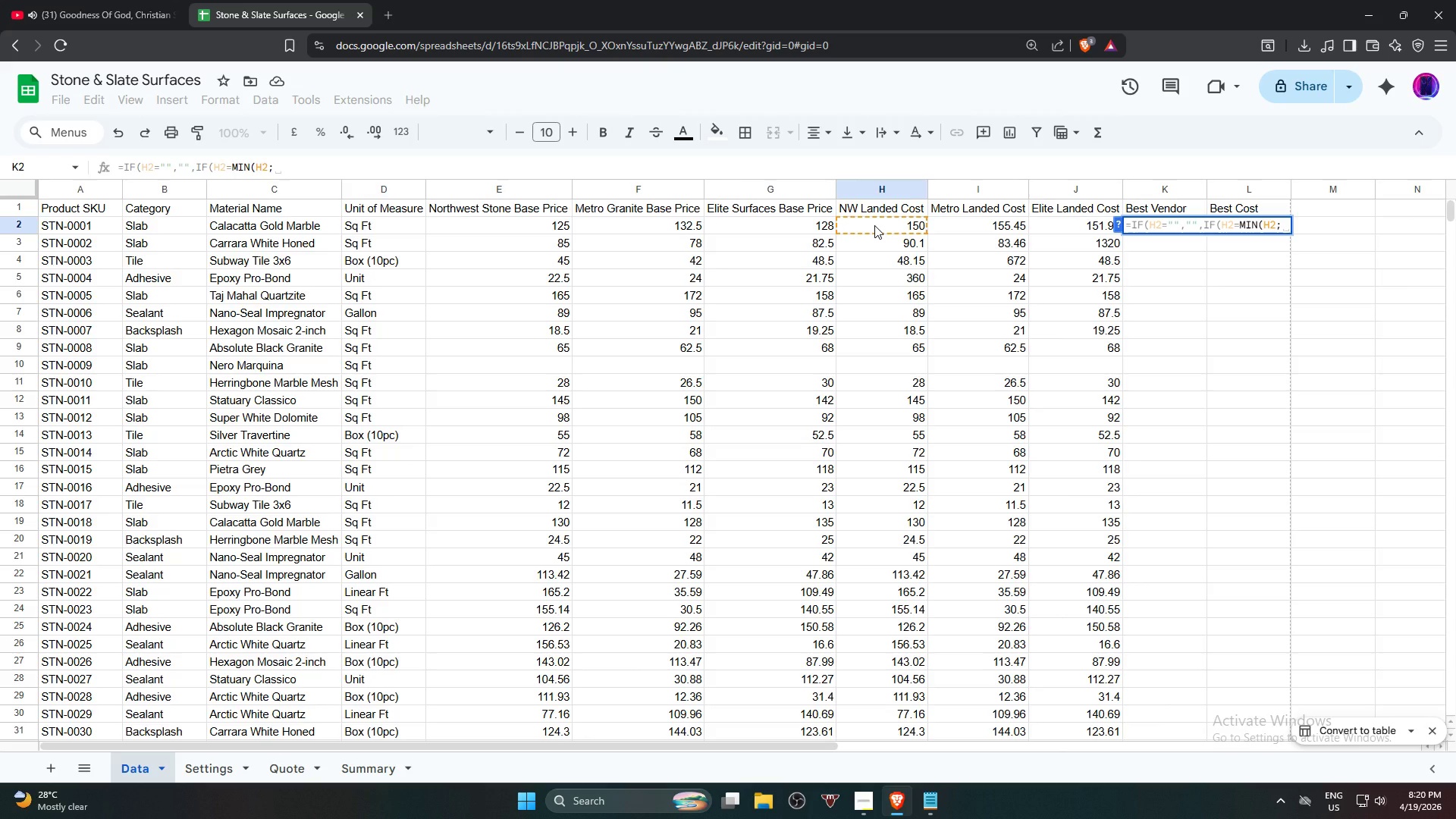 
key(Backspace)
 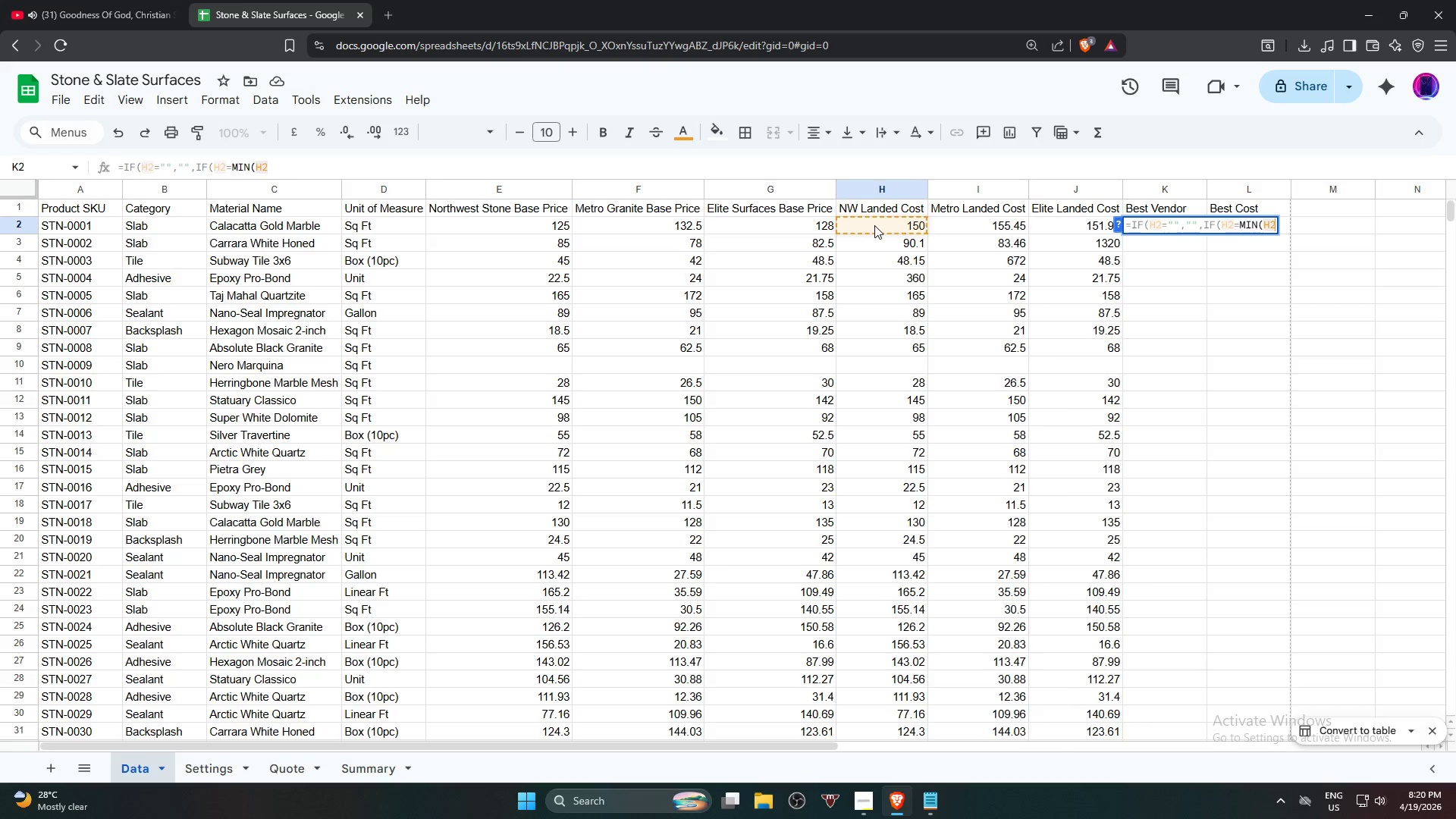 
key(Shift+Semicolon)
 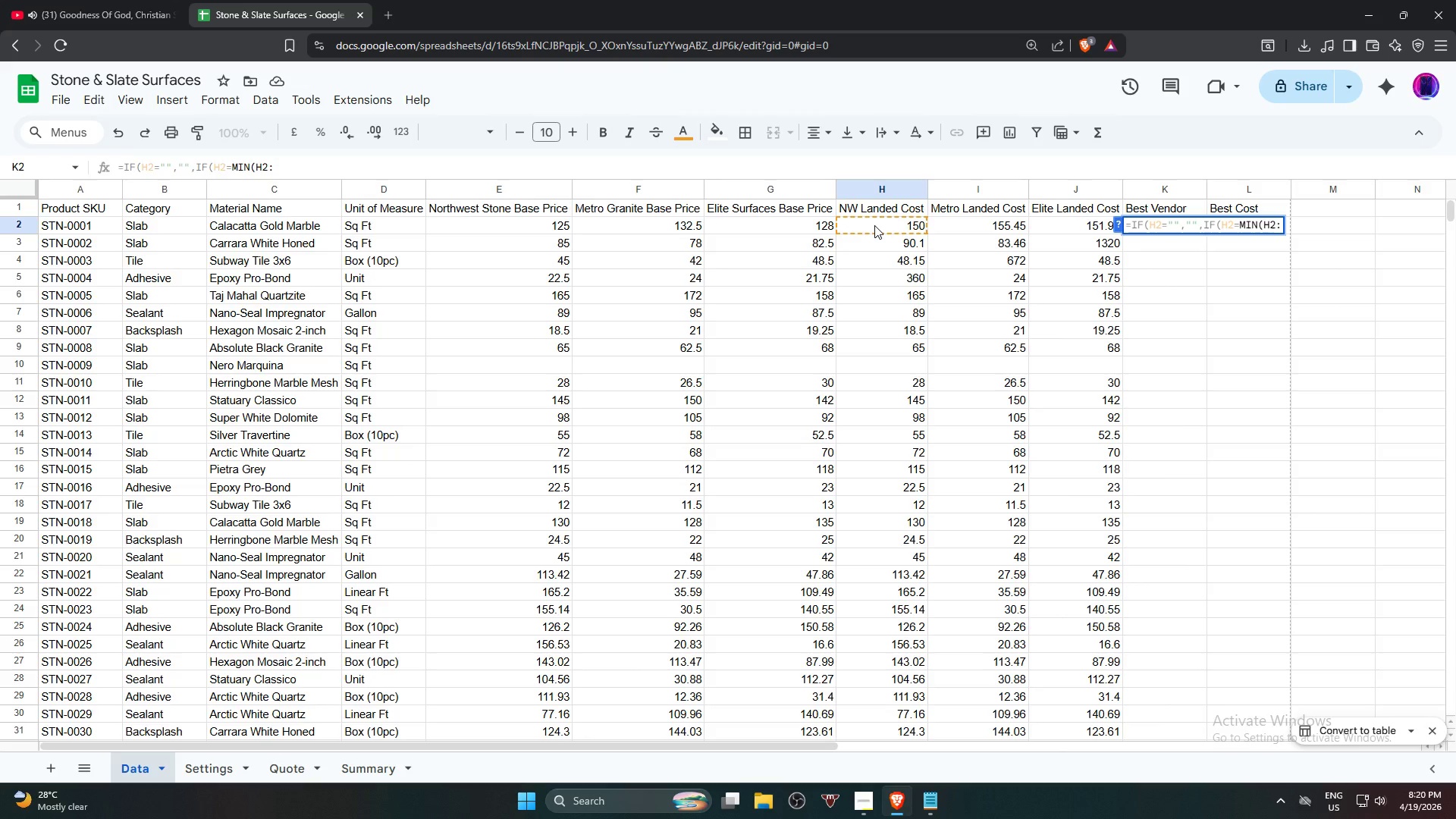 
key(Backspace)
 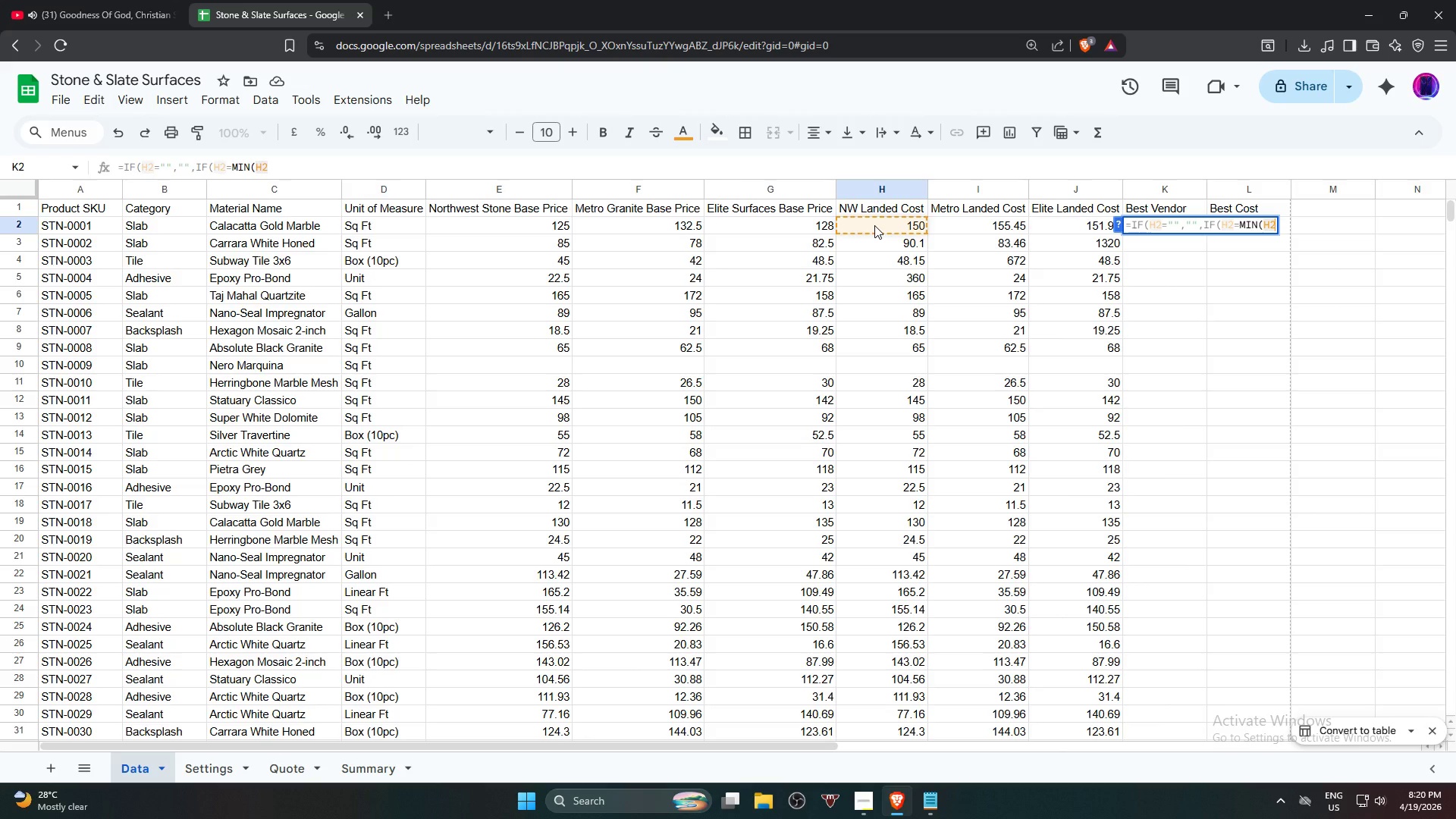 
wait(8.61)
 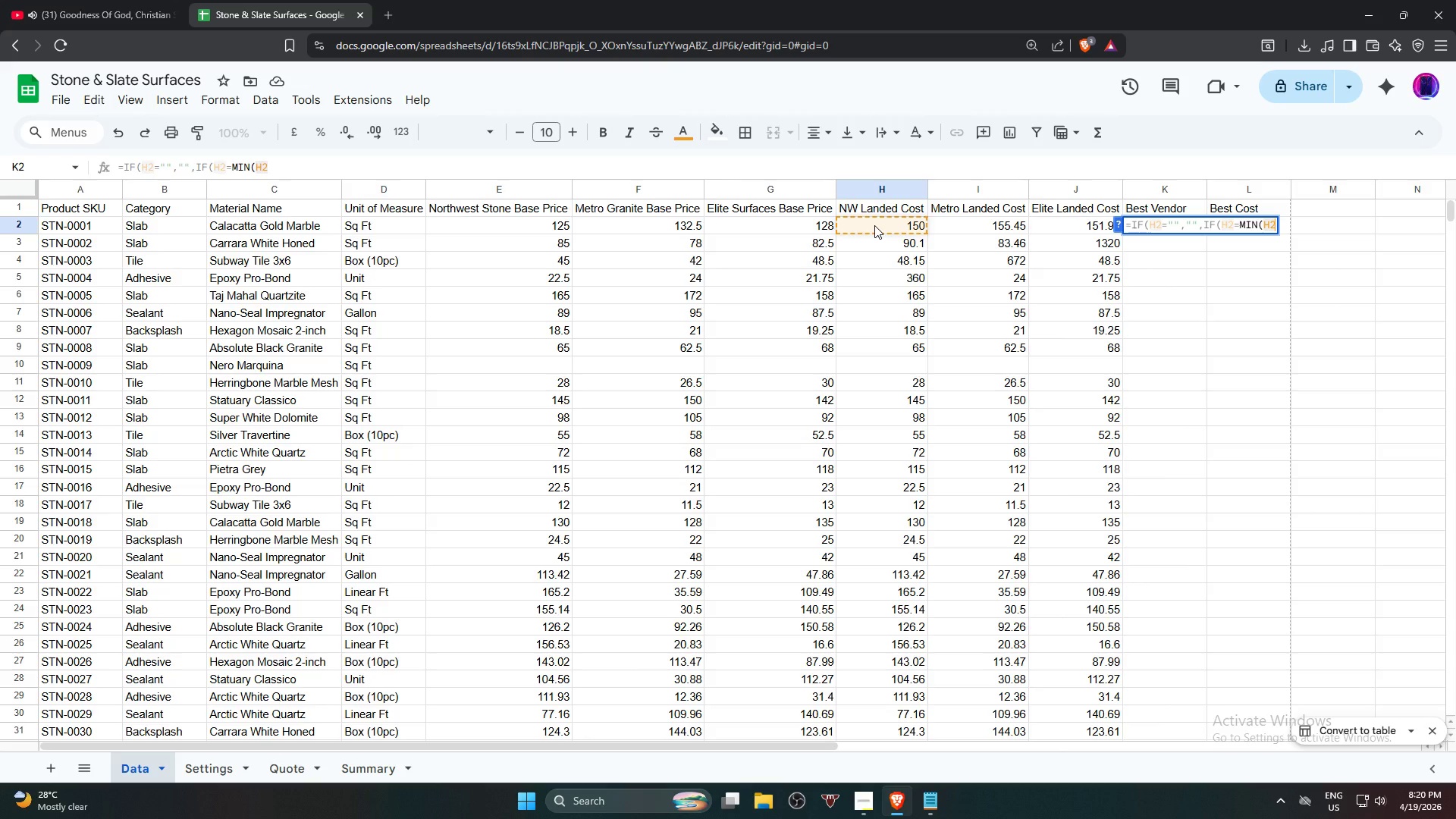 
key(Semicolon)
 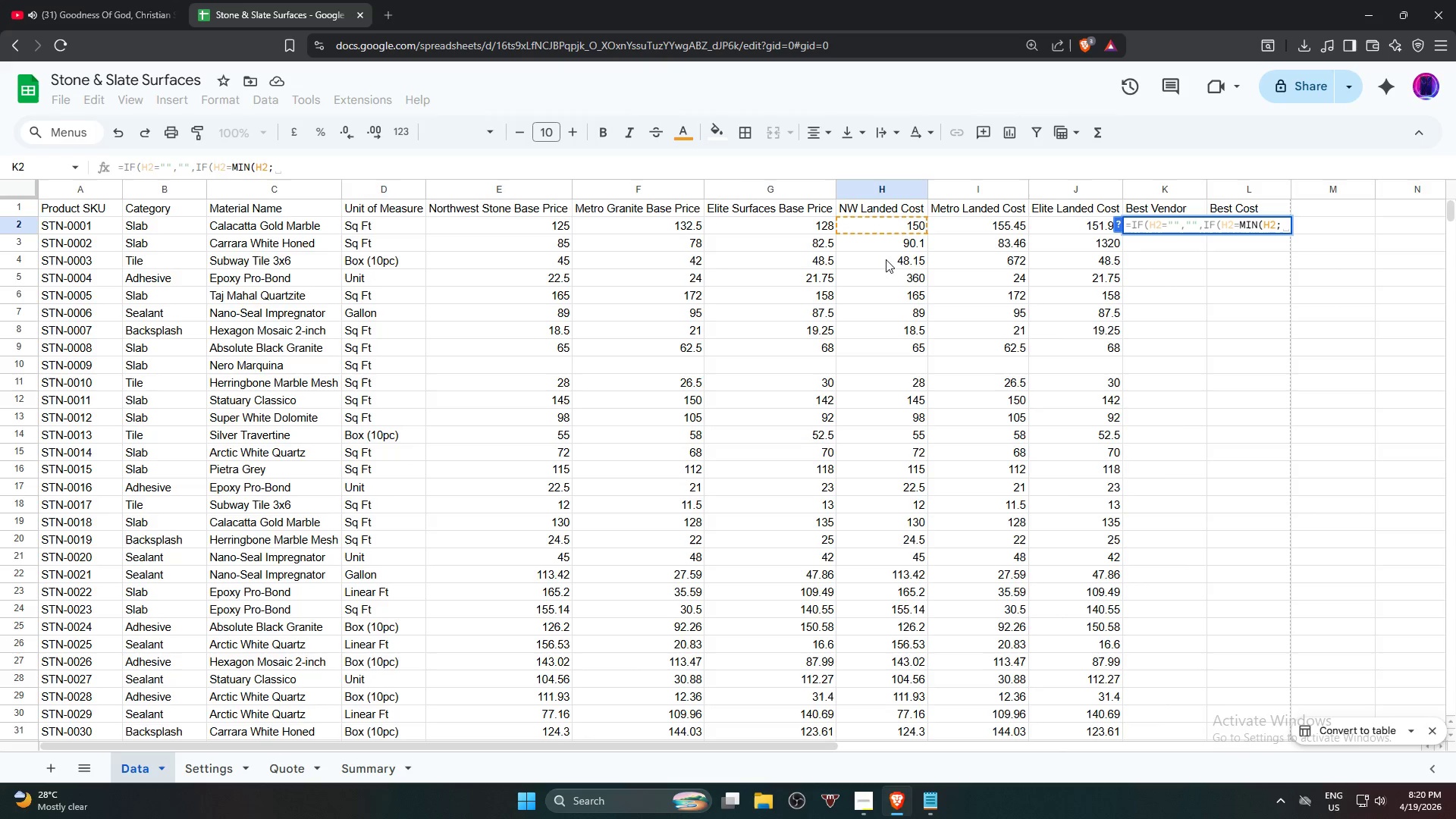 
left_click([1066, 229])
 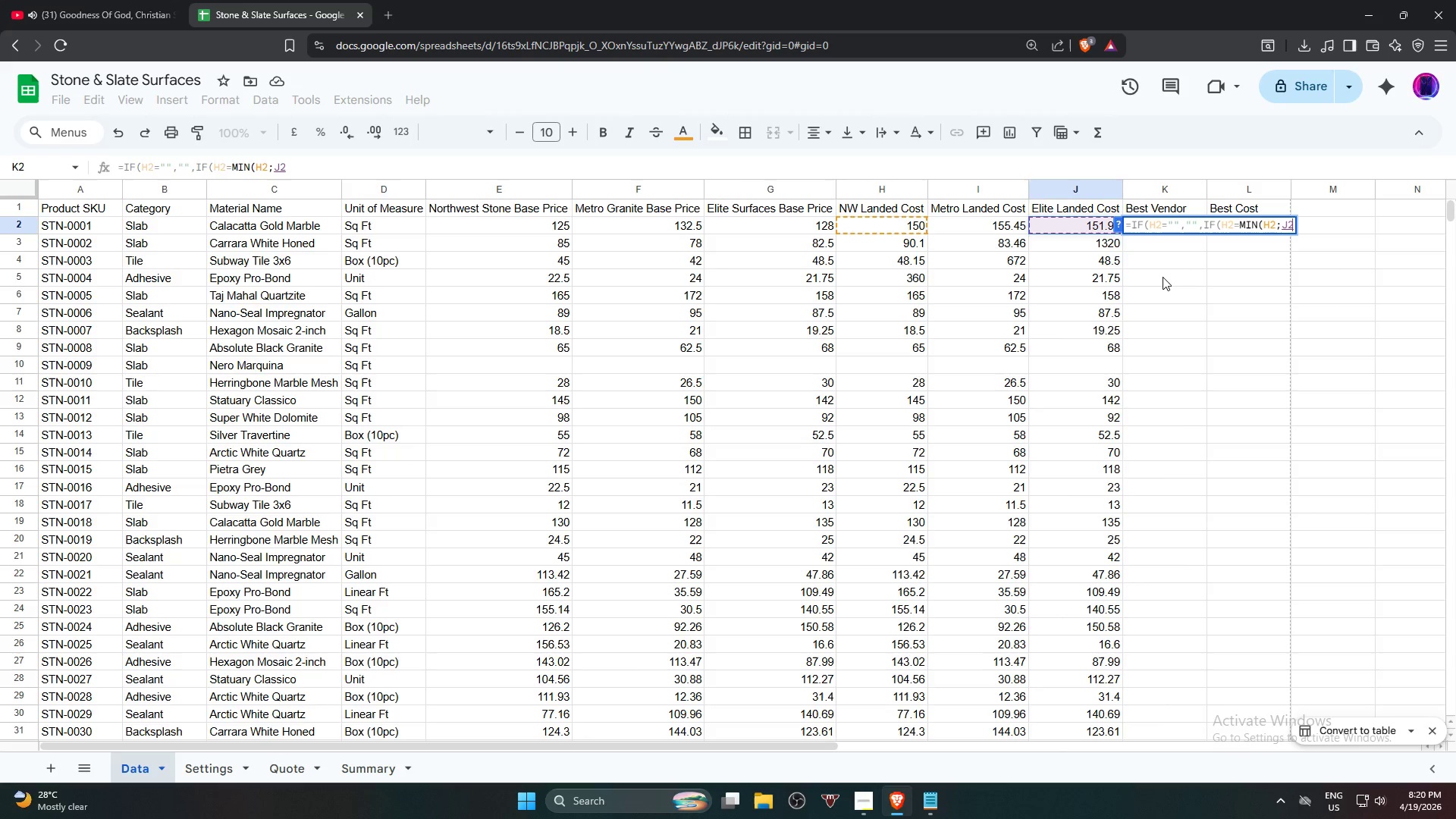 
key(Shift+ShiftRight)
 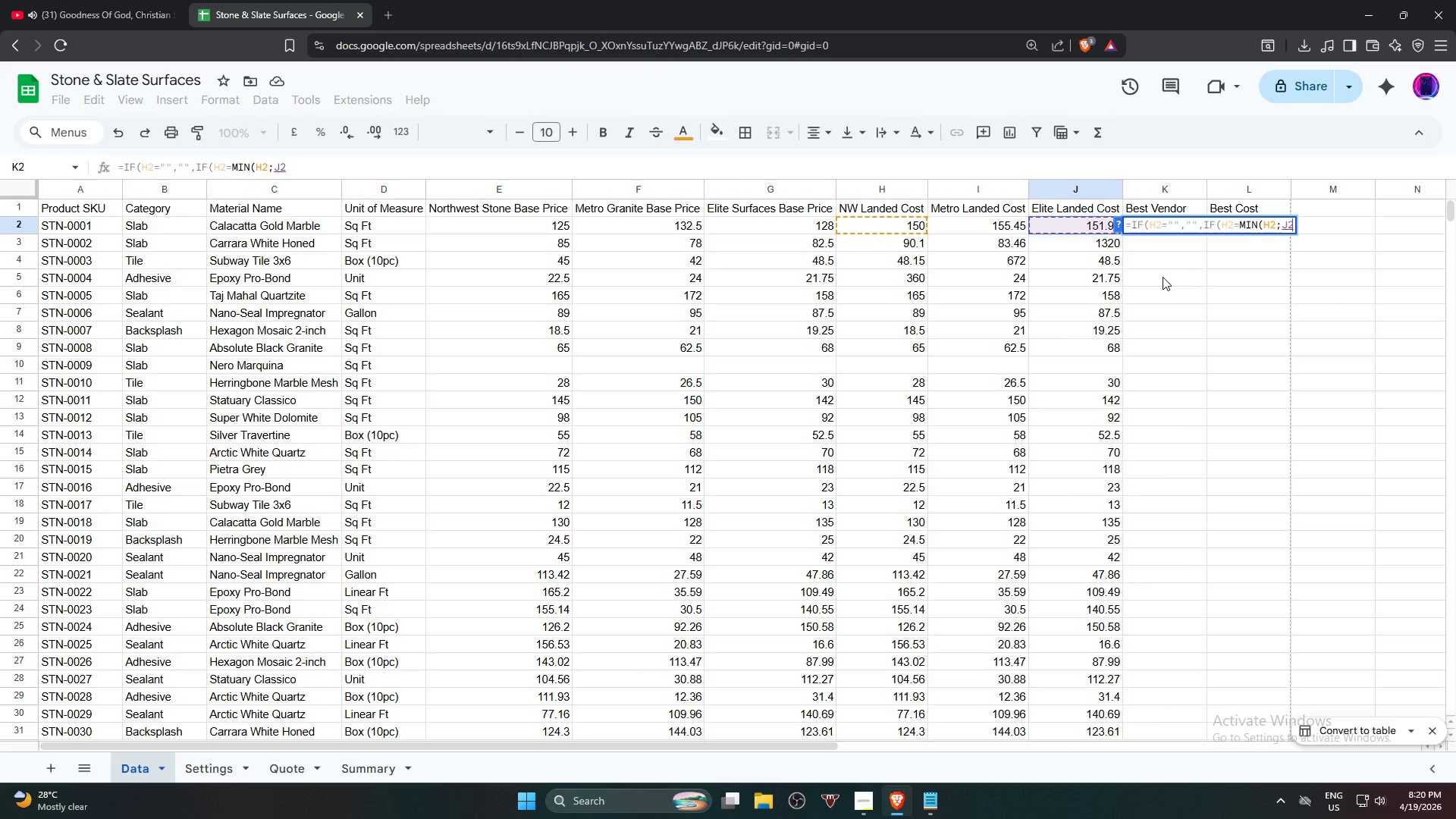 
key(Shift+0)
 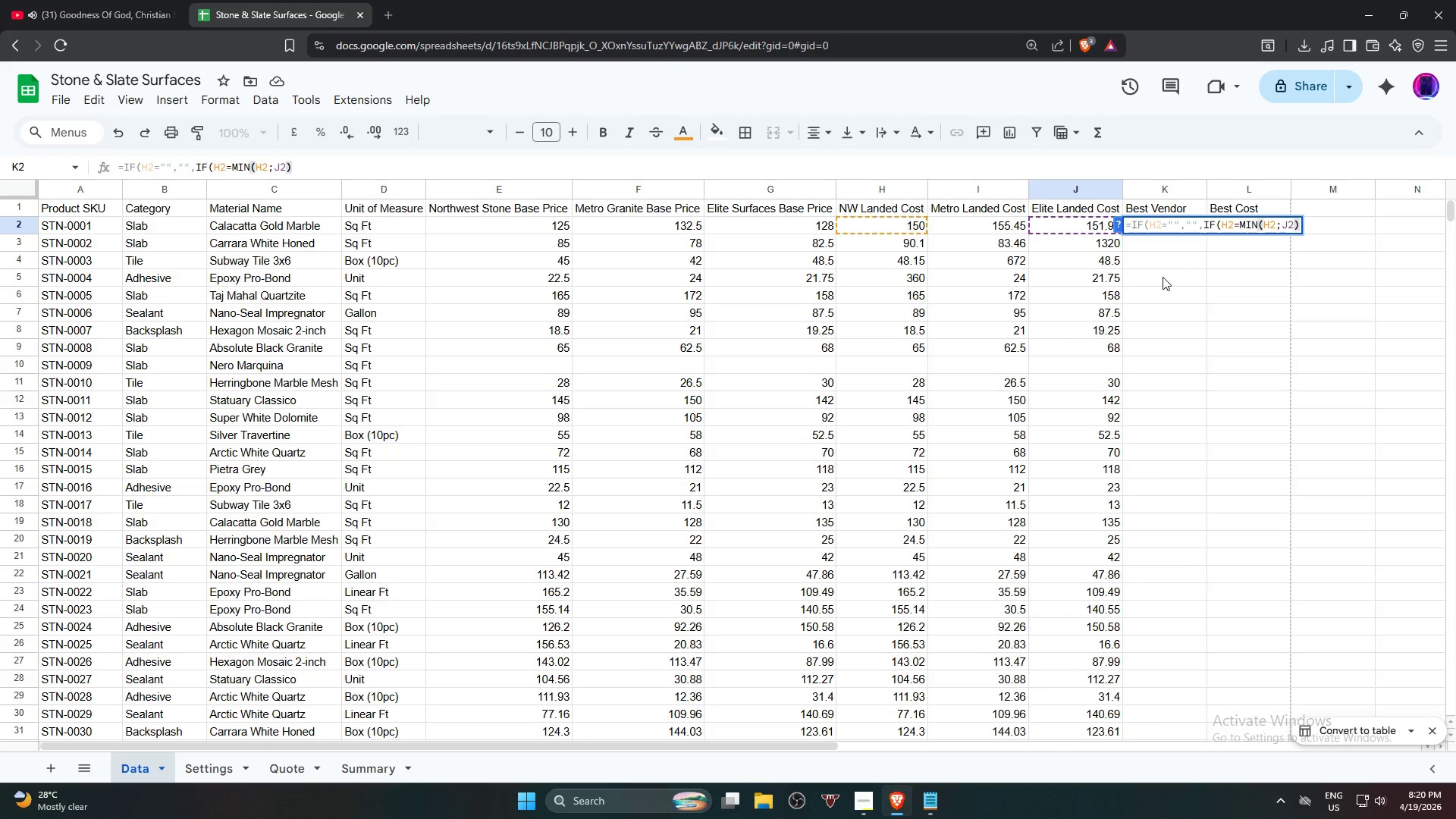 
key(Comma)
 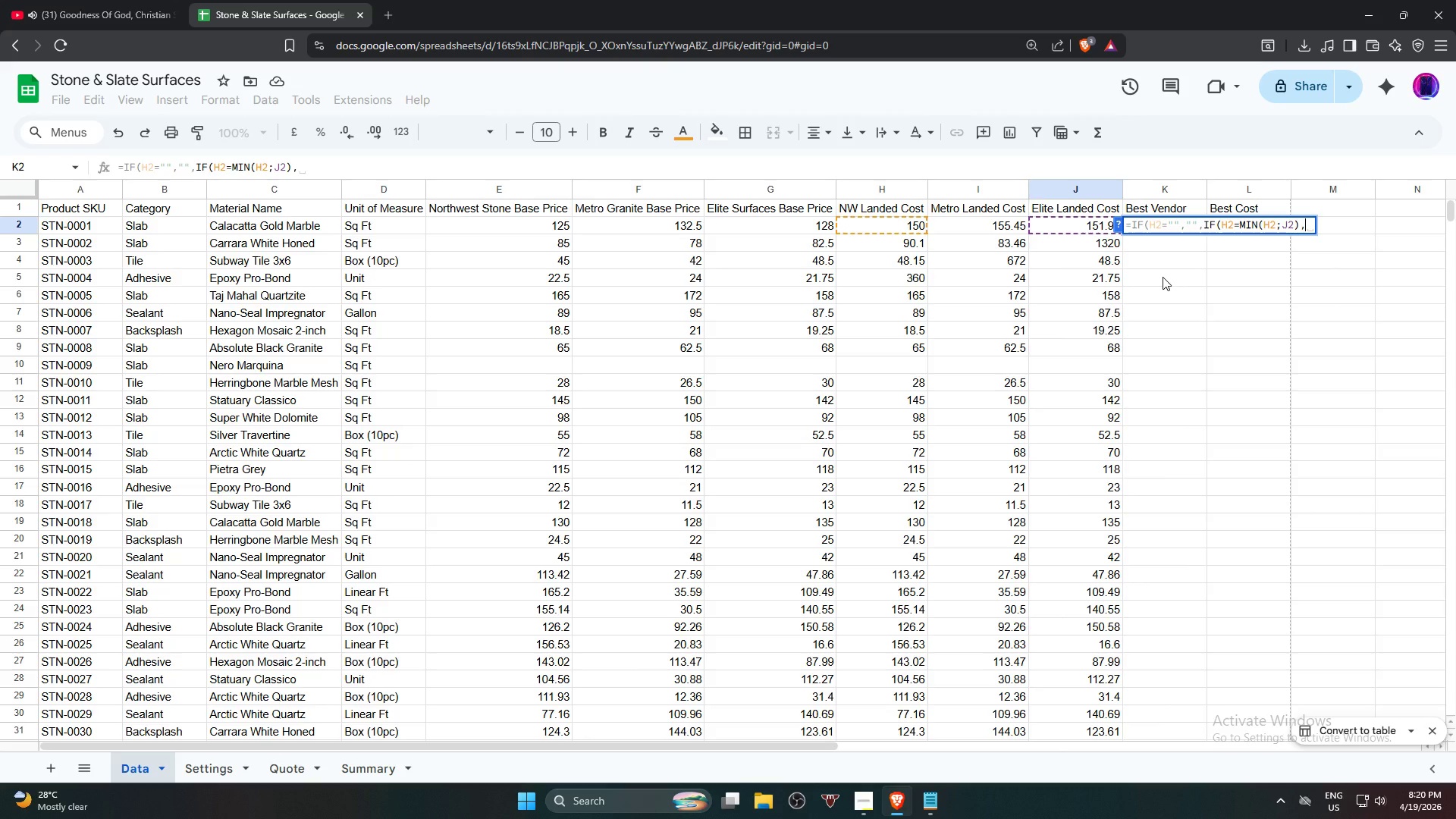 
wait(17.97)
 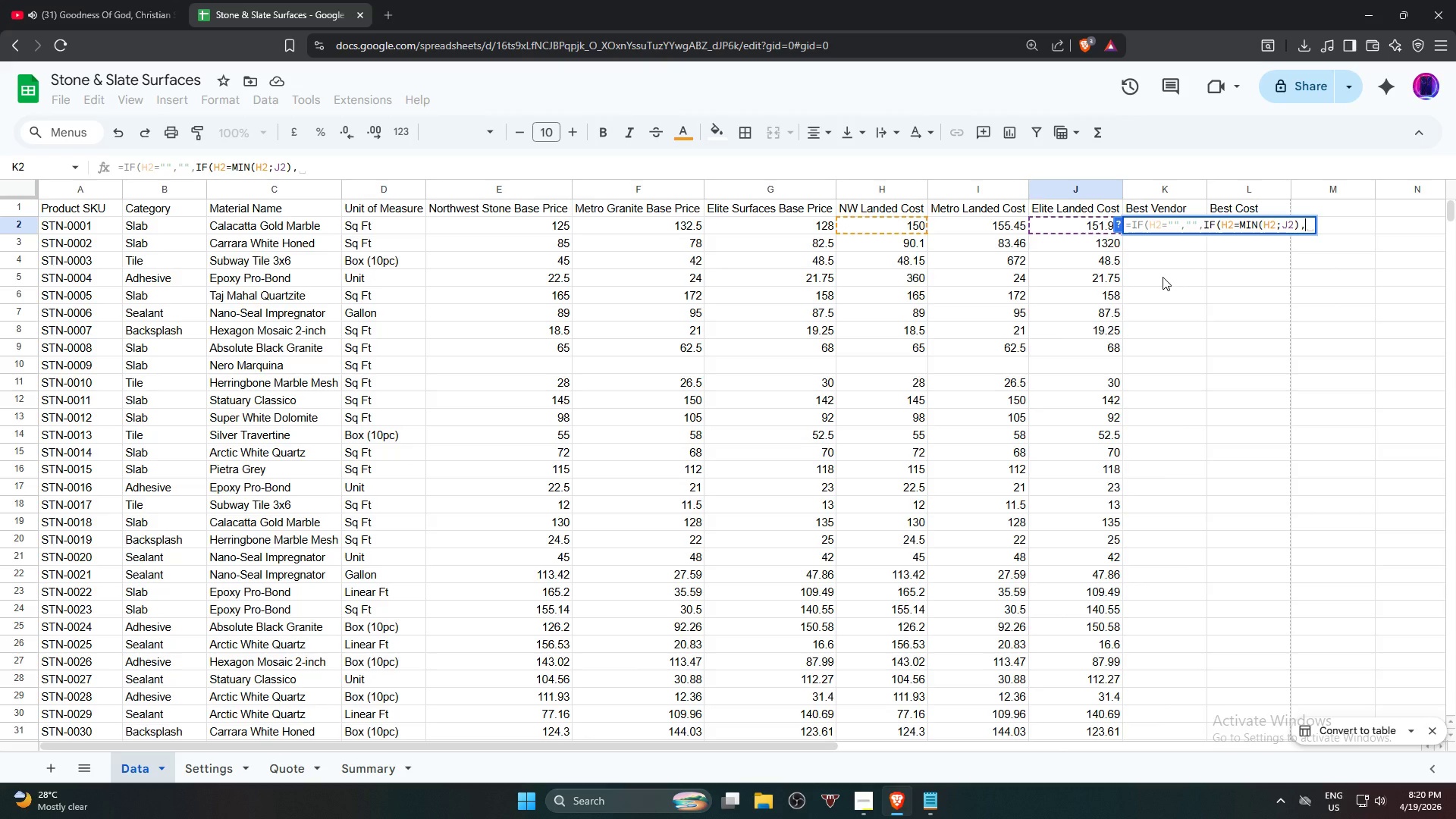 
left_click([488, 205])
 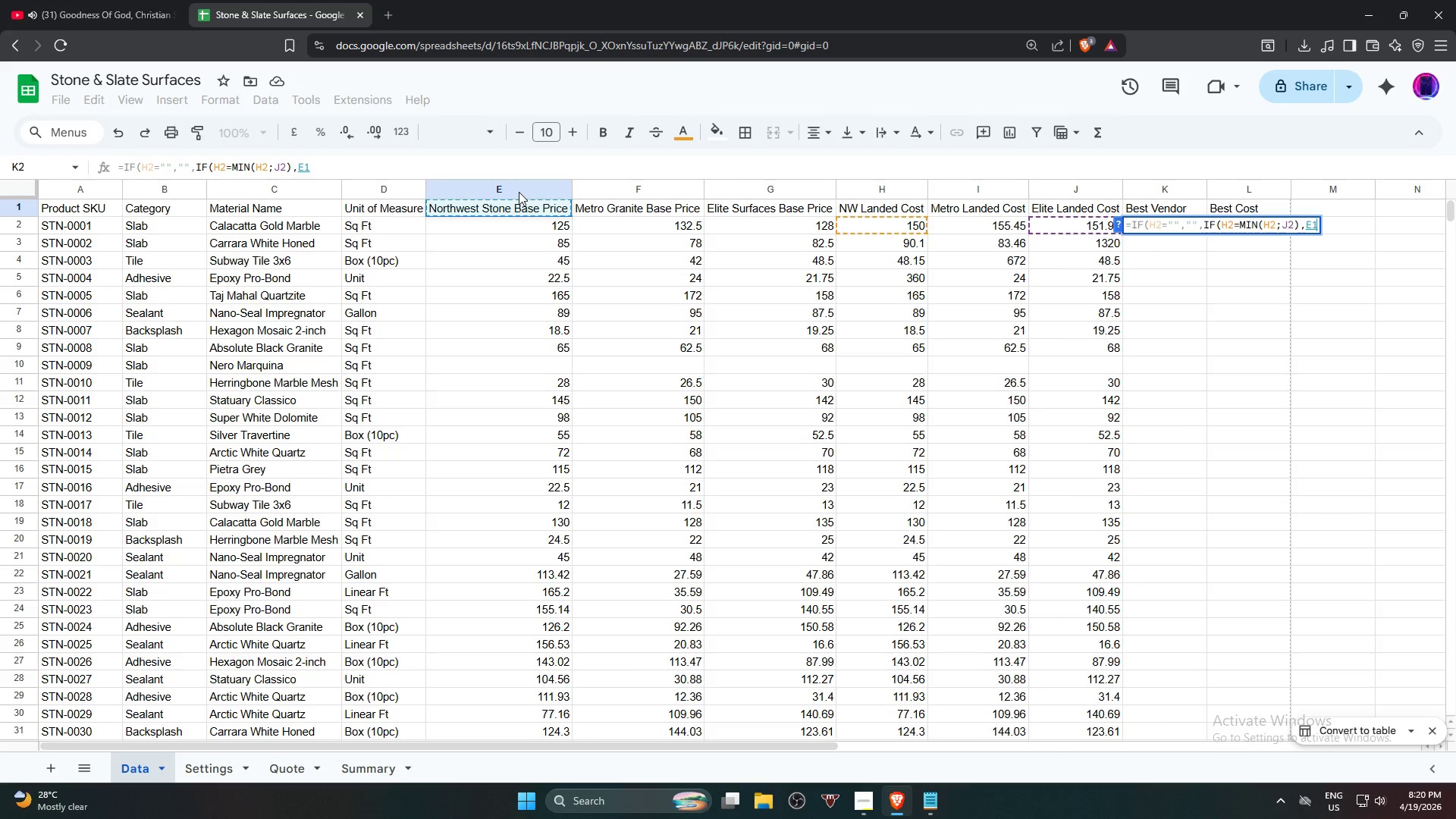 
wait(5.86)
 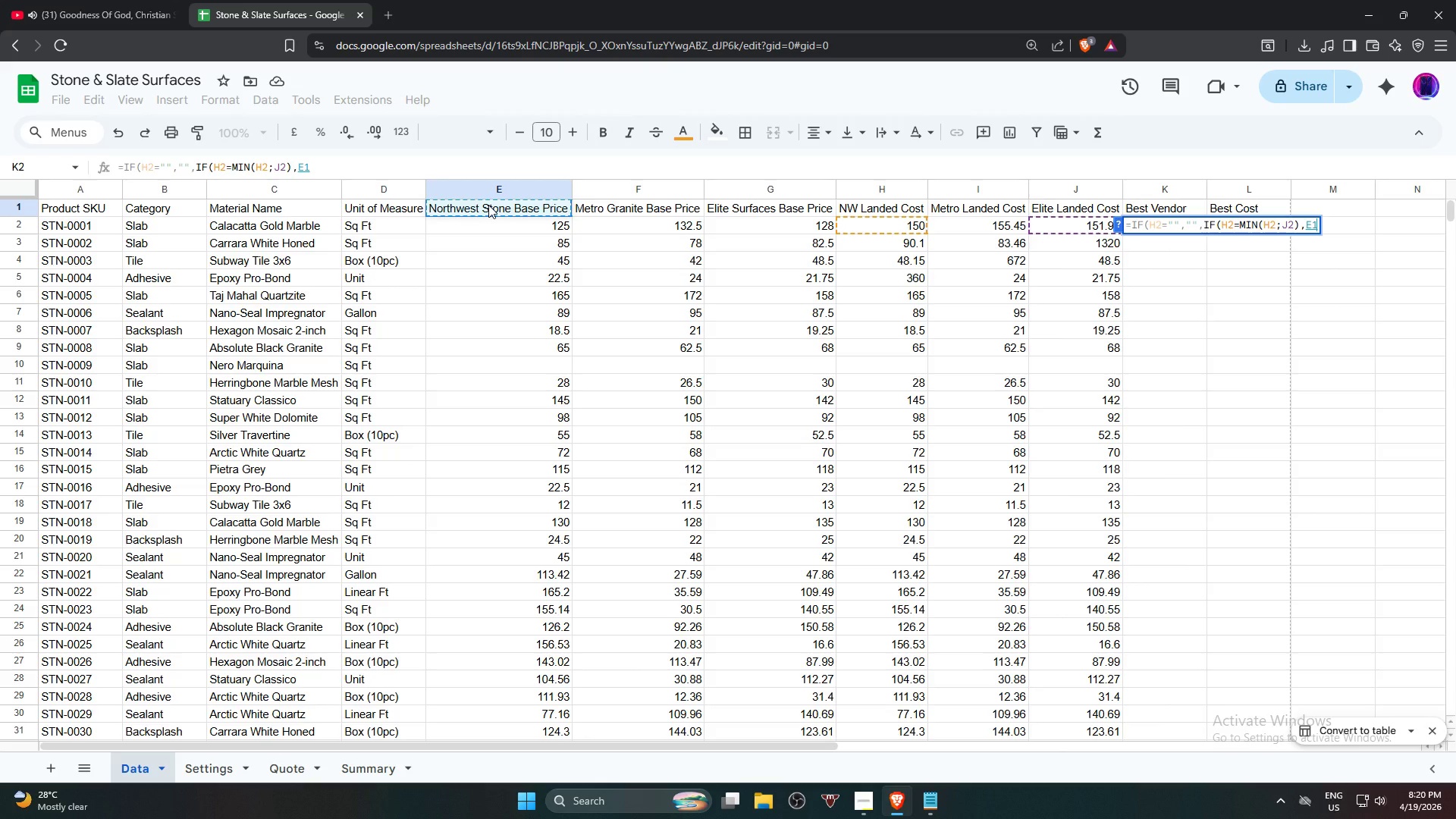 
key(Backspace)
 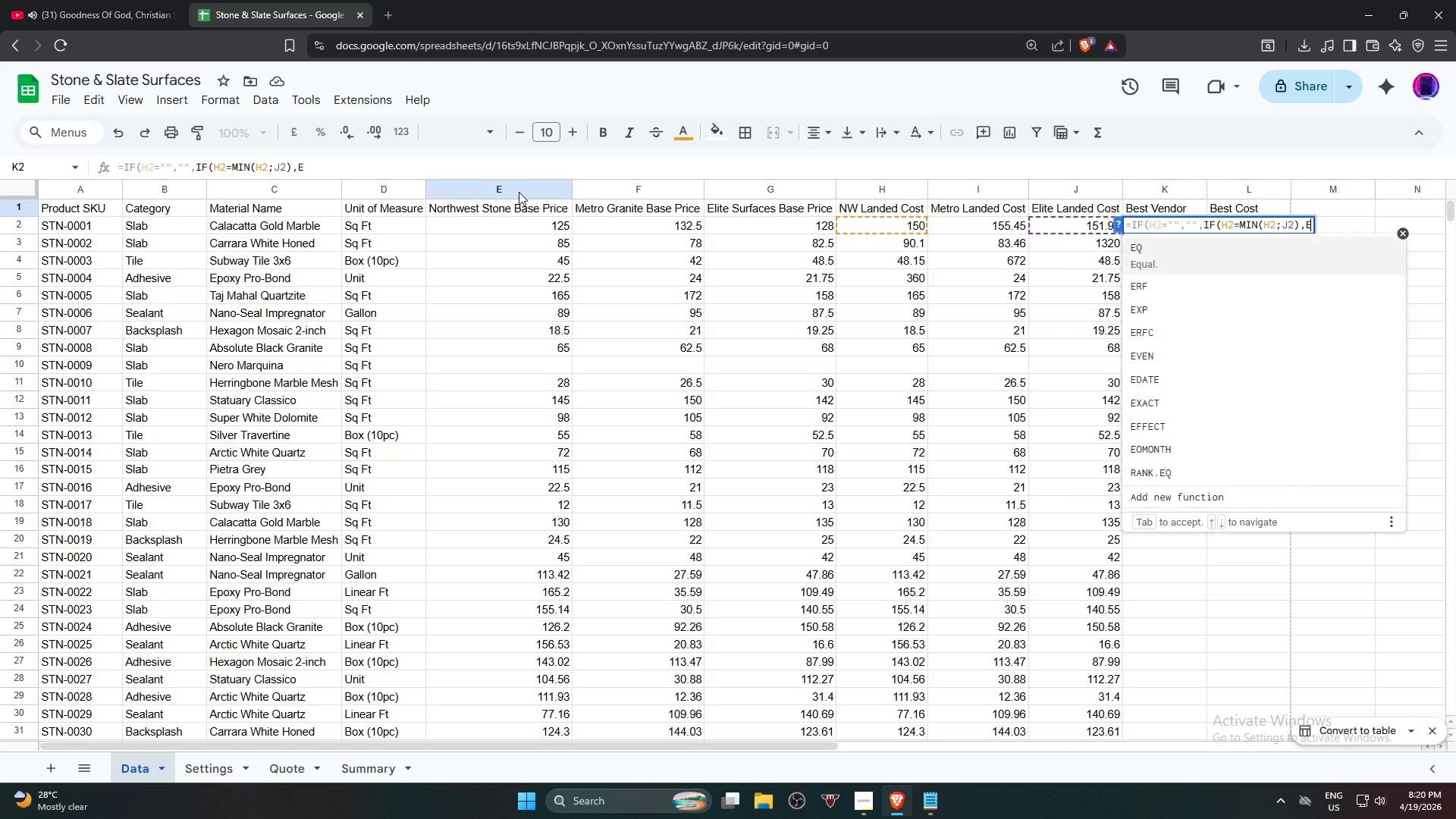 
key(Backspace)
 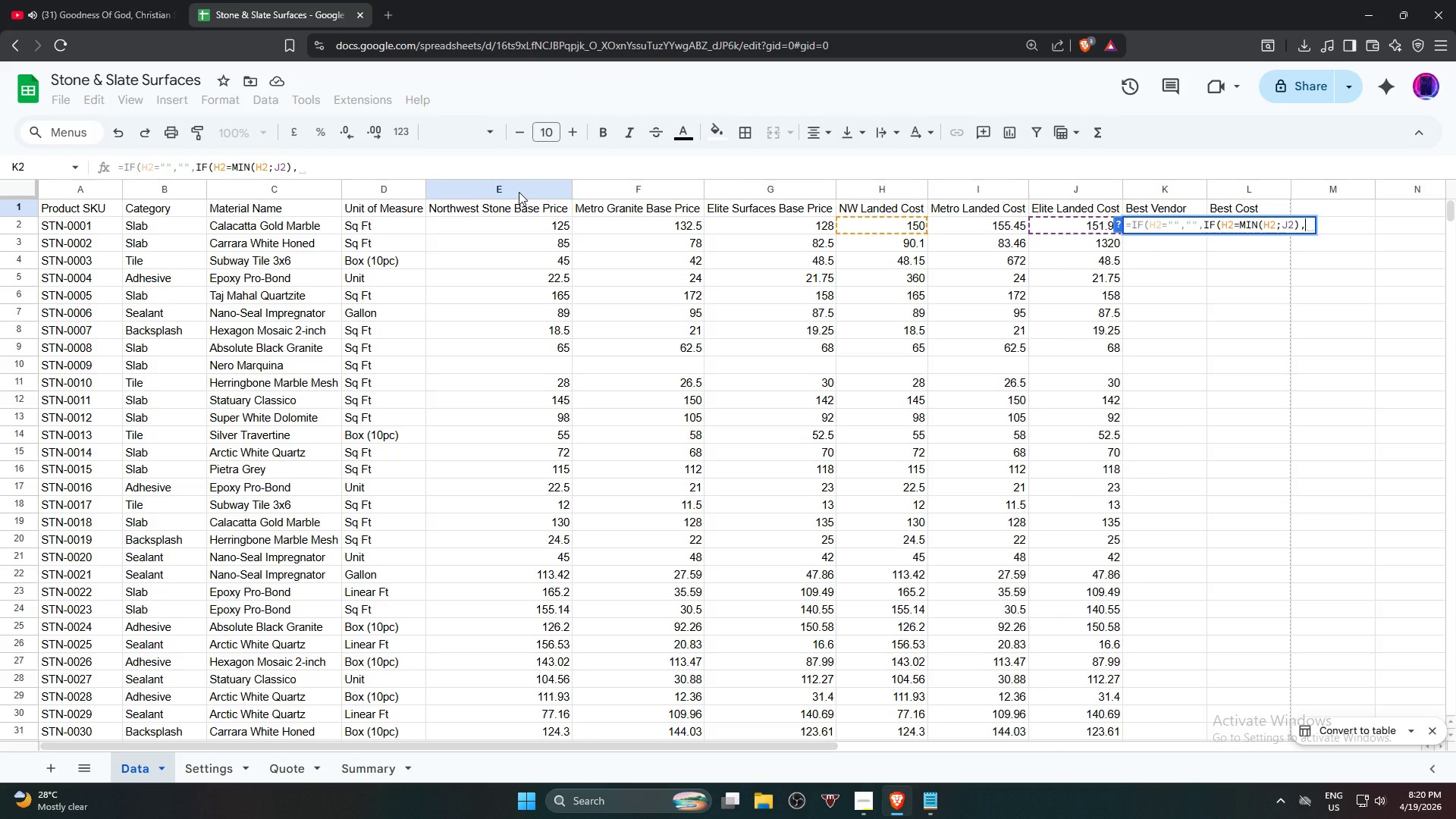 
type("n)
key(Backspace)
type(Northwest Stone)
 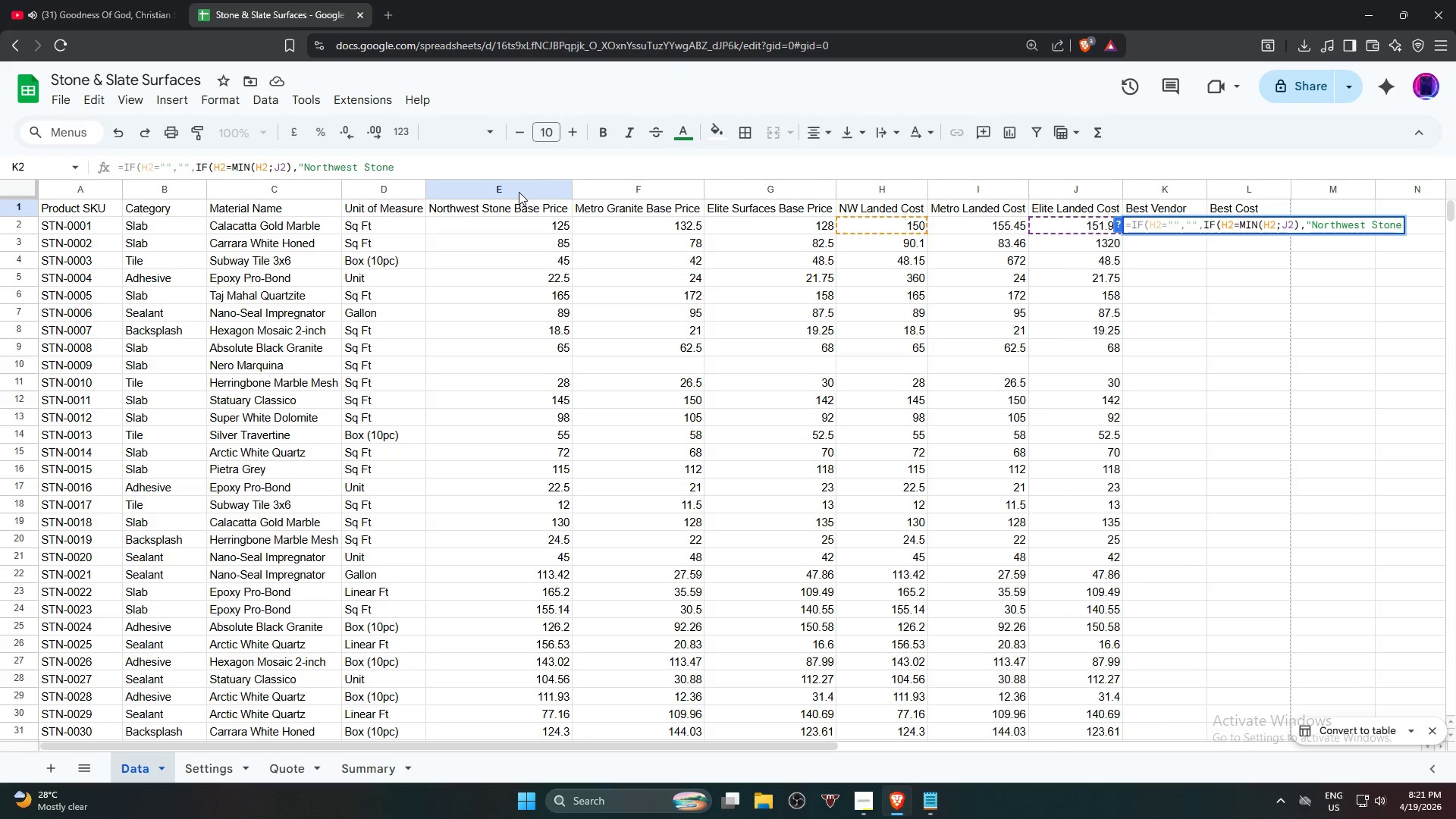 
key(Shift+Backslash)
 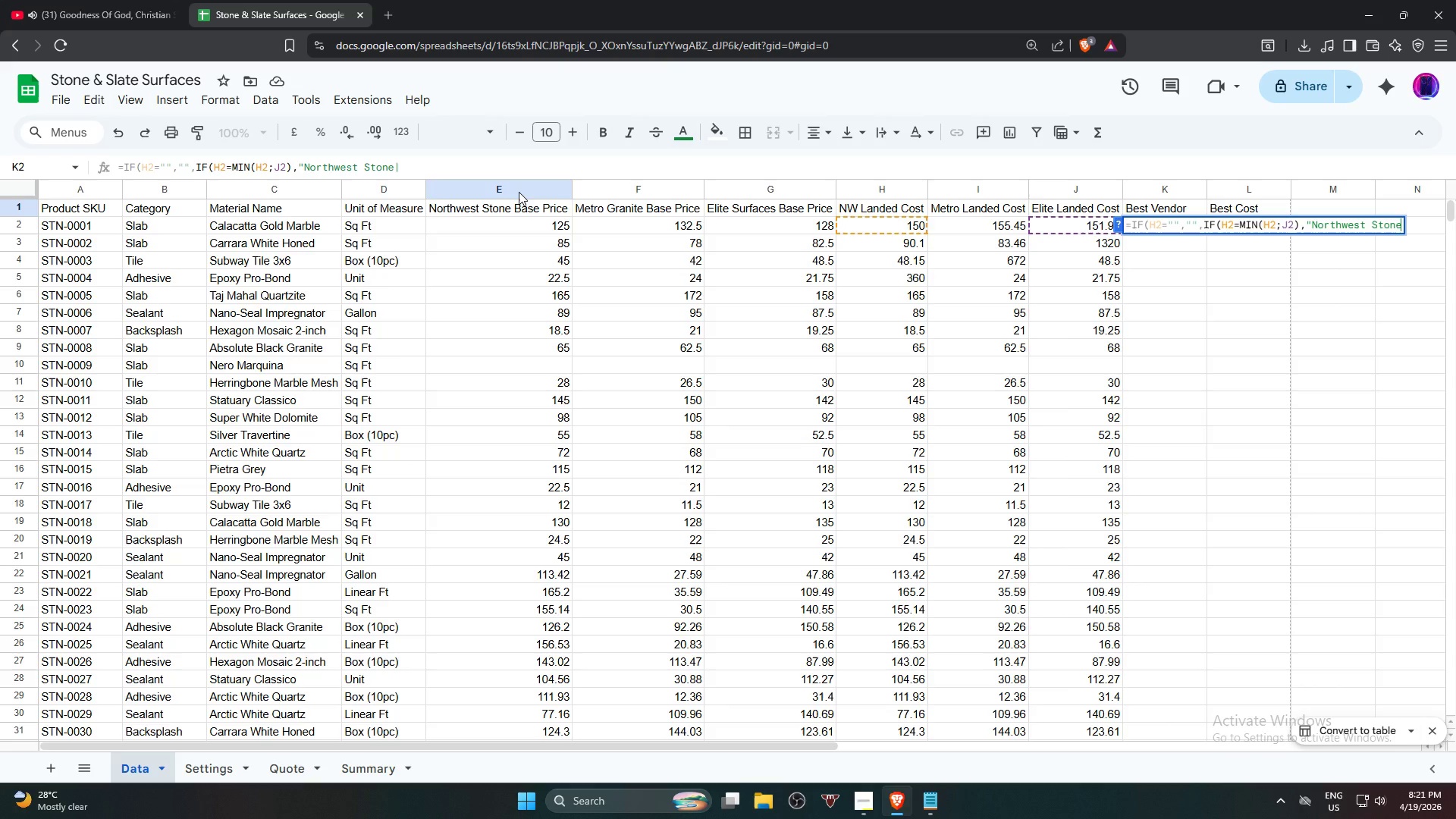 
key(Backspace)
 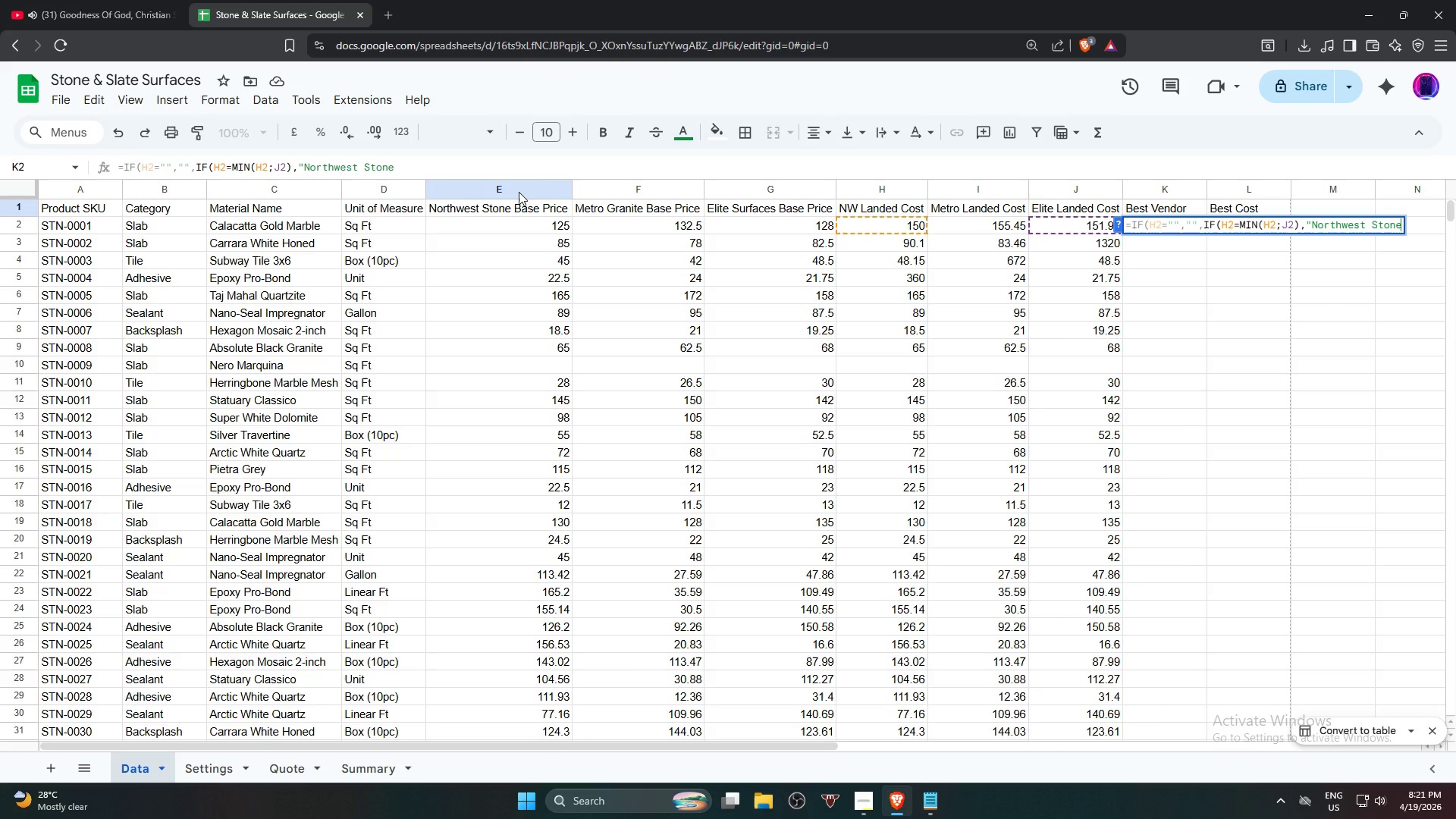 
key(Shift+Quote)
 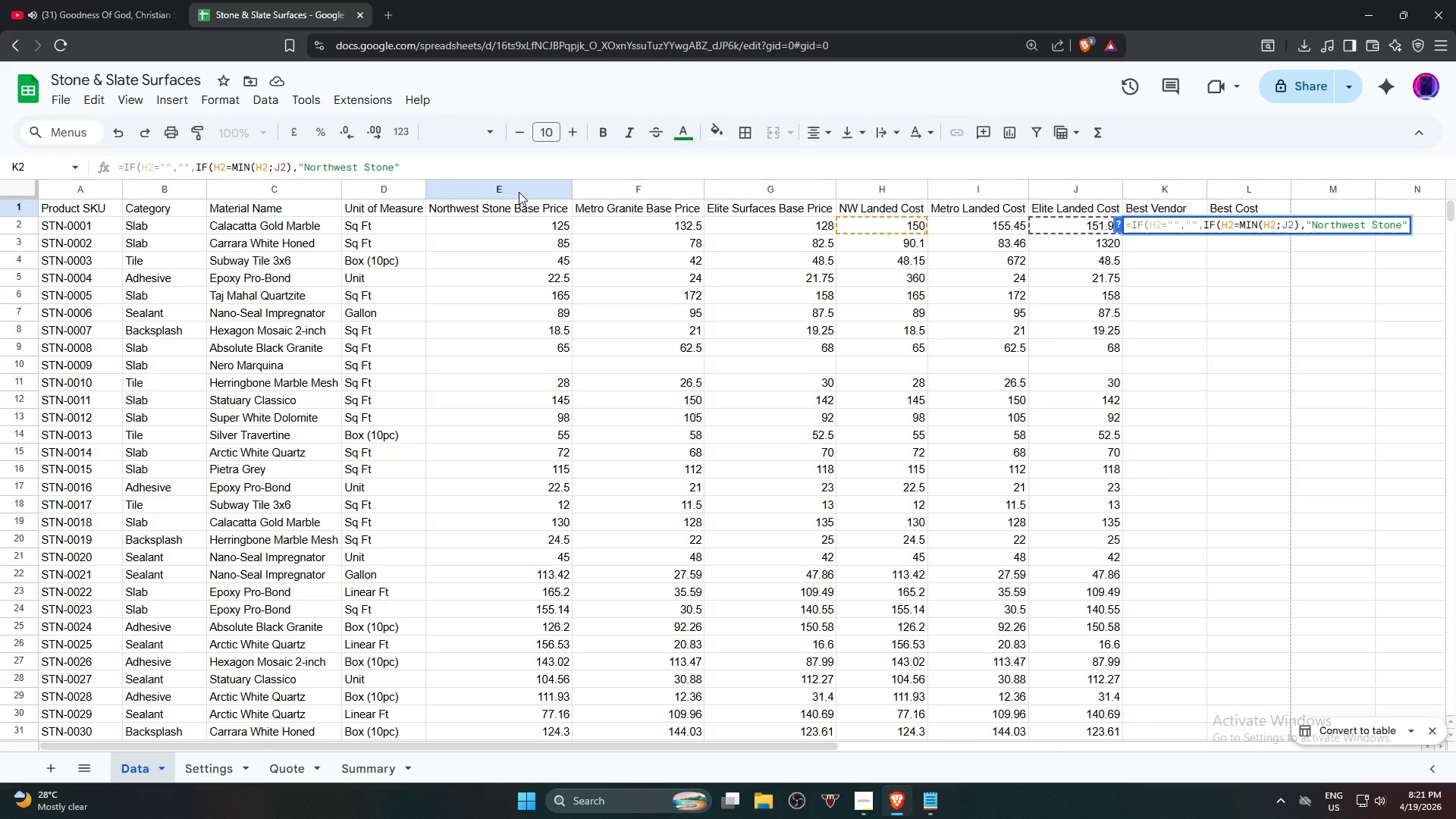 
type(,if)
 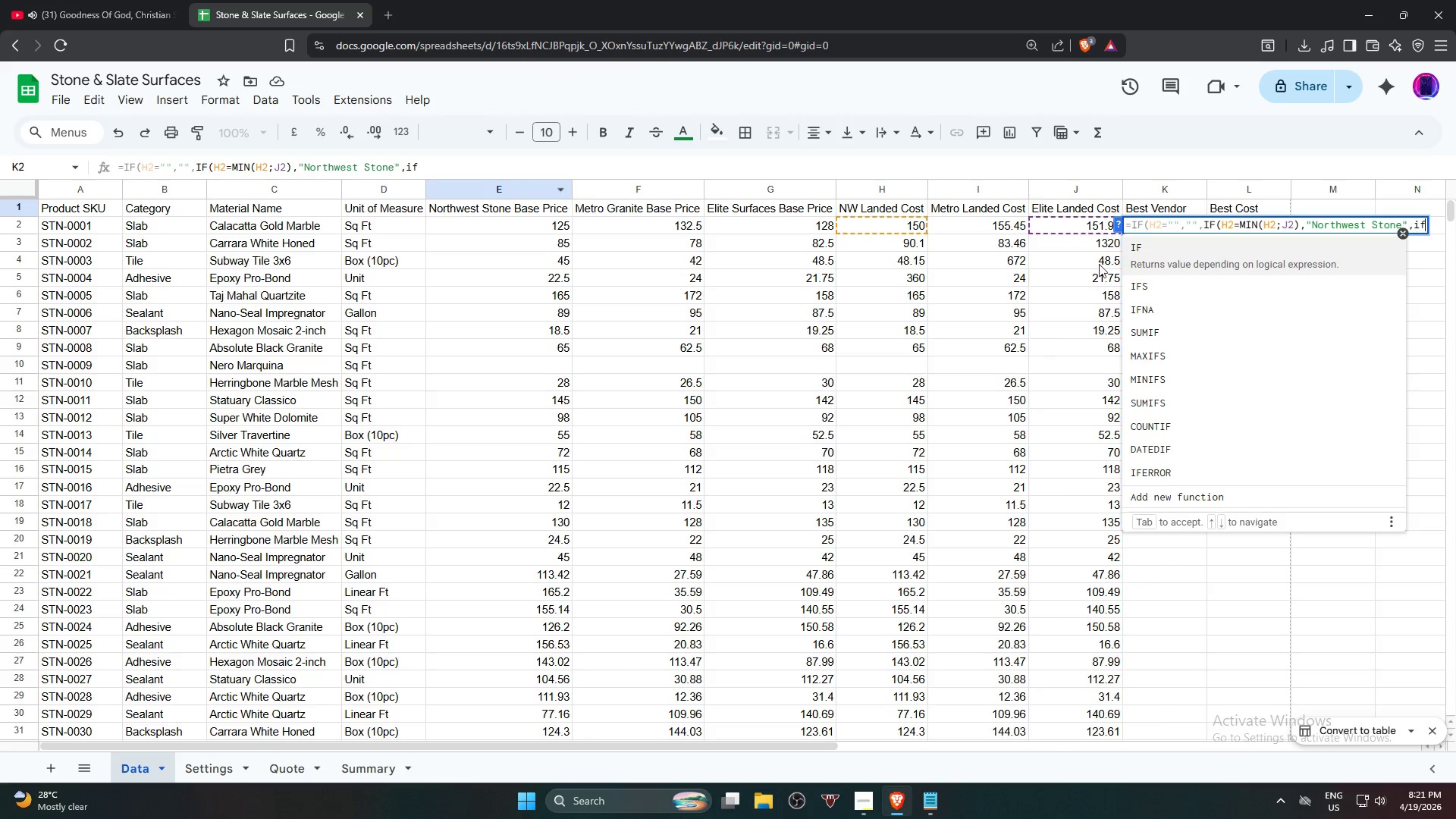 
left_click([1192, 260])
 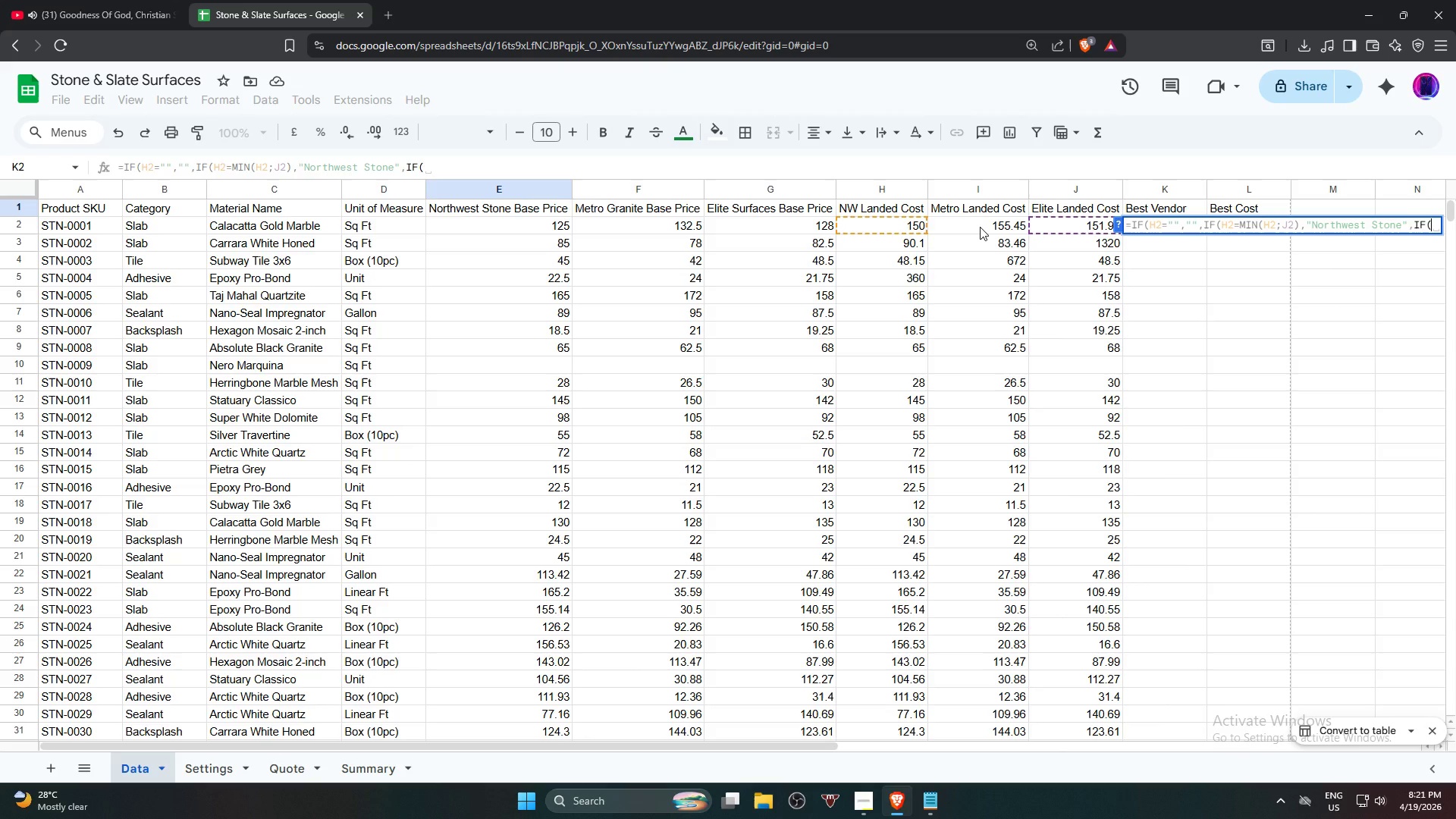 
wait(13.86)
 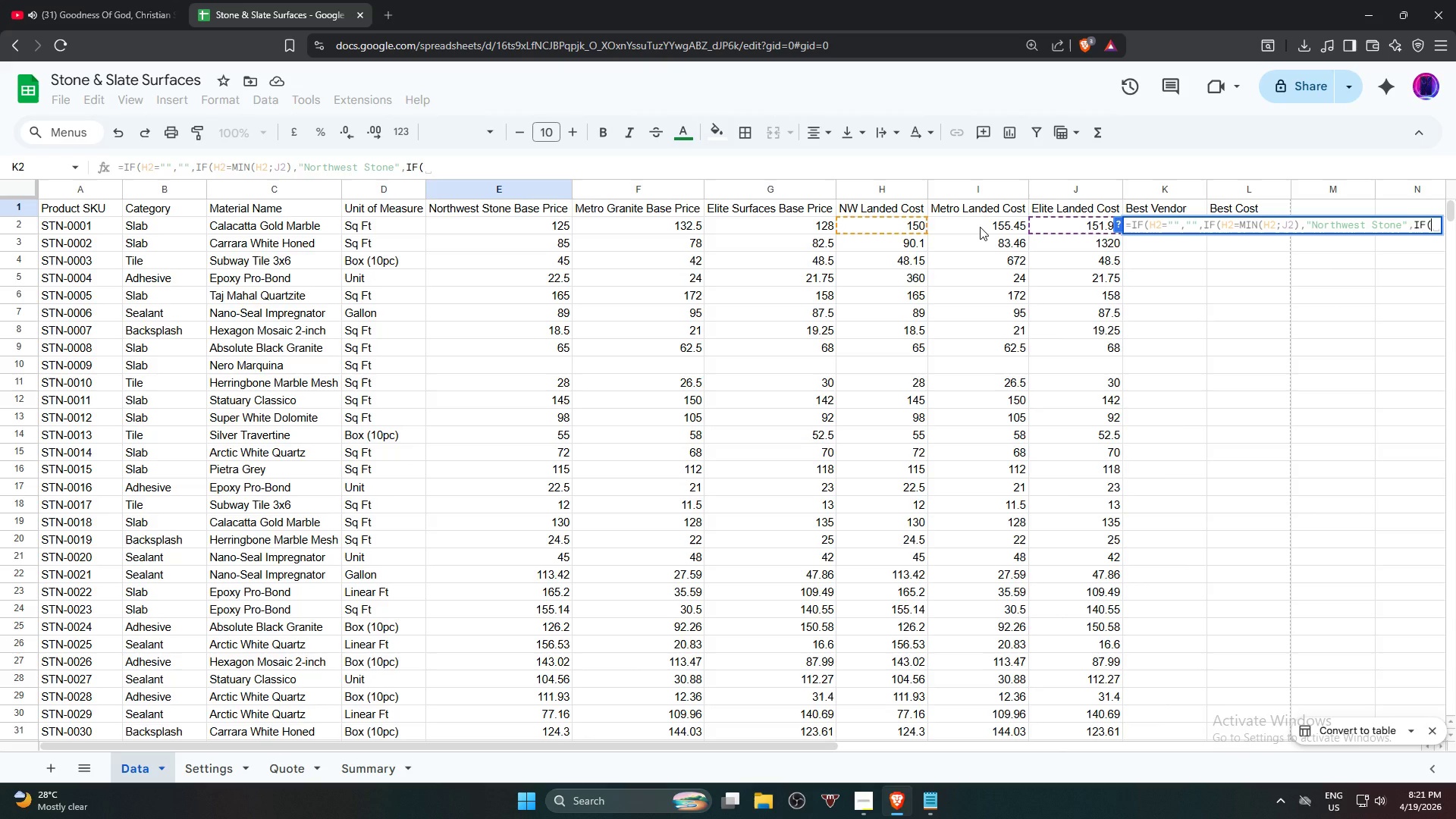 
left_click([980, 227])
 